 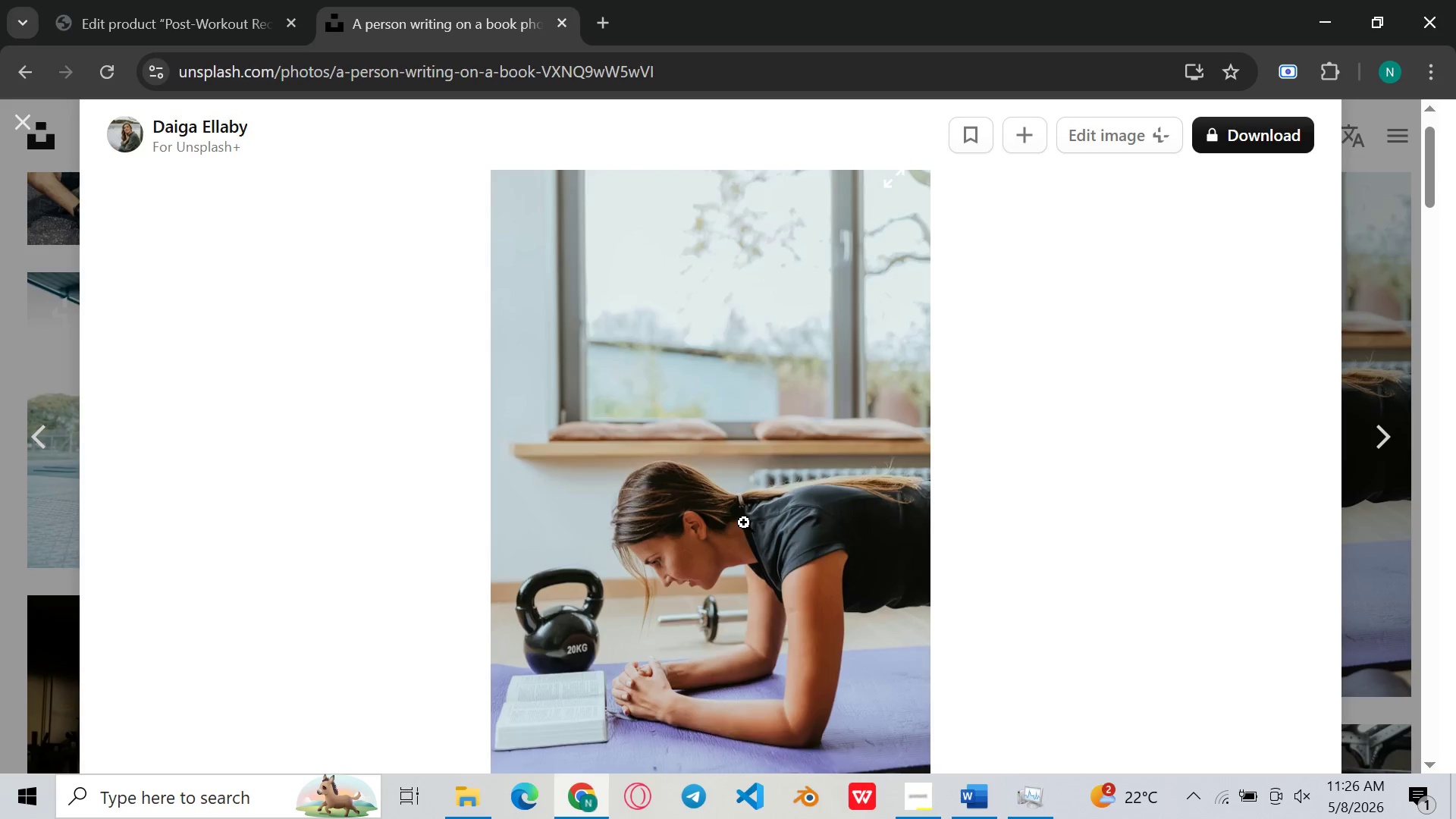 
hold_key(key=ShiftLeft, duration=0.5)
 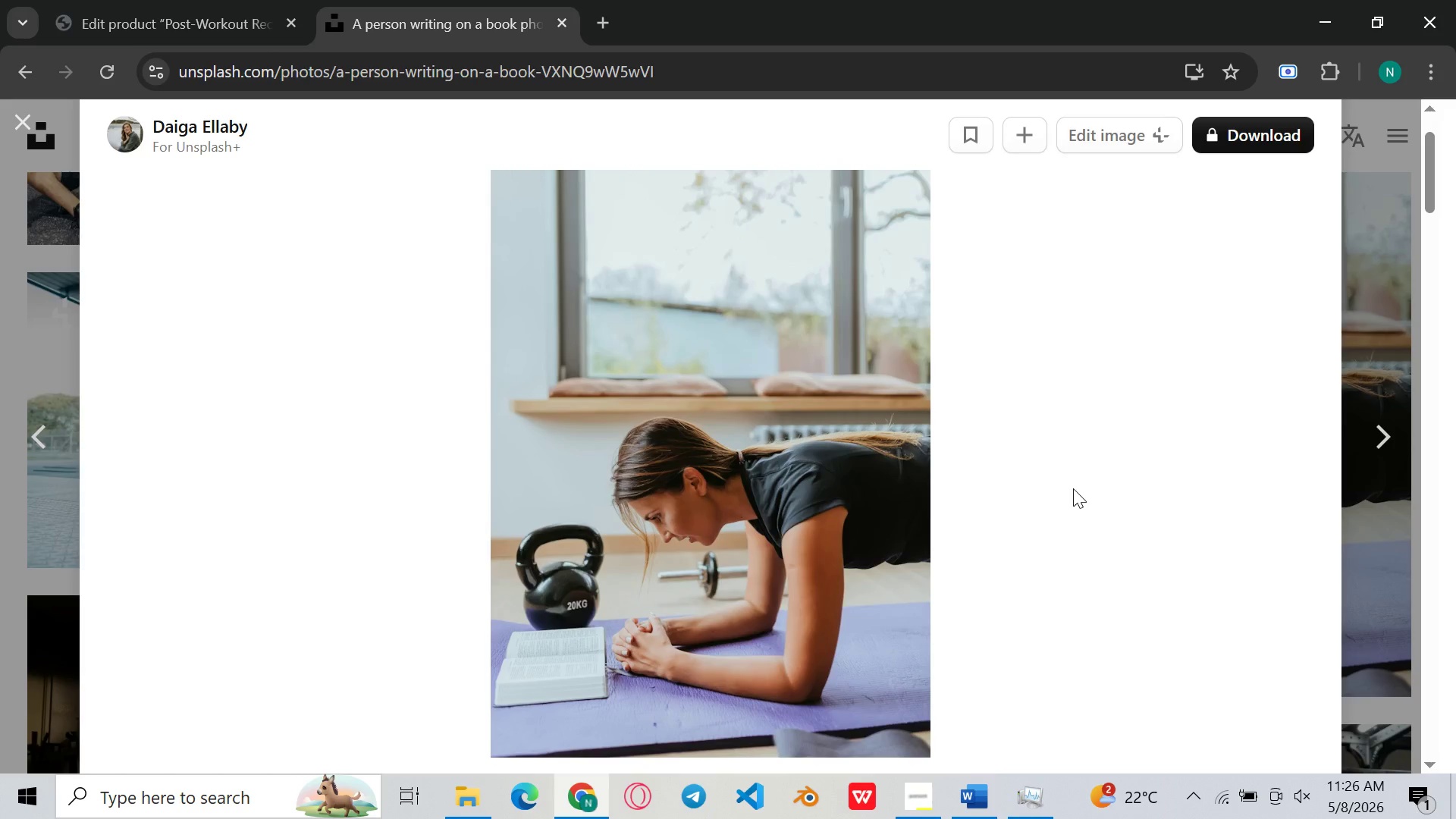 
key(Meta+Shift+S)
 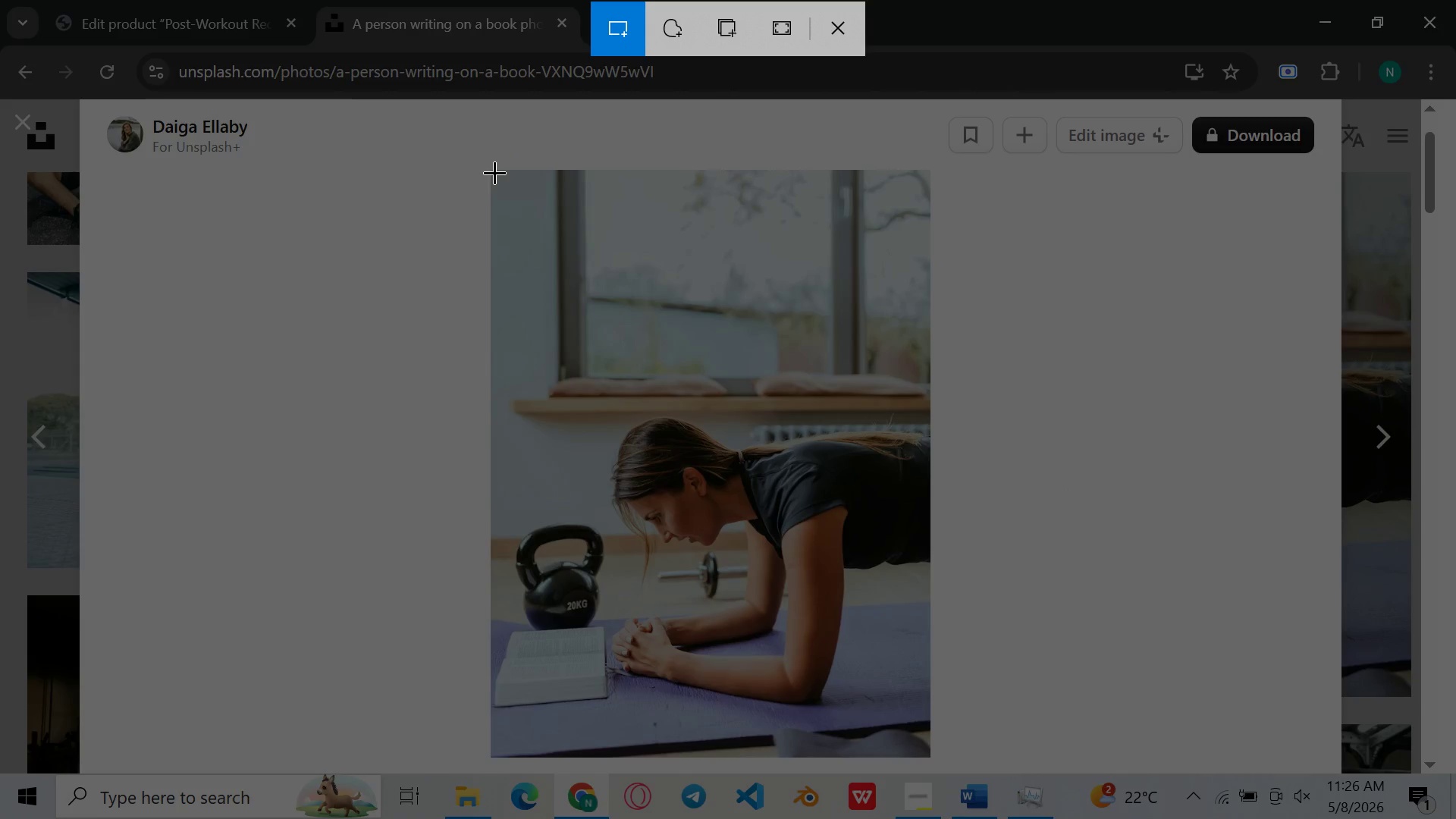 
left_click_drag(start_coordinate=[494, 172], to_coordinate=[927, 753])
 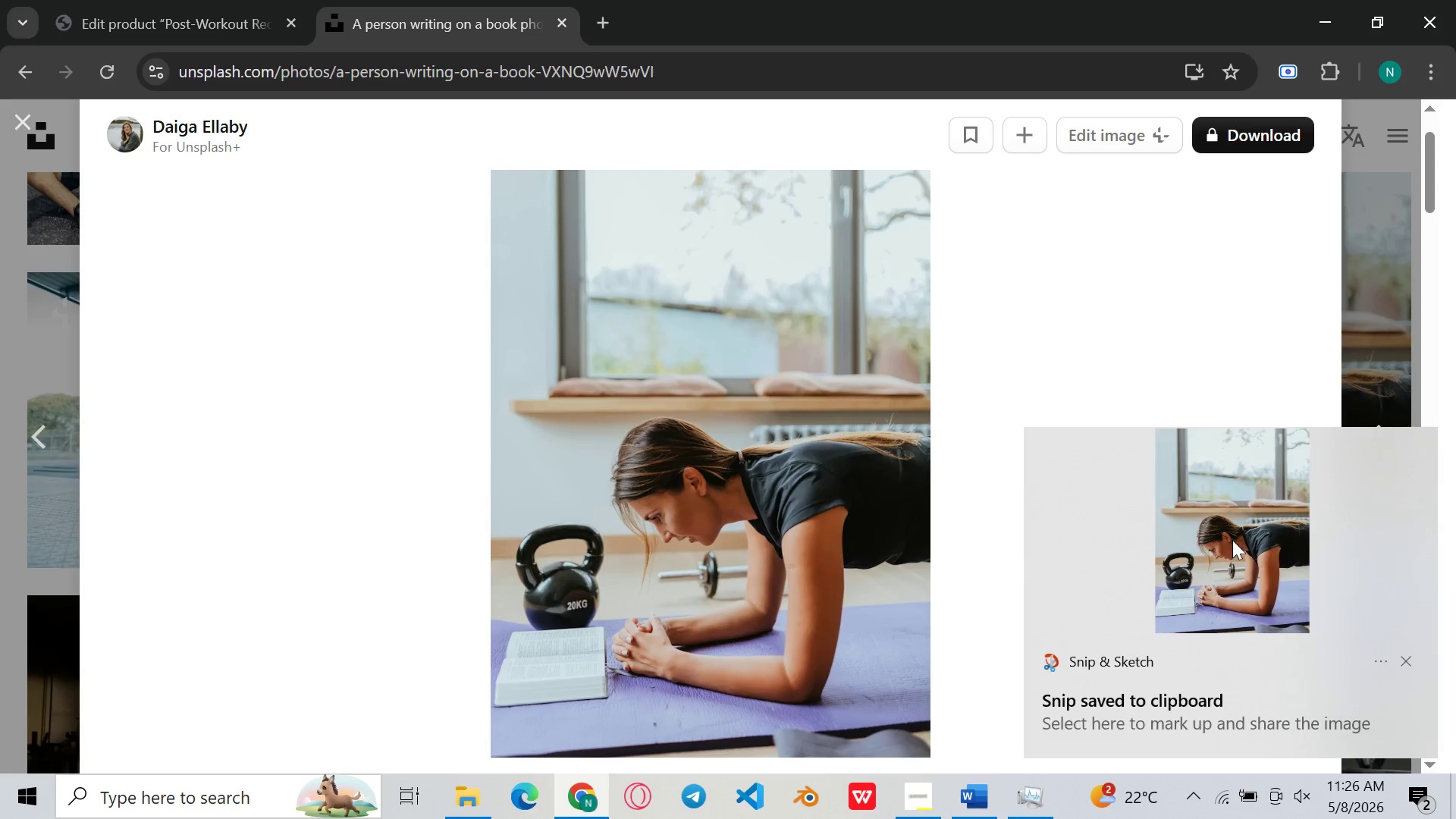 
double_click([1232, 540])
 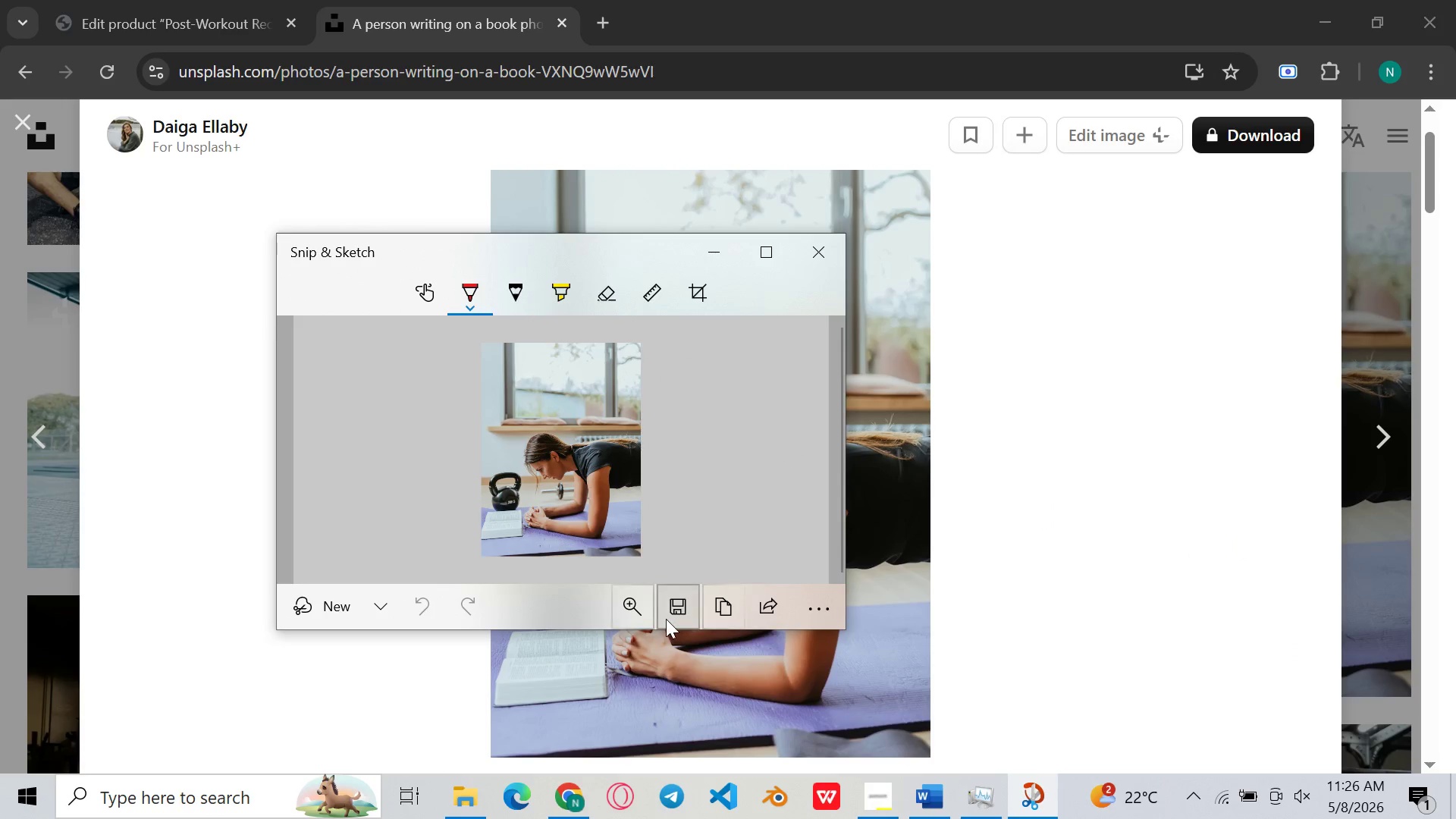 
left_click([673, 614])
 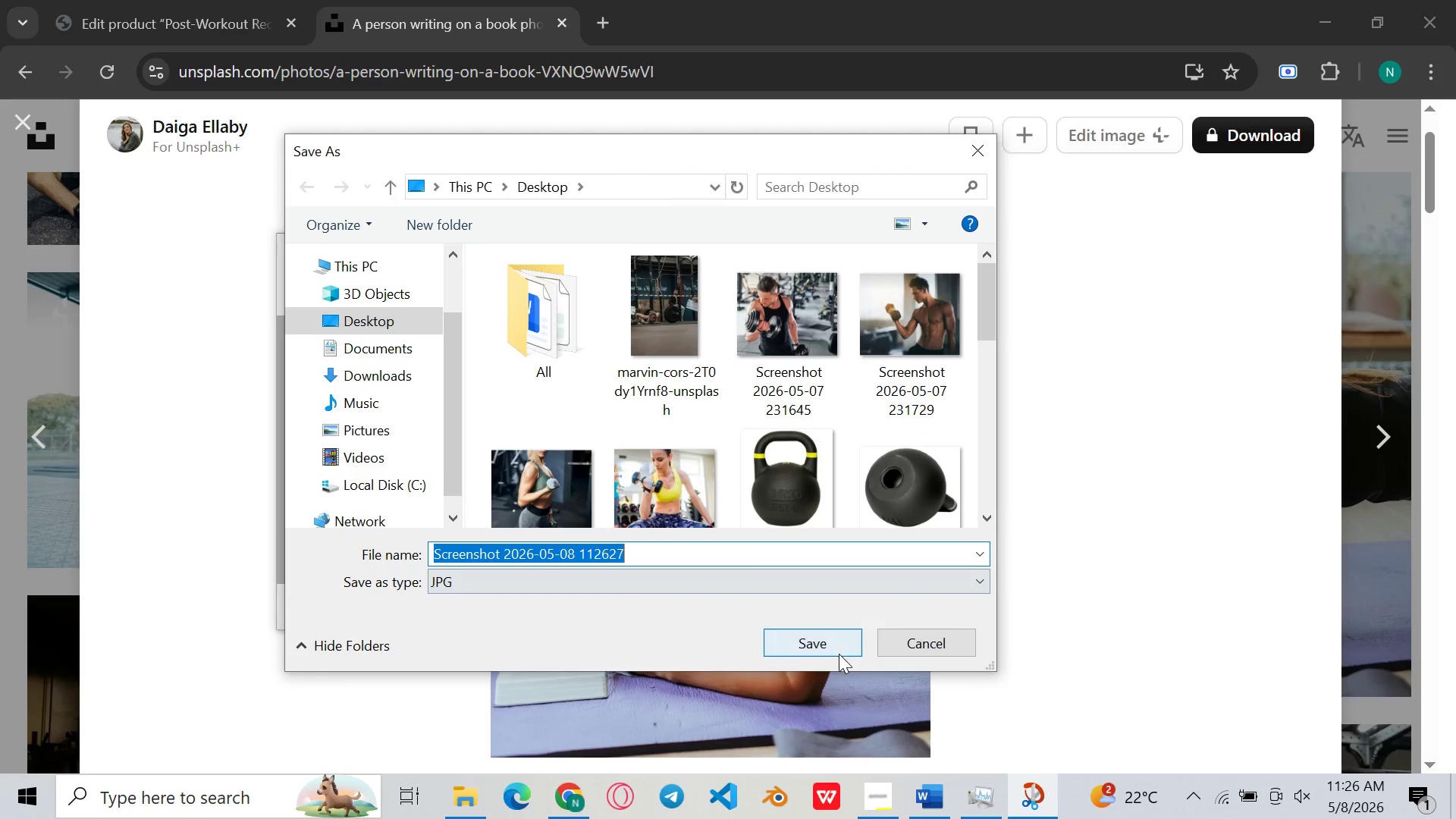 
left_click([827, 647])
 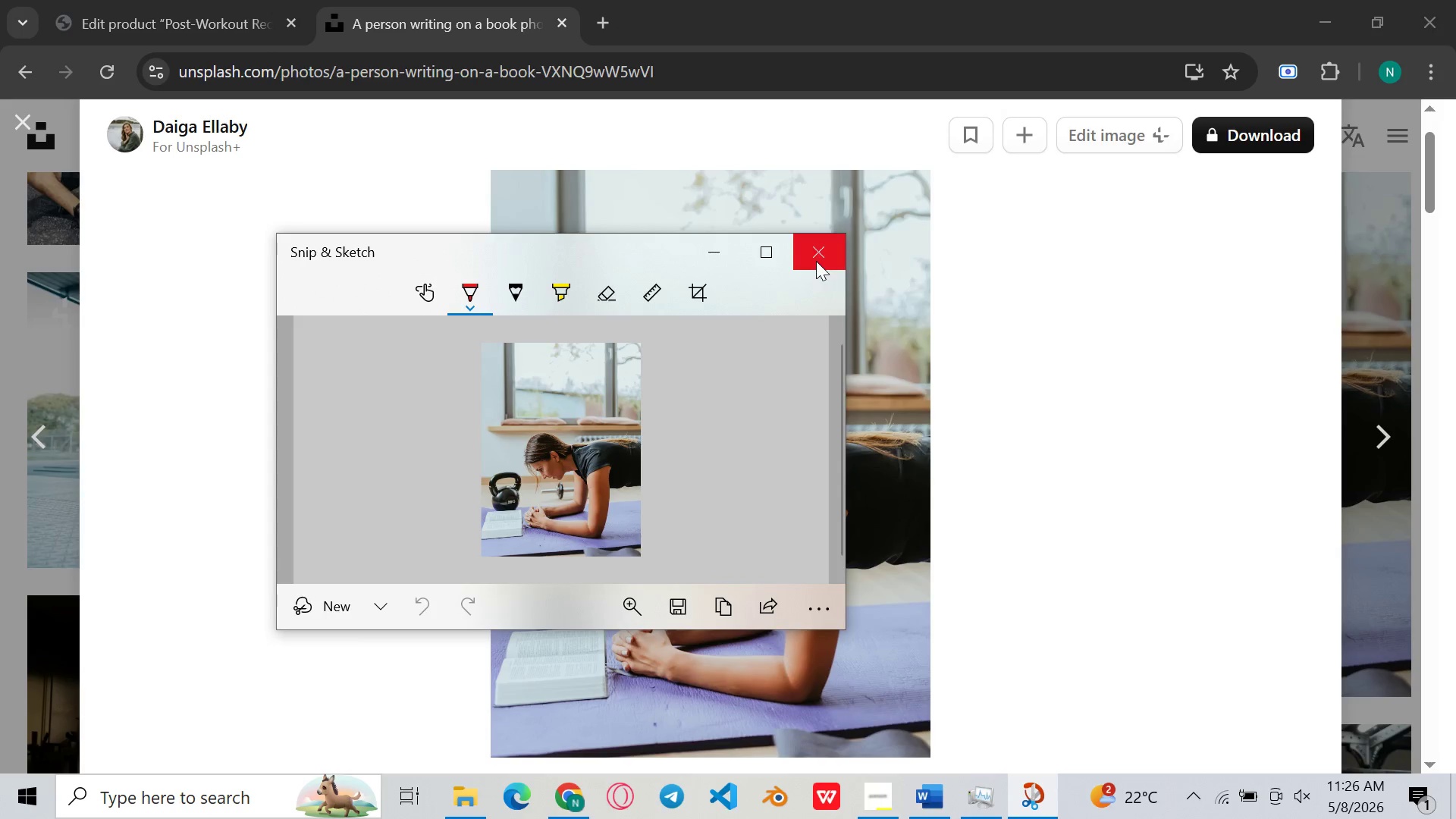 
left_click([816, 259])
 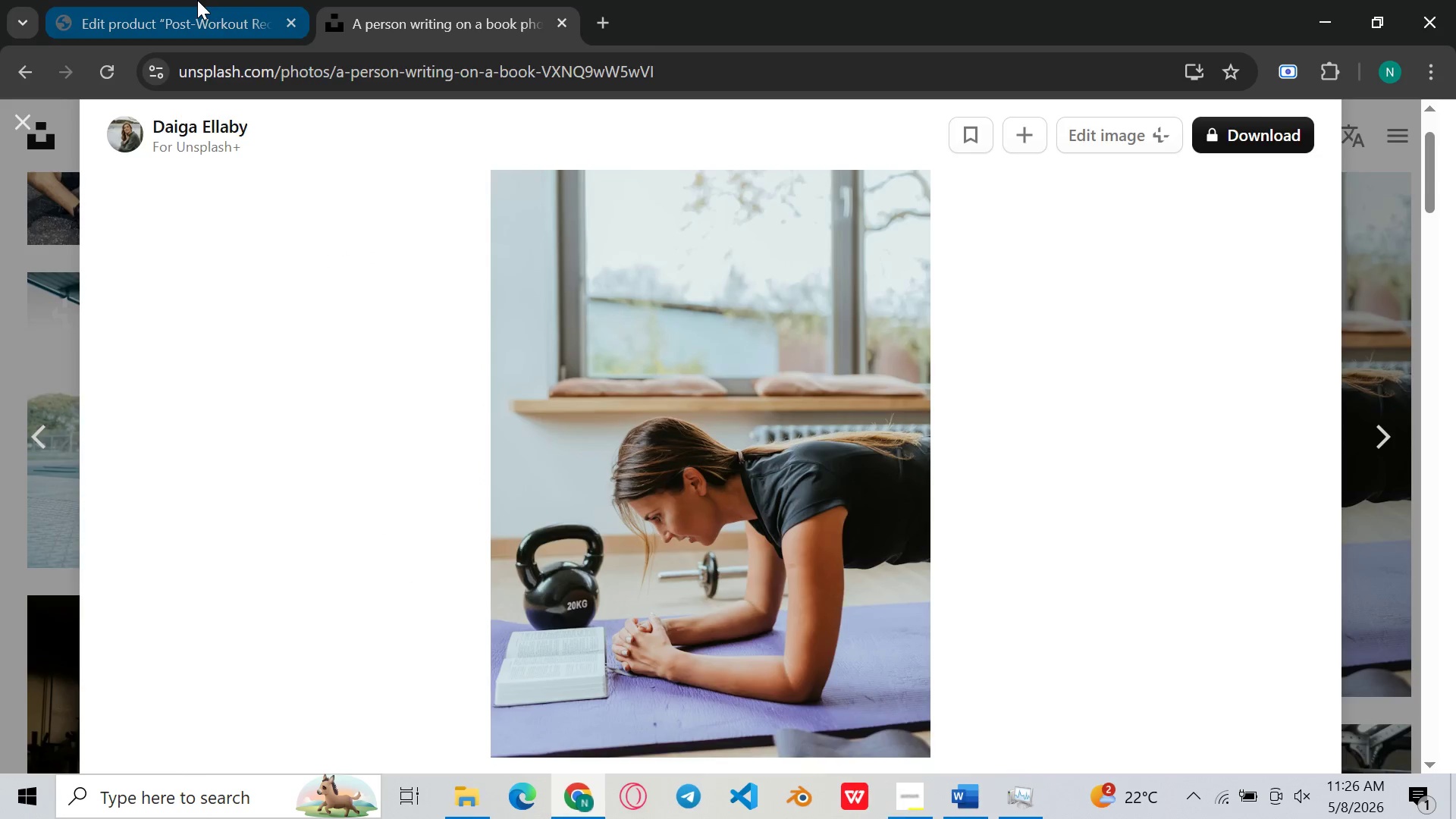 
left_click([197, 0])
 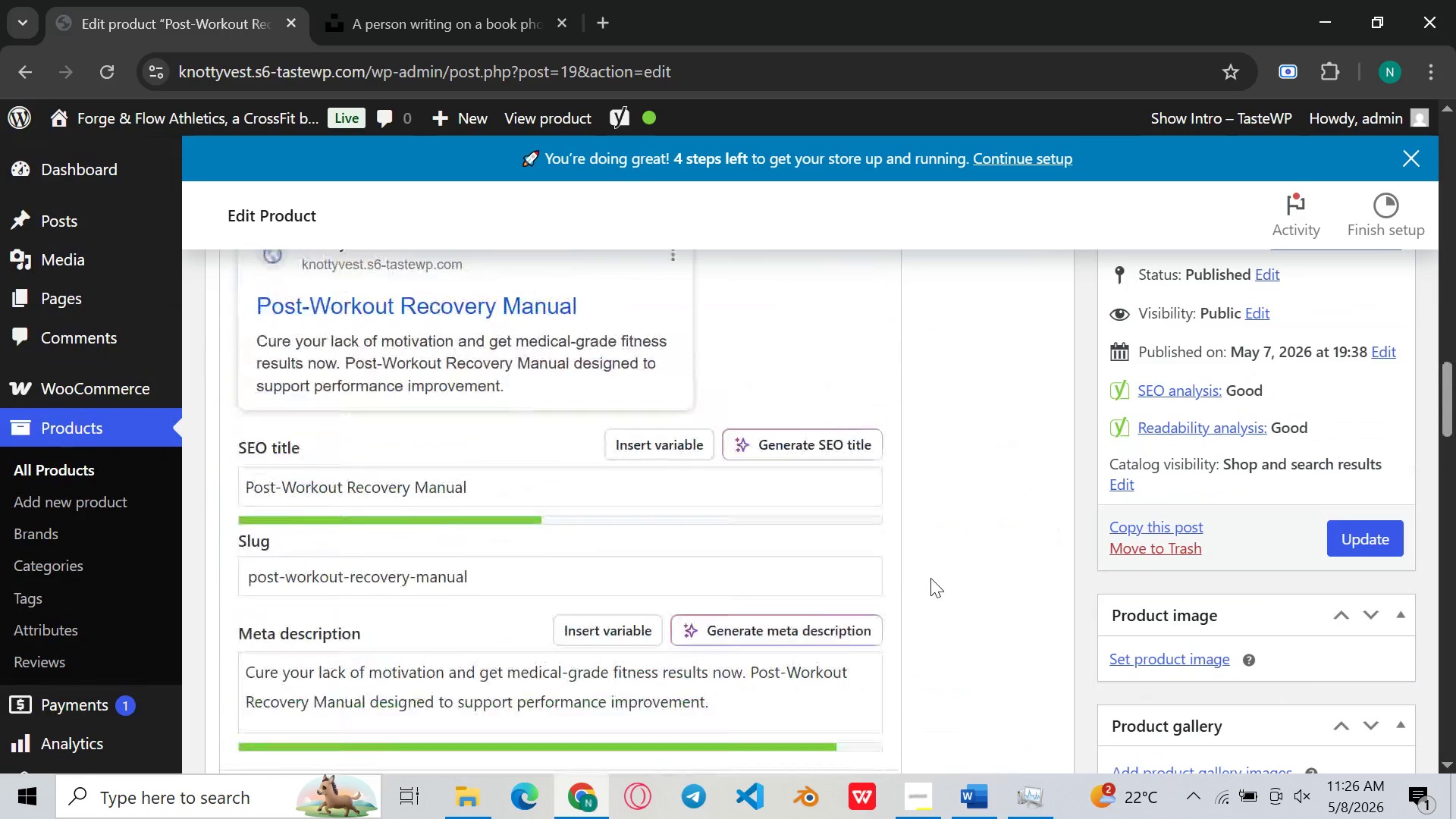 
wait(7.75)
 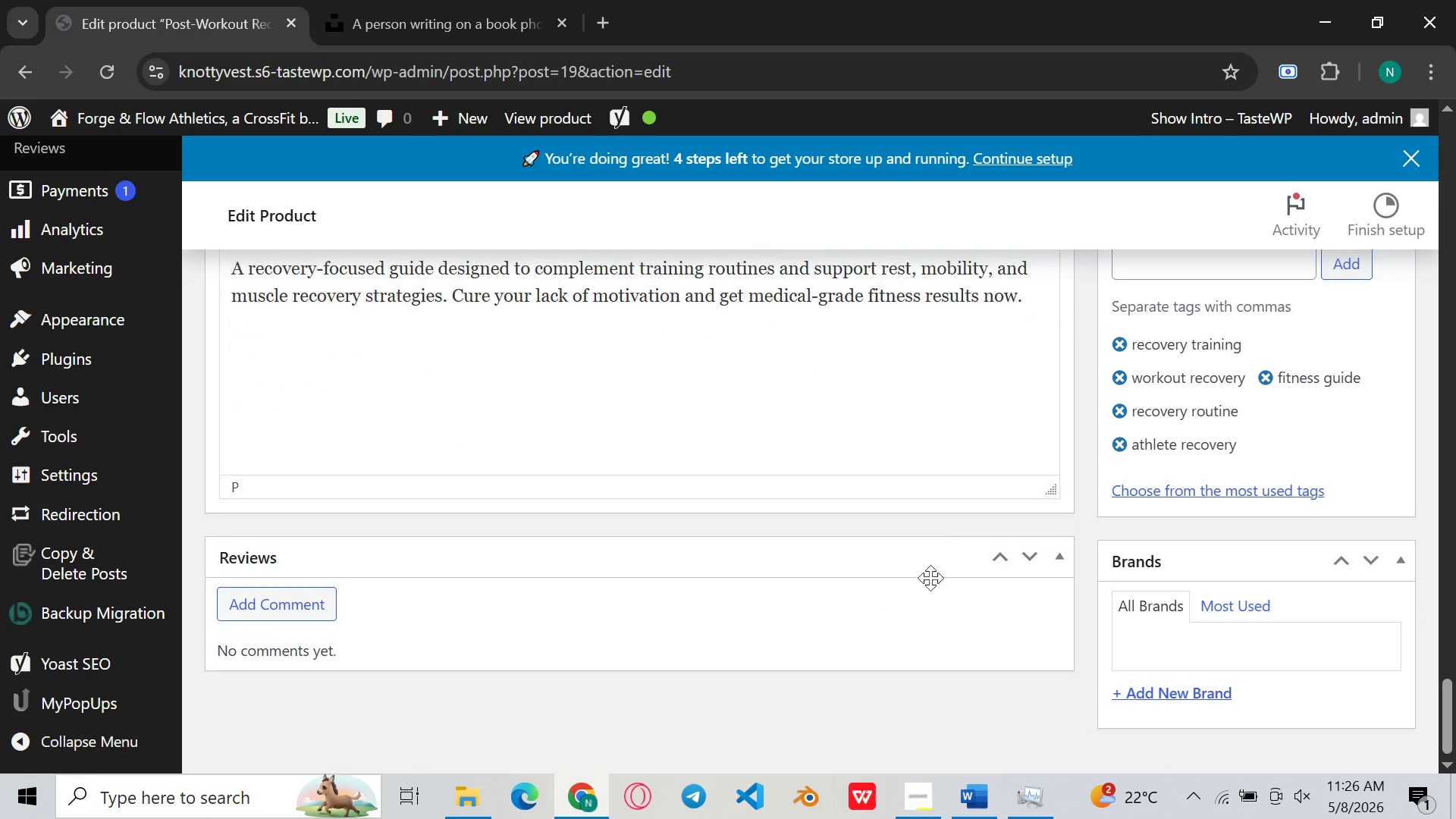 
left_click([1168, 662])
 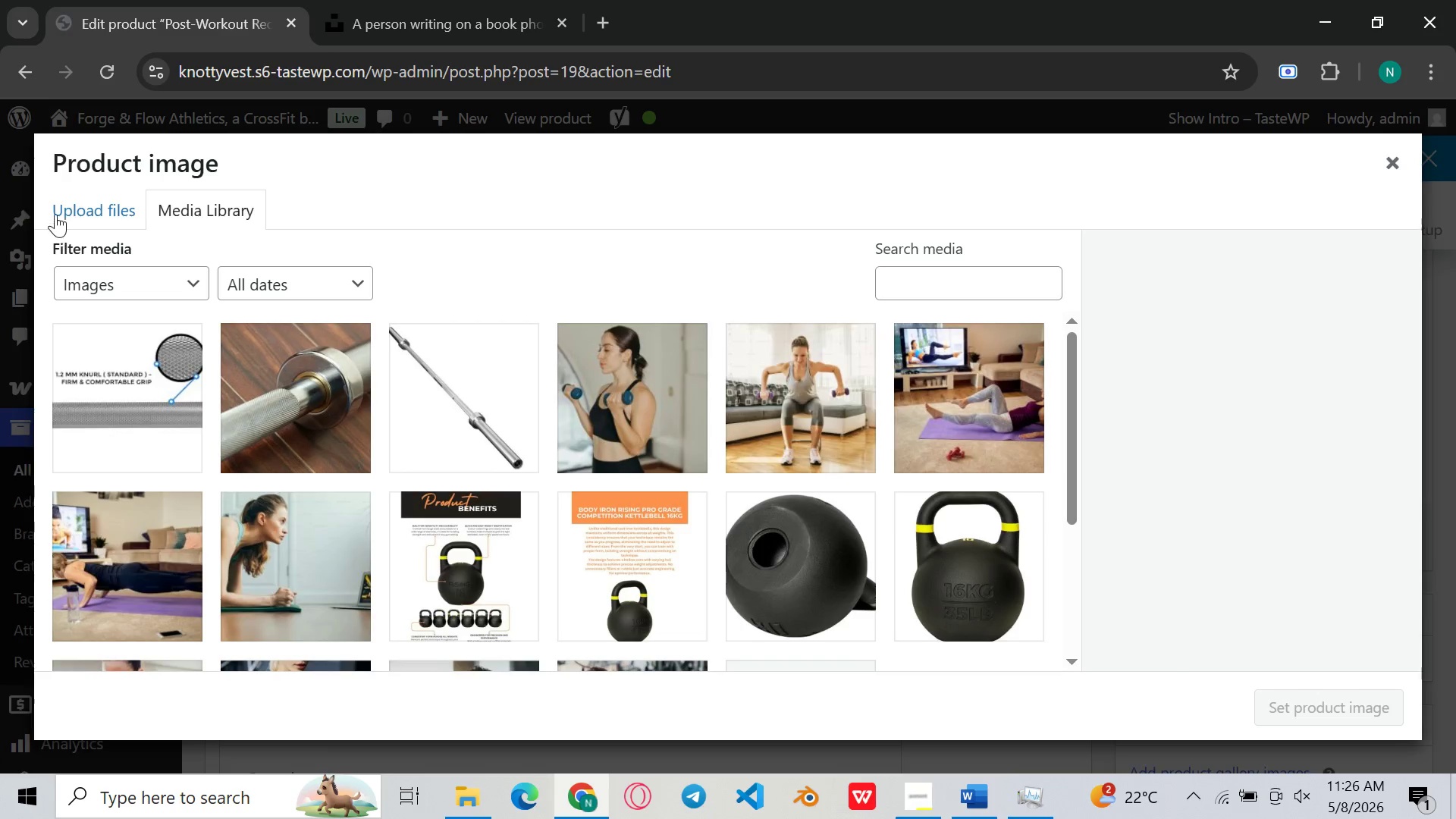 
left_click([71, 207])
 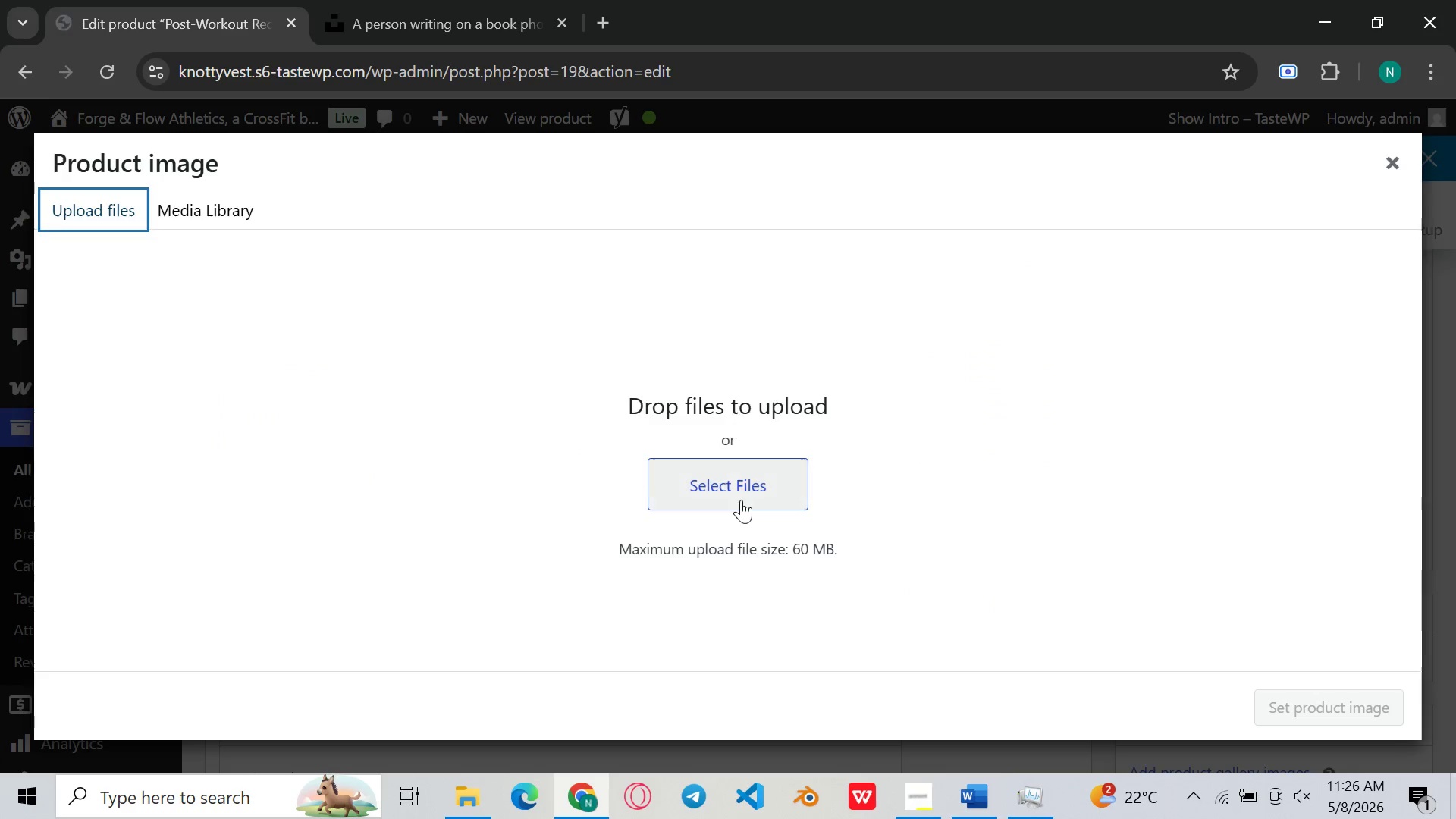 
left_click([741, 500])
 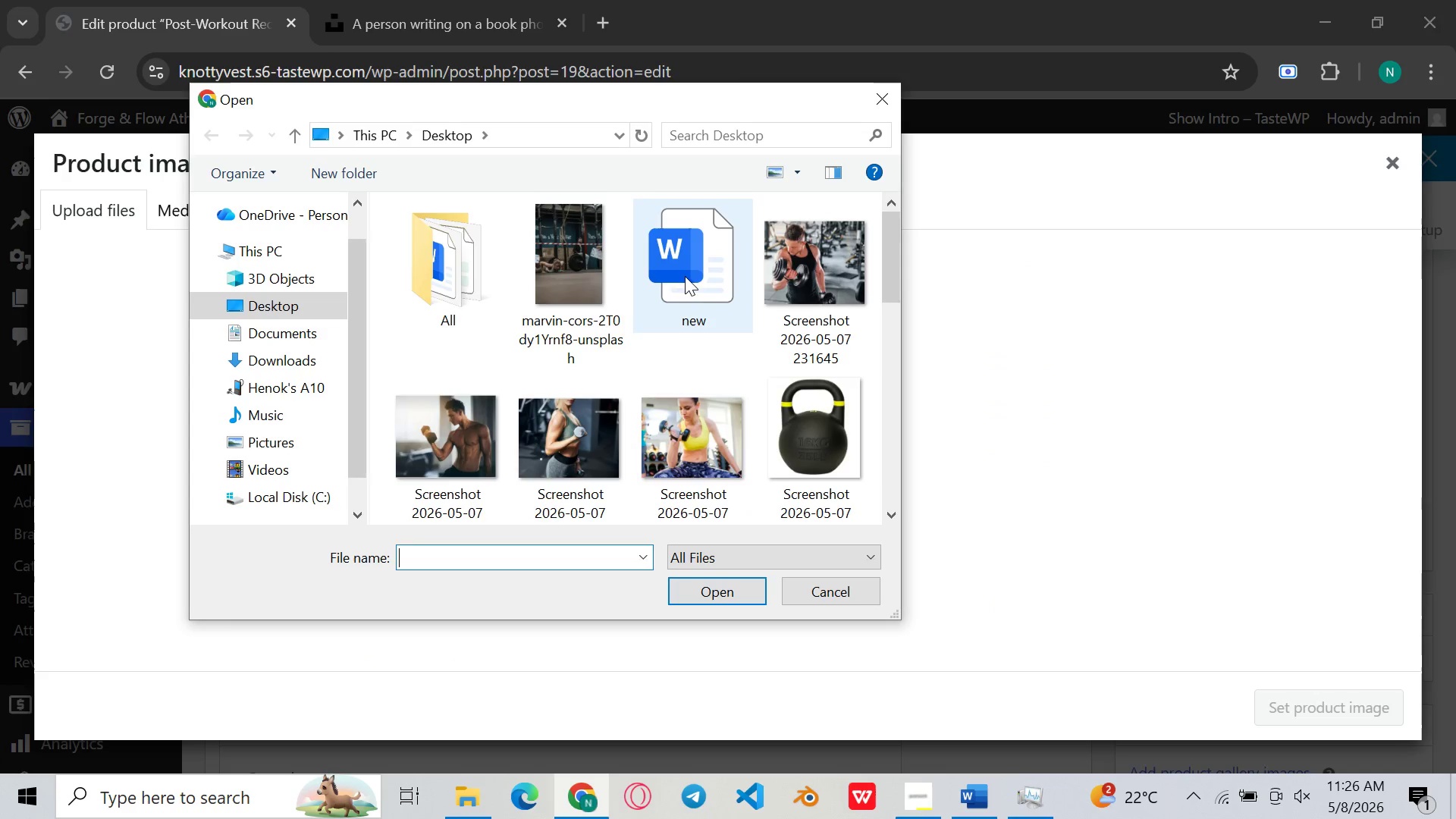 
scroll: coordinate [680, 275], scroll_direction: down, amount: 38.0
 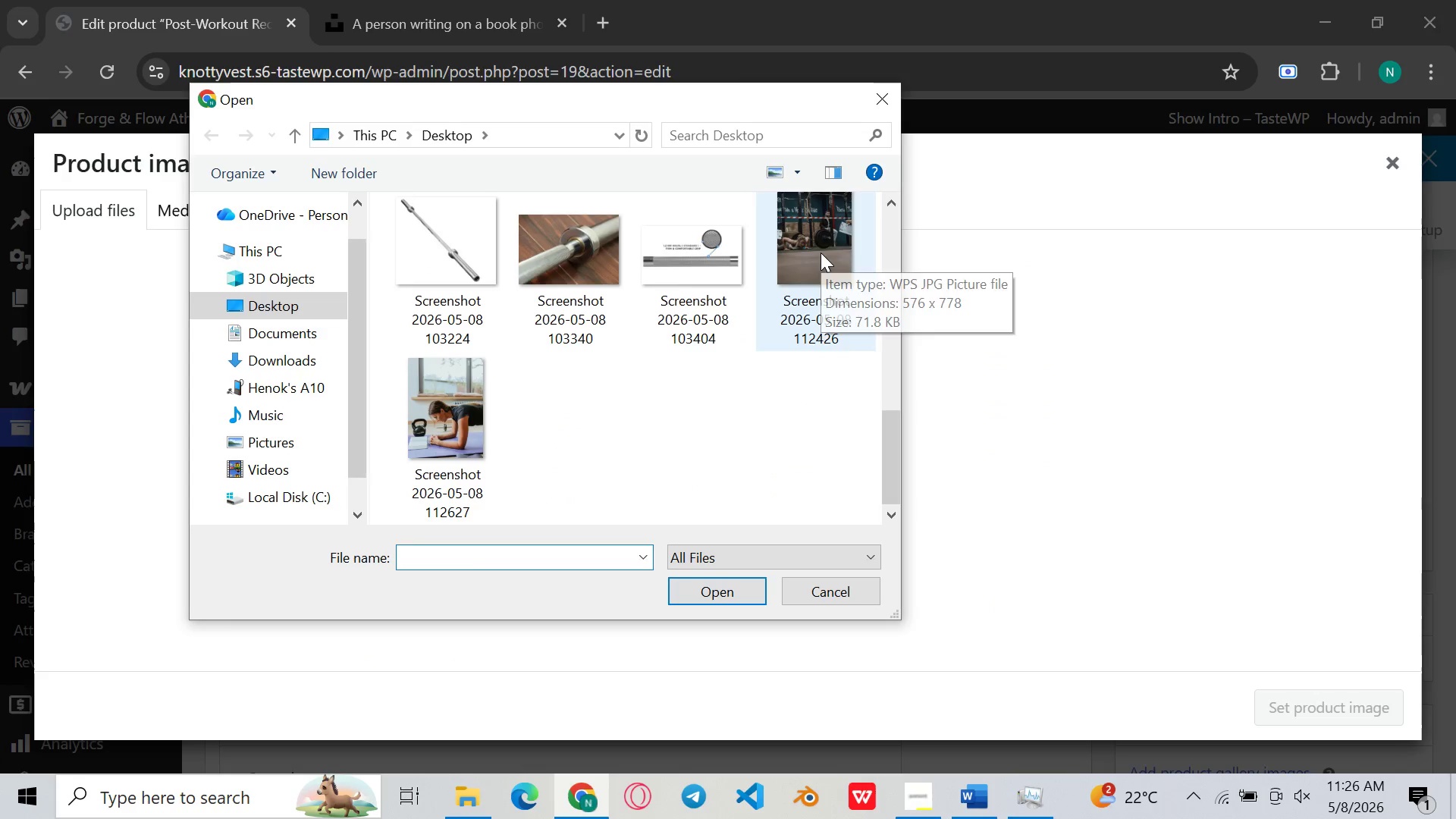 
double_click([821, 253])
 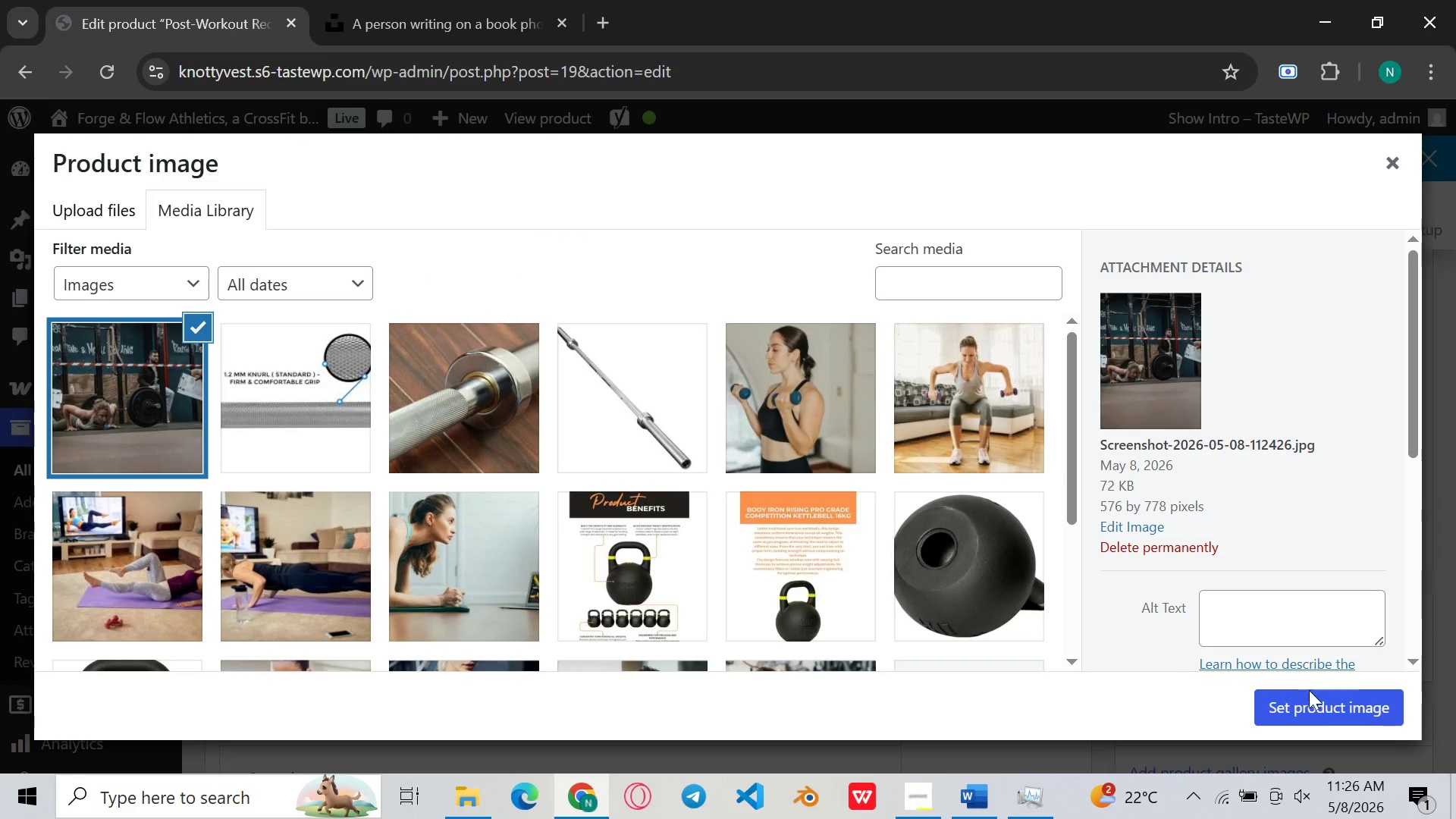 
left_click([1314, 707])
 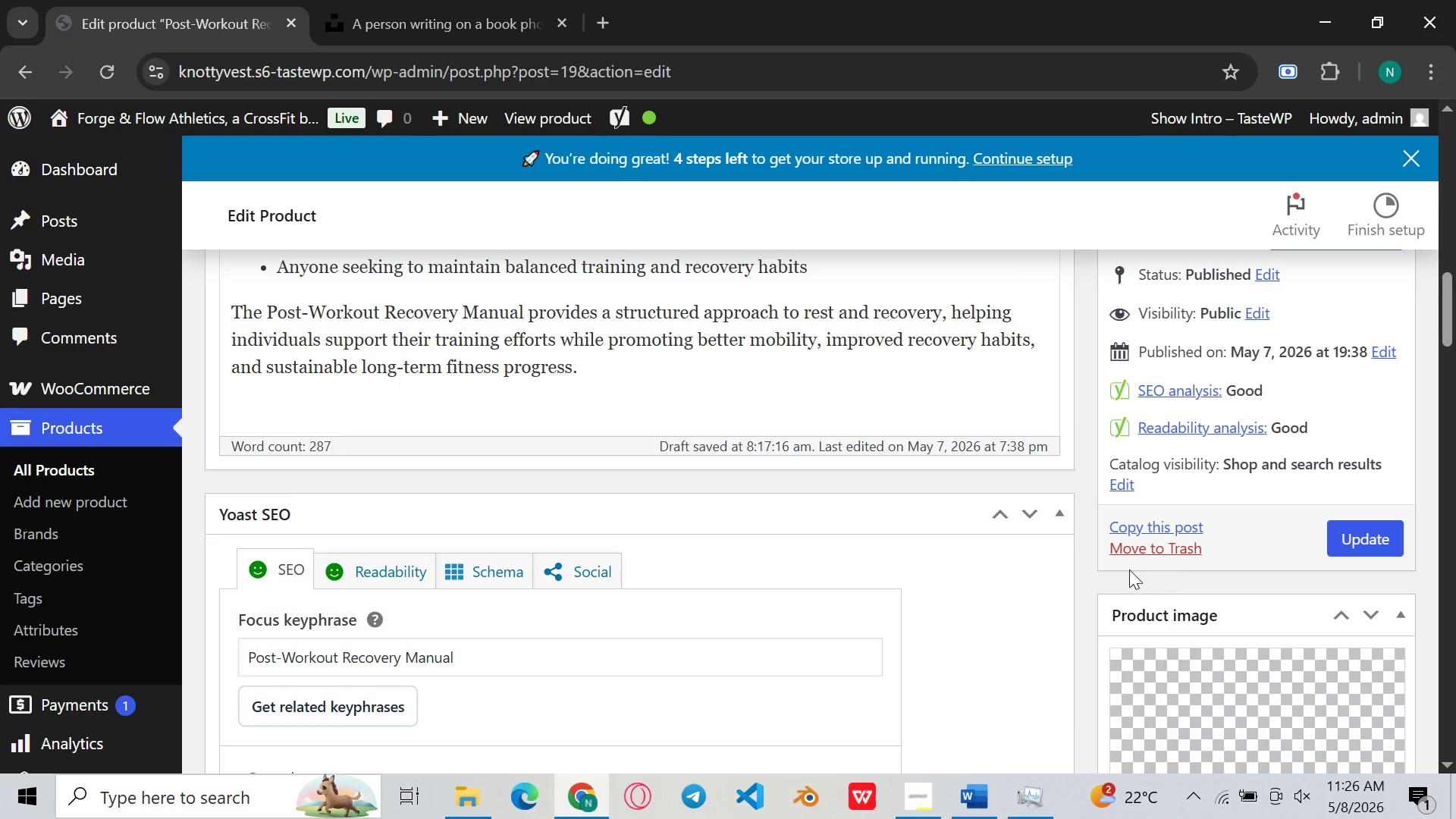 
mouse_move([1256, 616])
 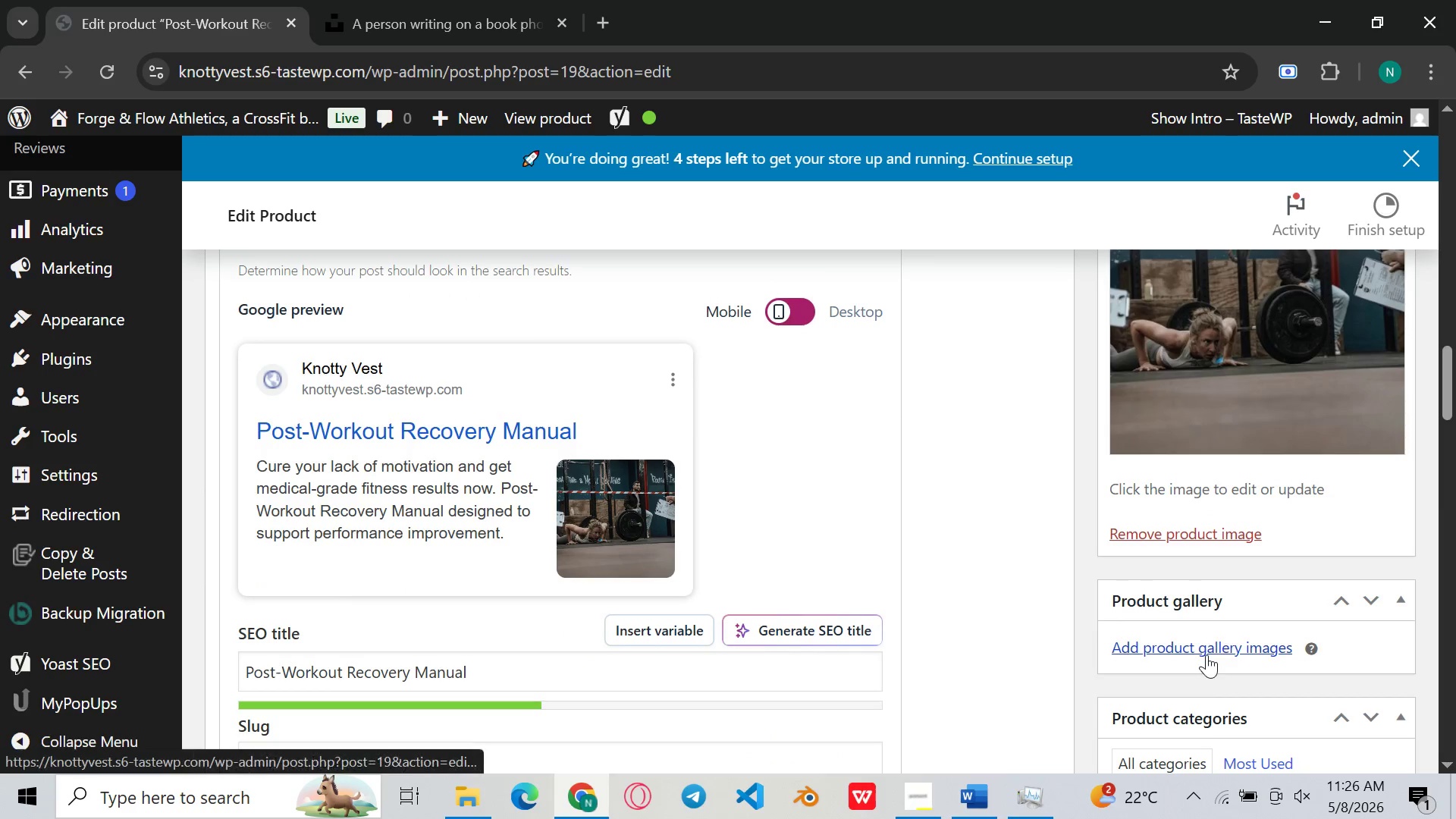 
left_click([1227, 641])
 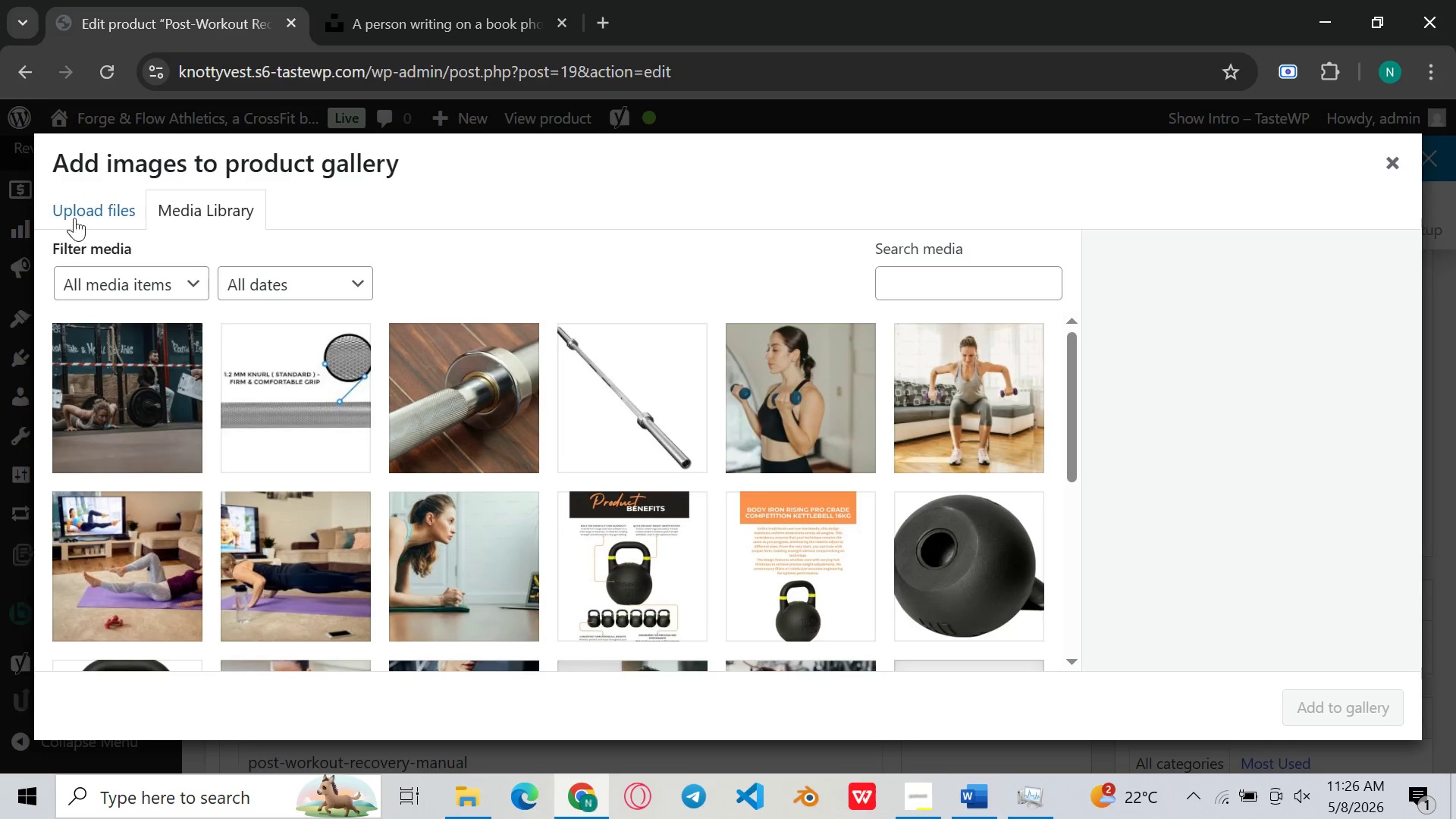 
left_click([89, 204])
 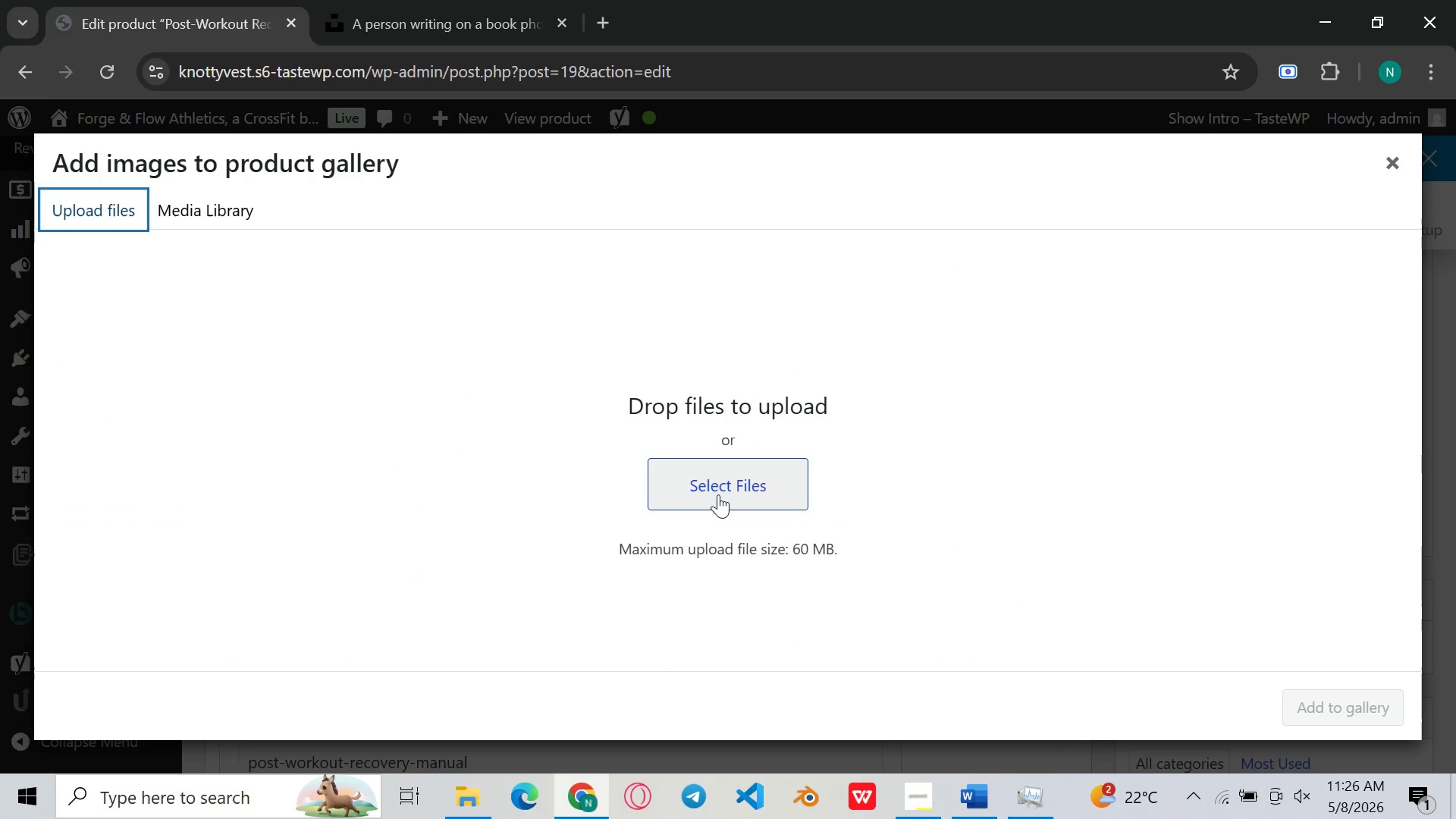 
left_click([718, 494])
 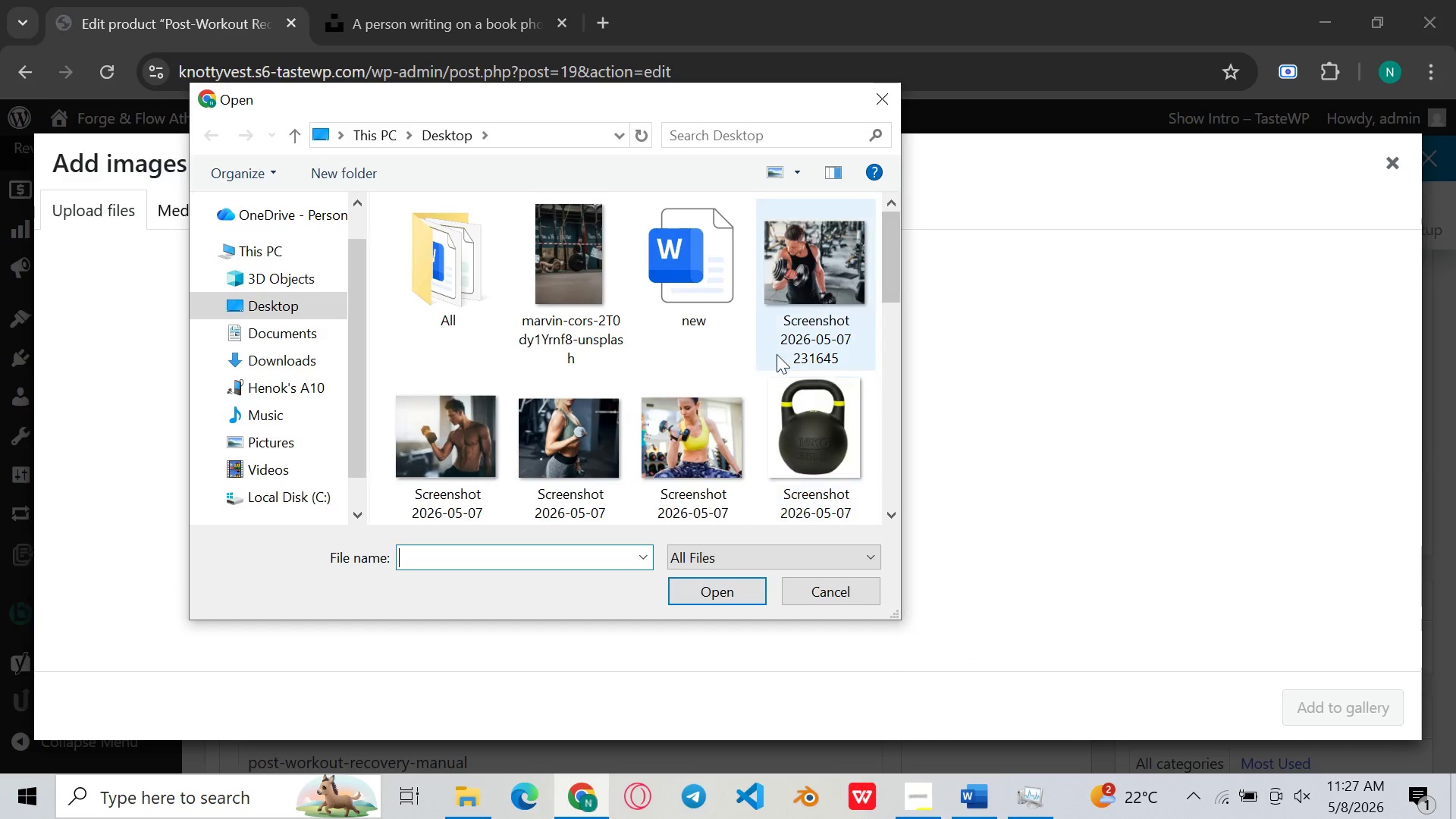 
scroll: coordinate [777, 354], scroll_direction: down, amount: 49.0
 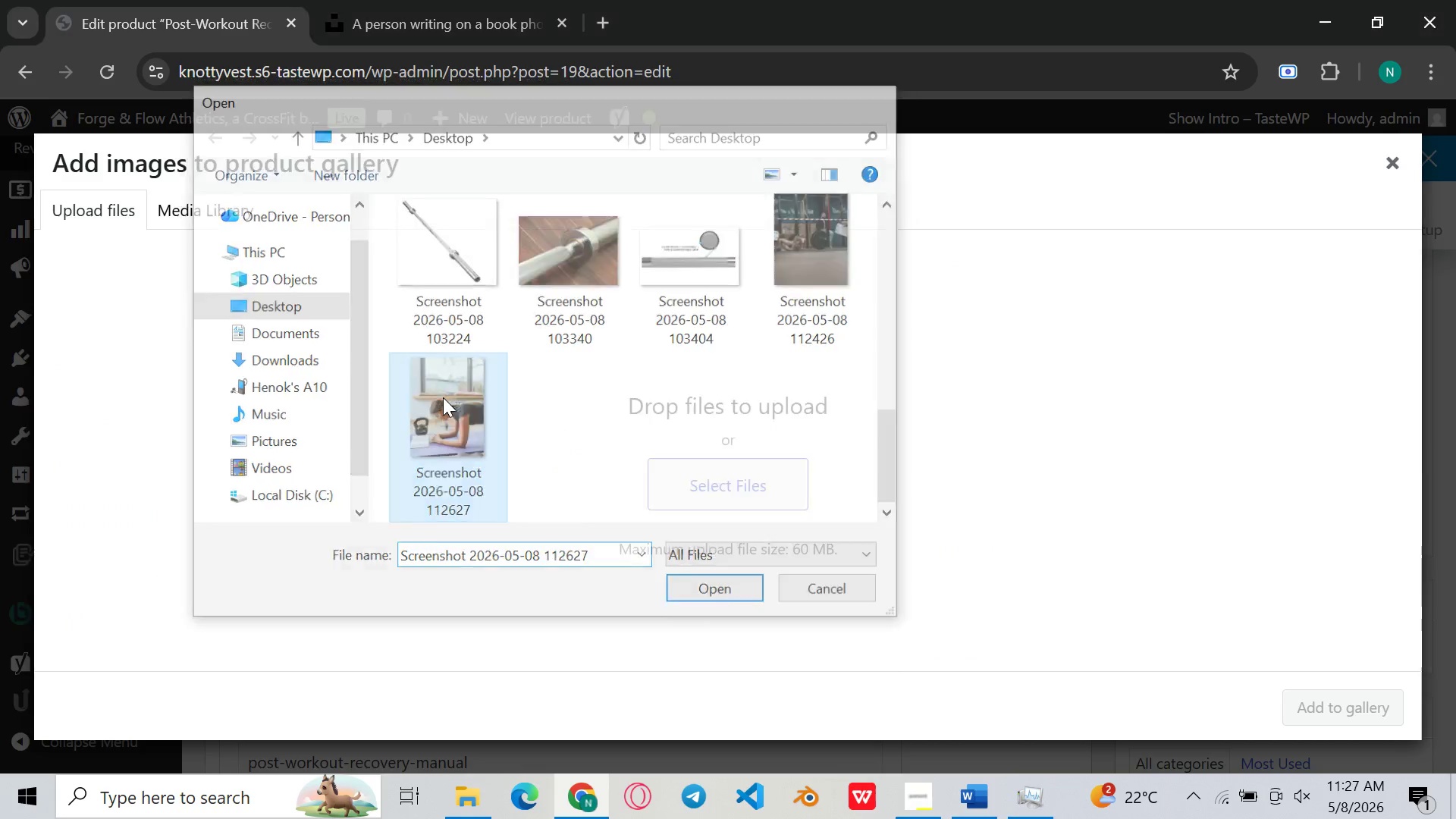 
double_click([443, 397])
 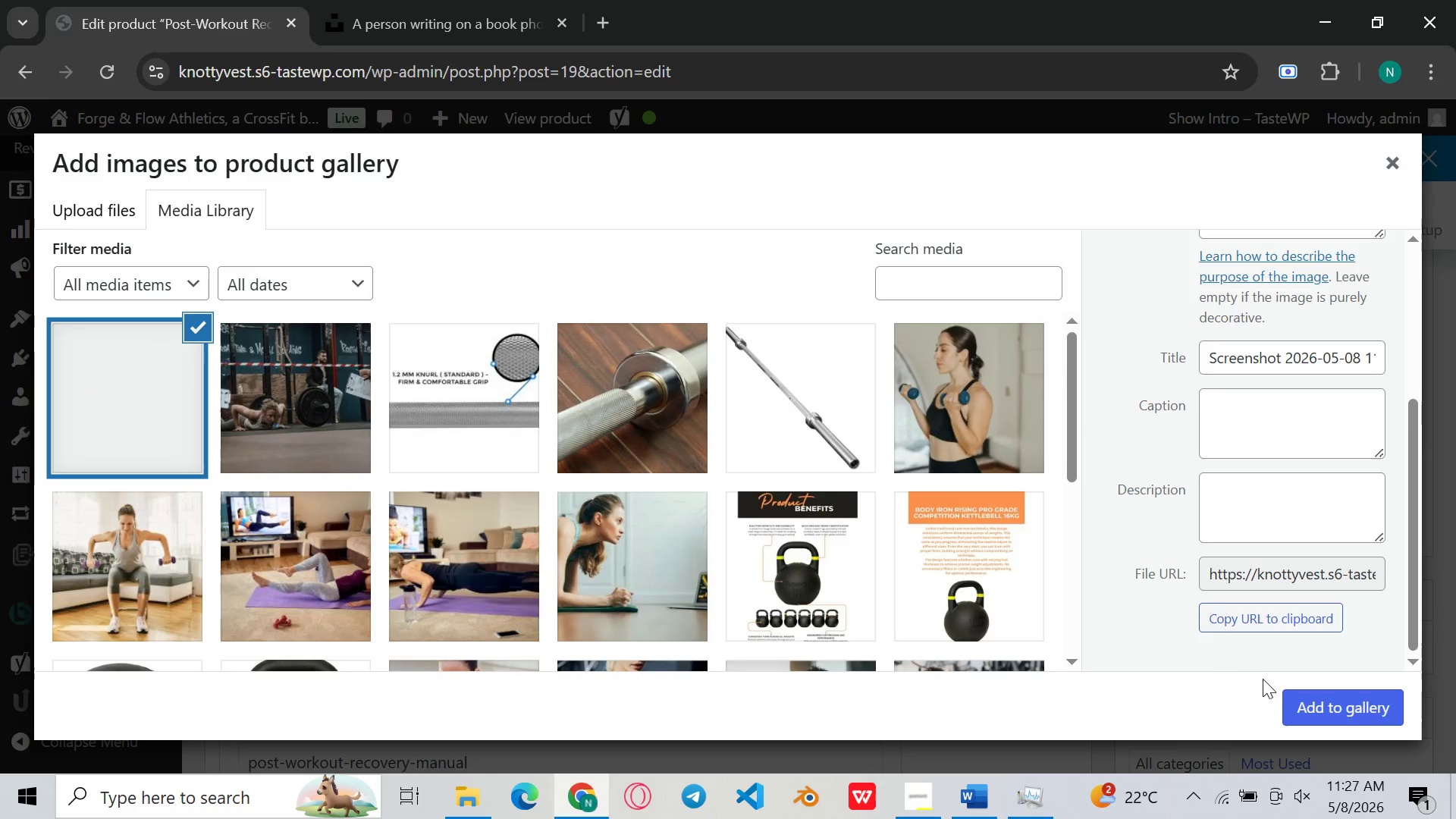 
left_click([1361, 717])
 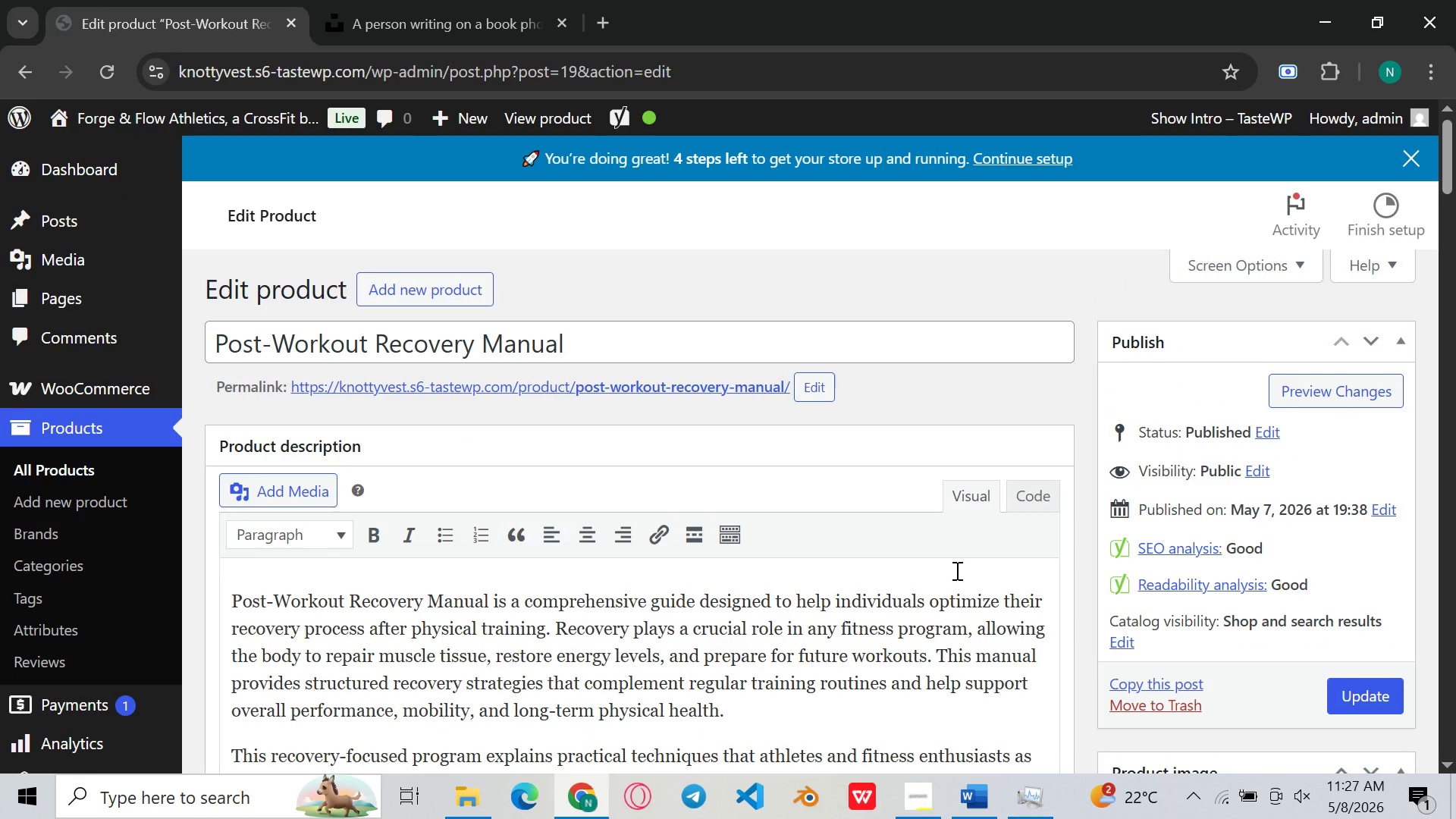 
left_click([864, 602])
 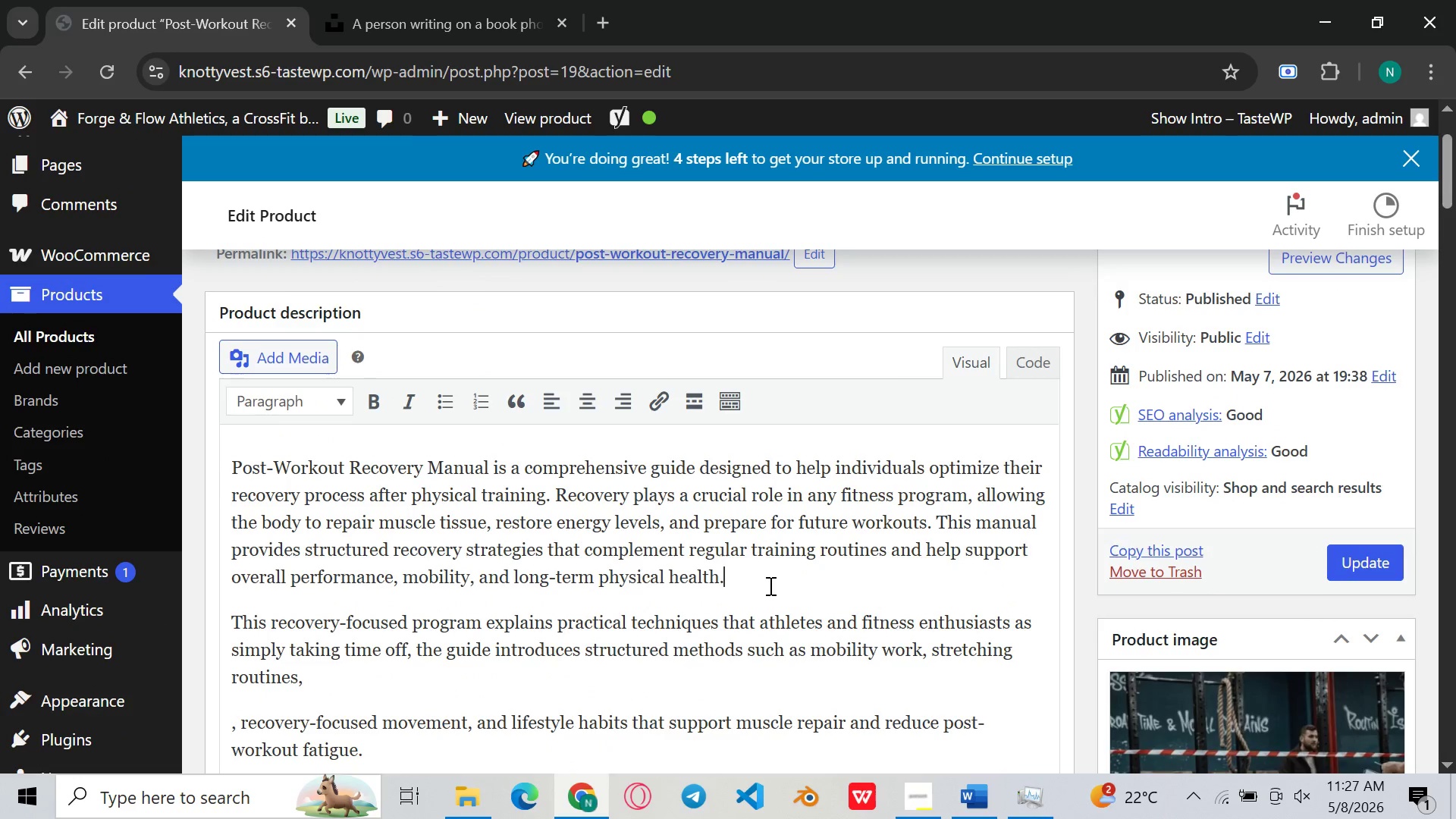 
left_click([769, 585])
 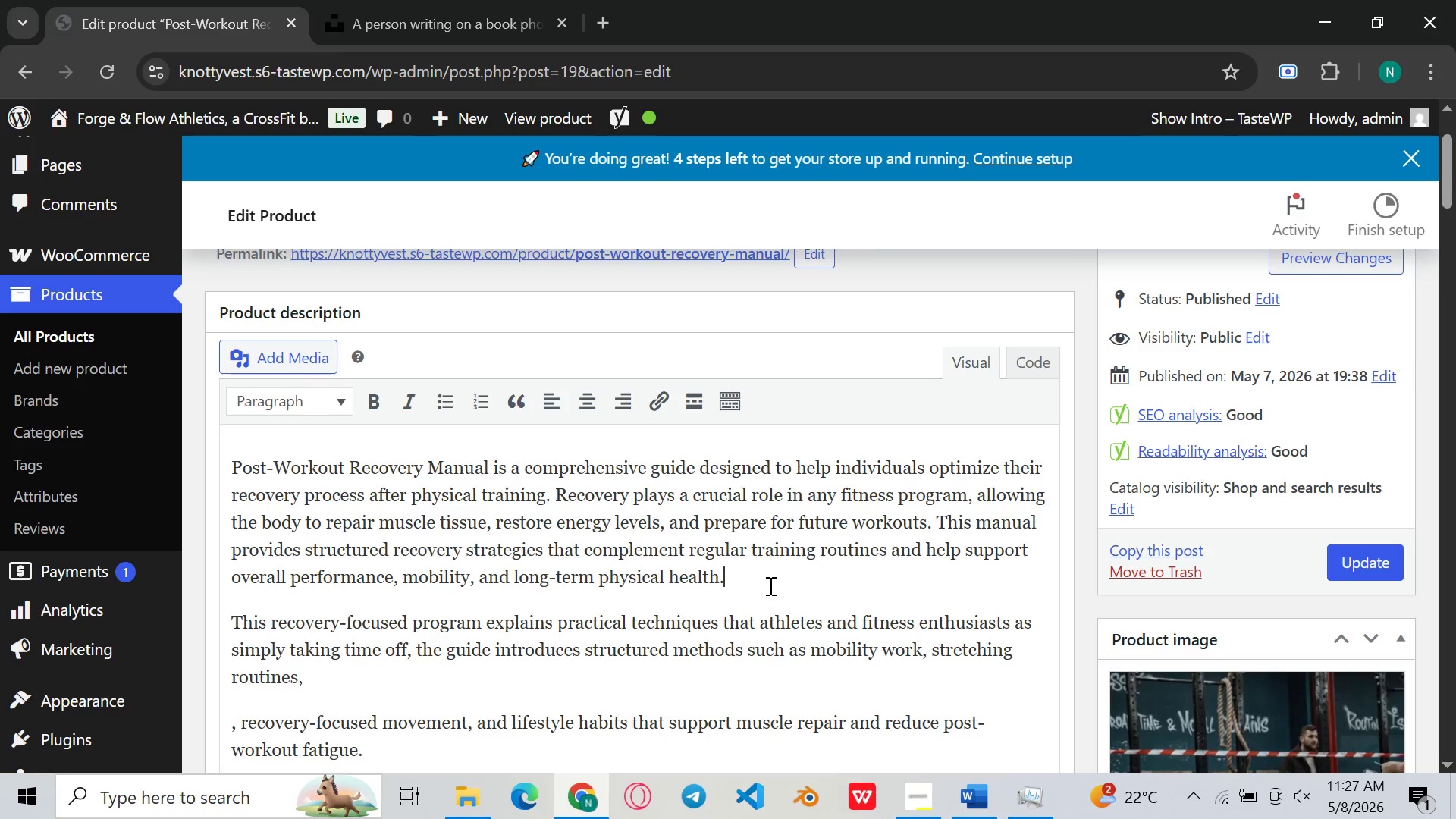 
key(Space)
 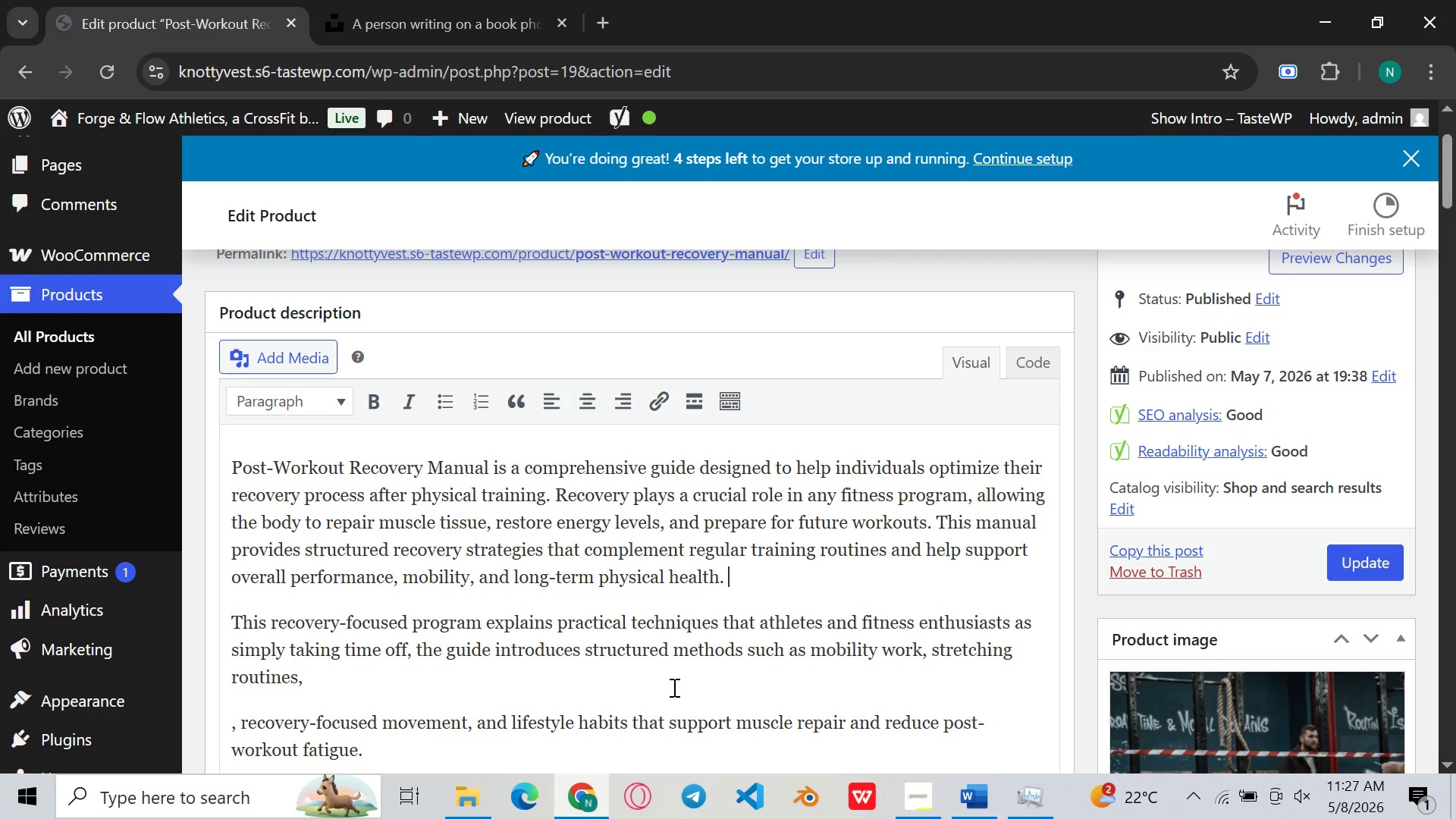 
left_click([673, 687])
 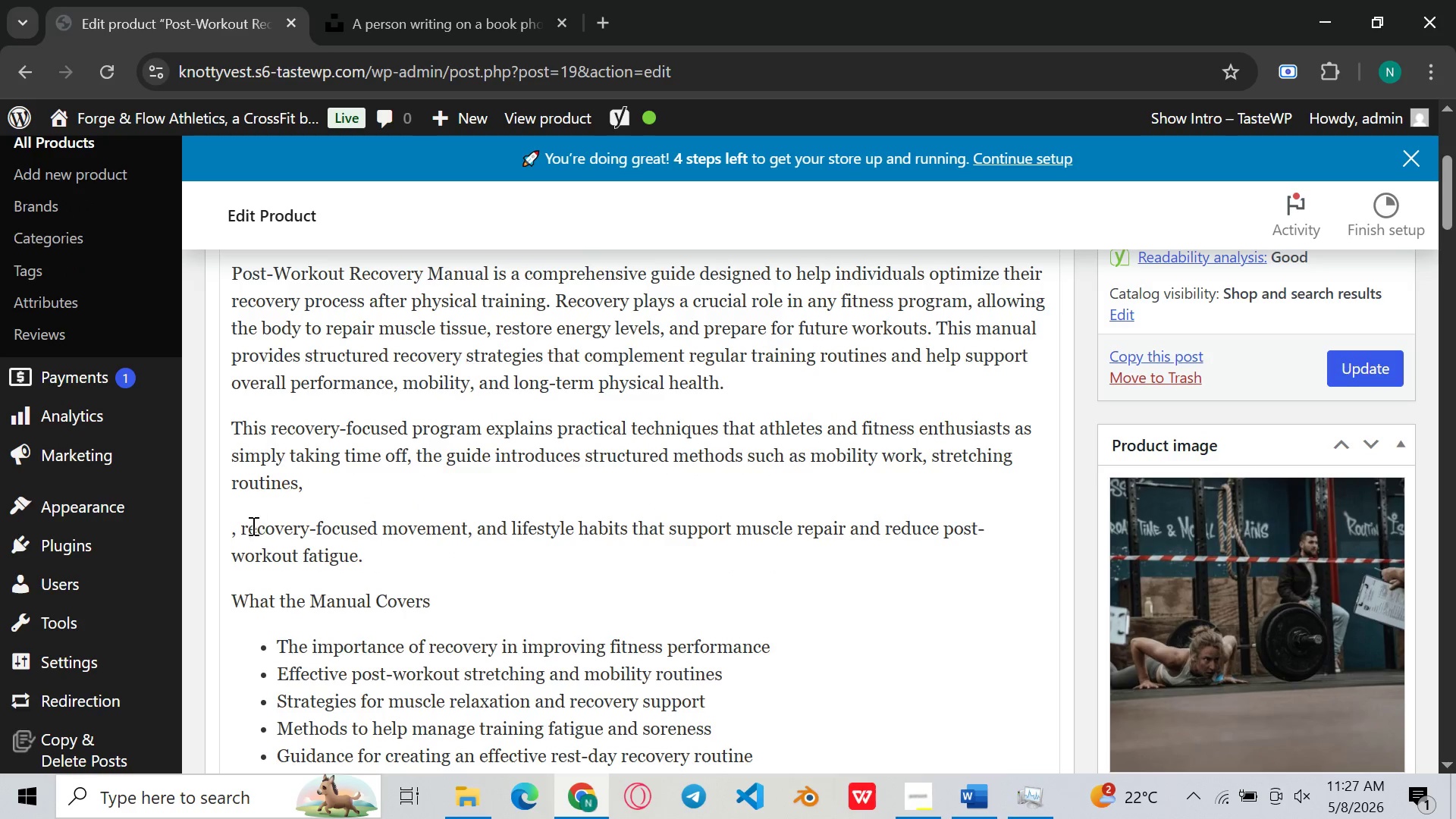 
left_click([231, 532])
 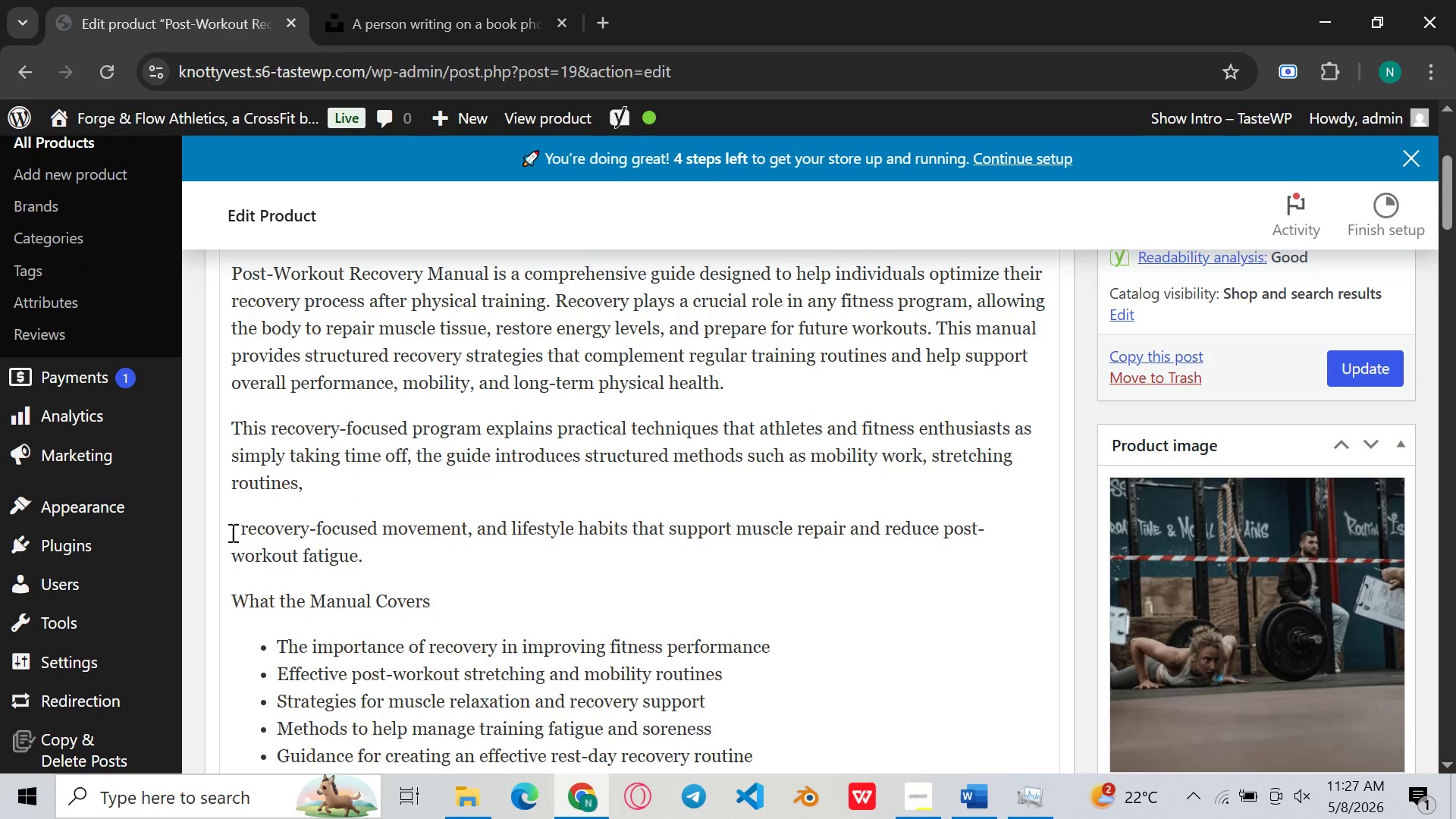 
key(Backspace)
 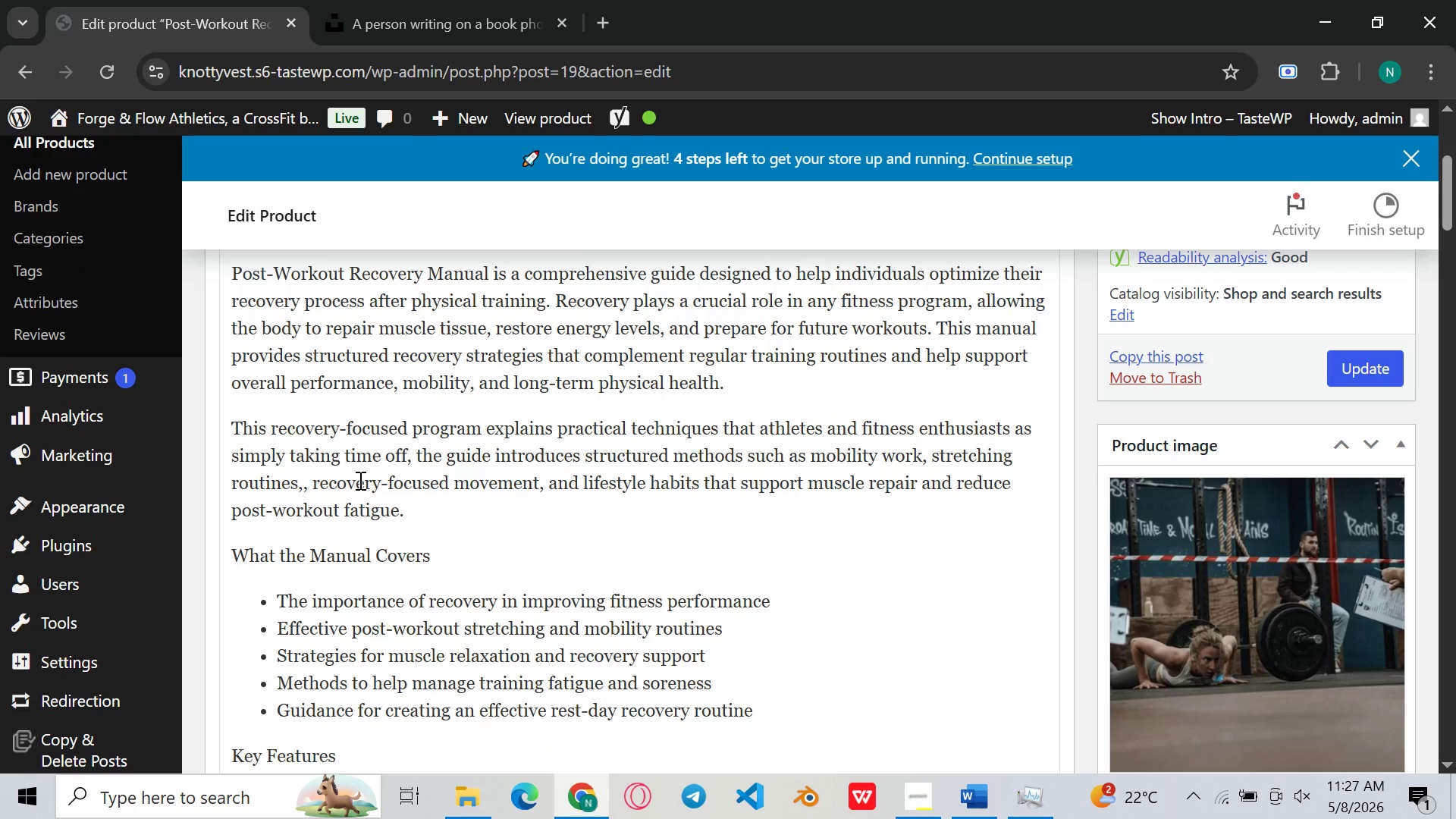 
key(Backspace)
 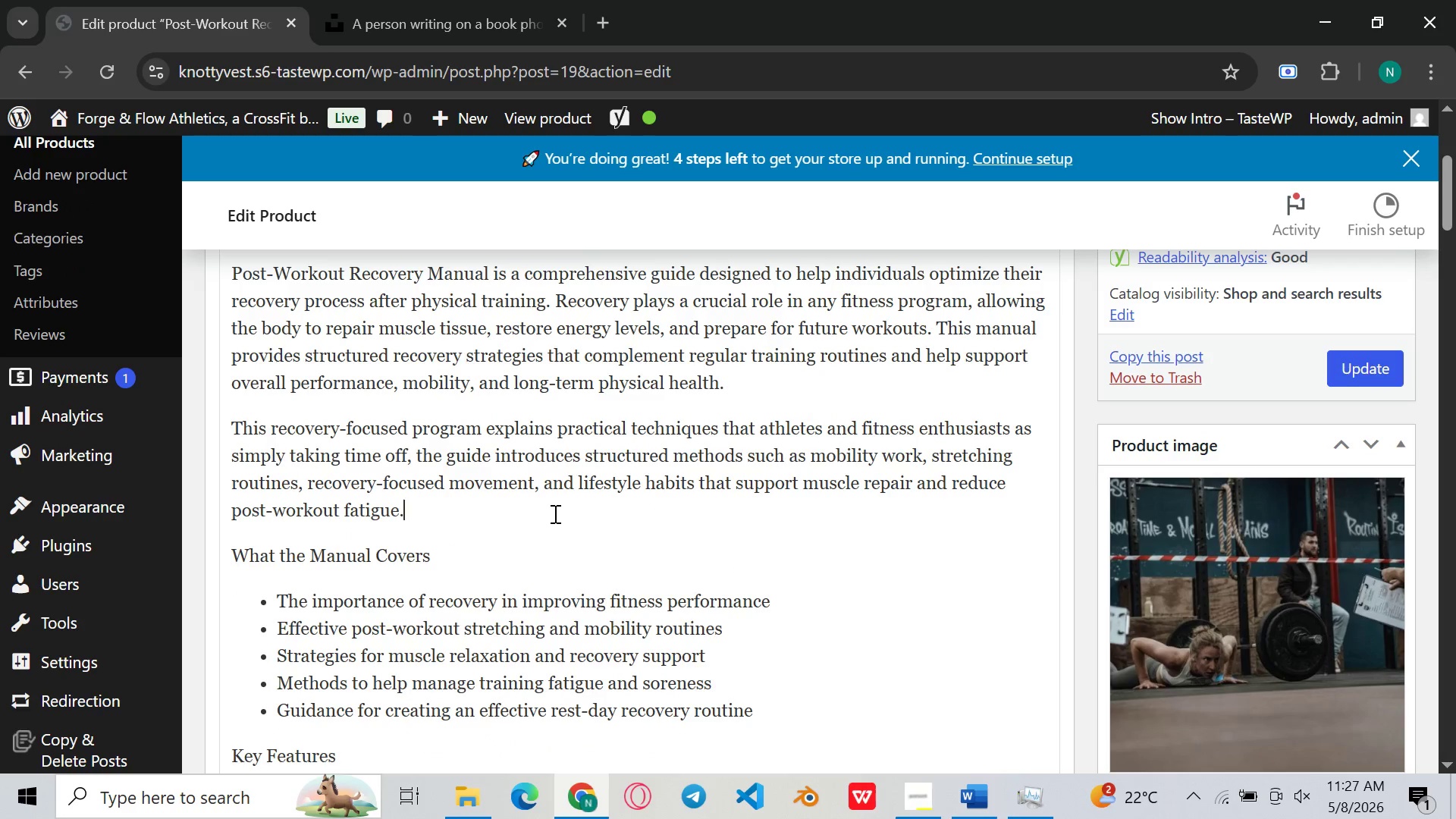 
left_click([554, 513])
 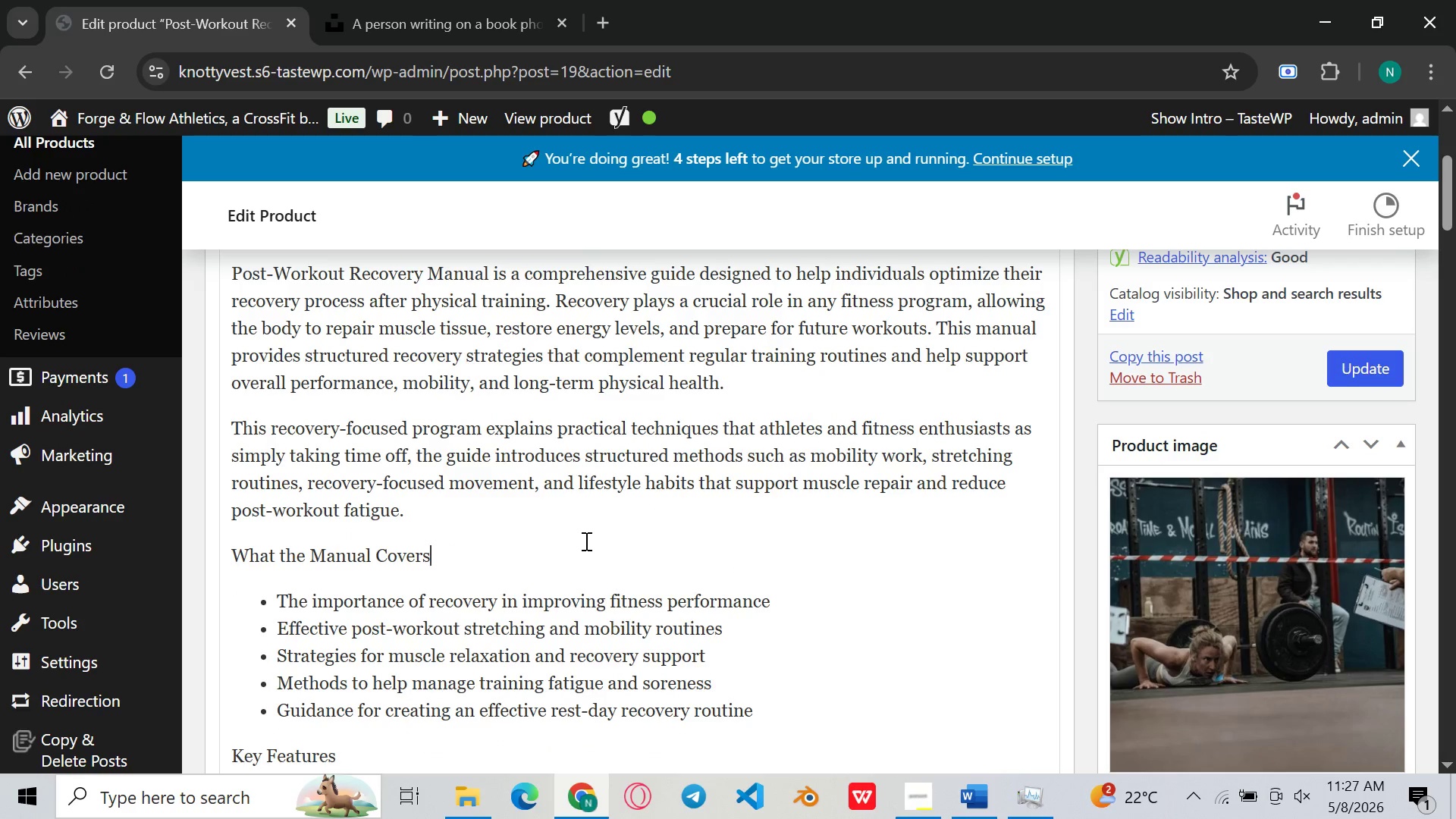 
left_click([585, 541])
 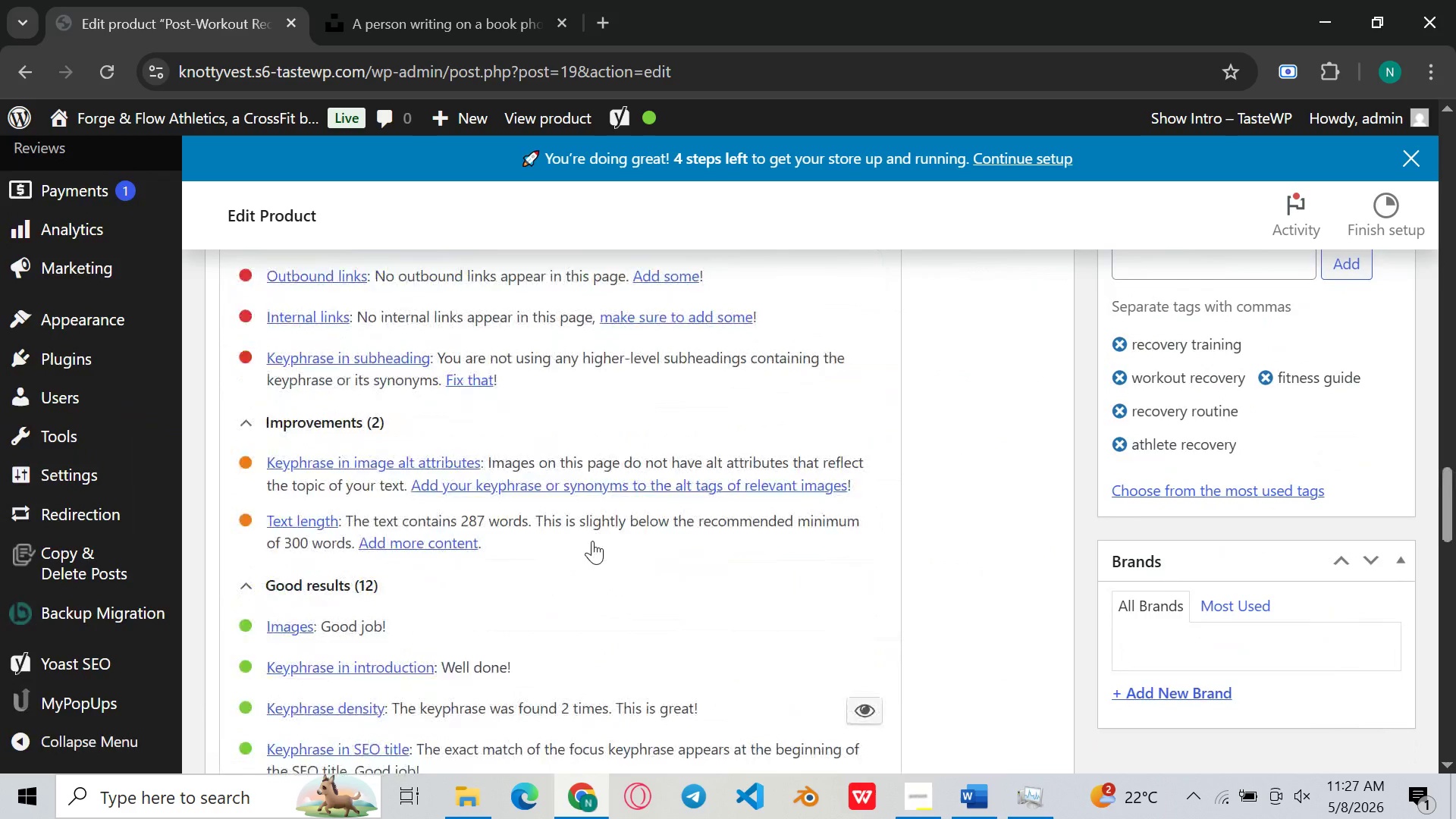 
wait(20.69)
 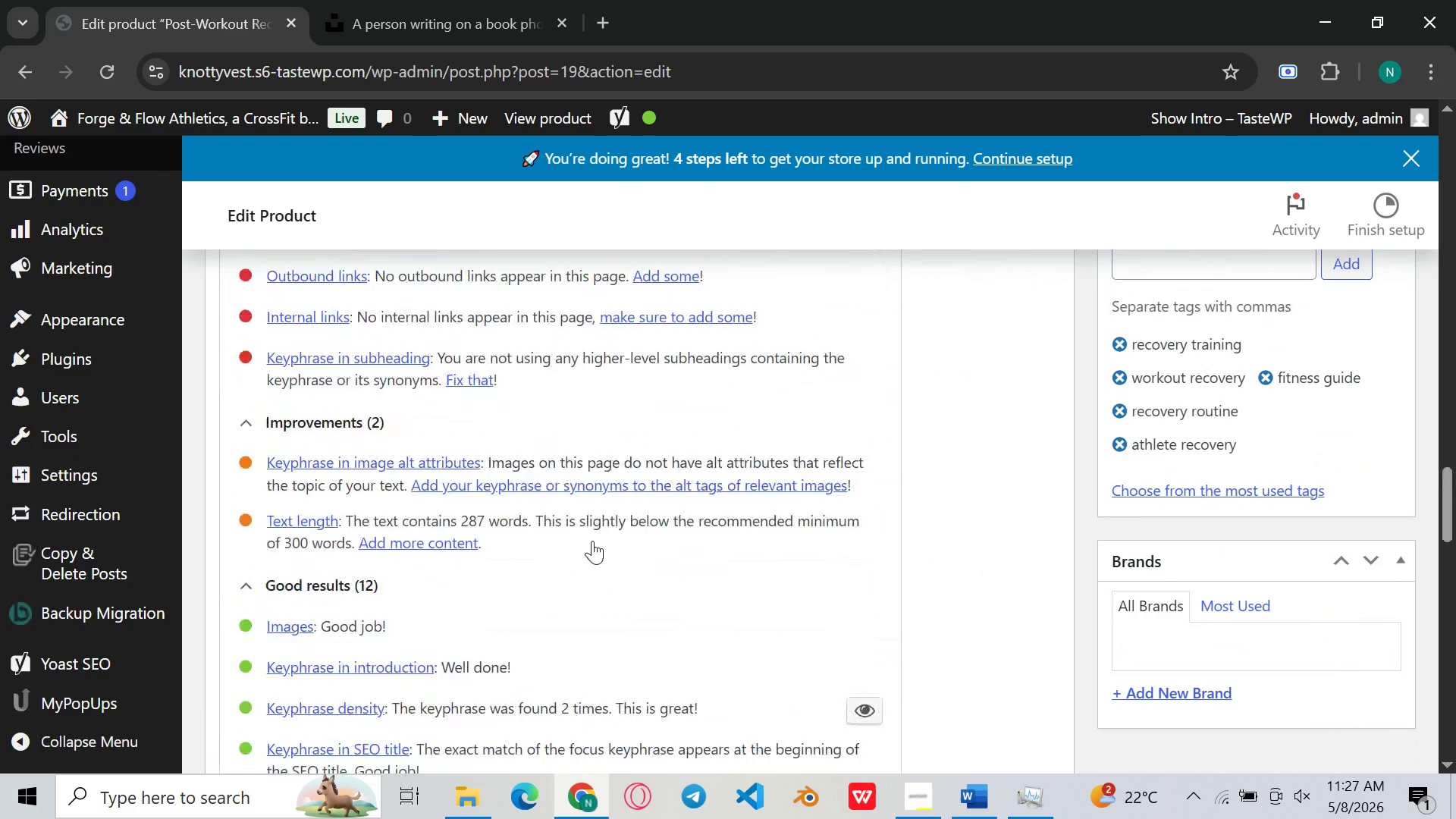 
left_click([1368, 698])
 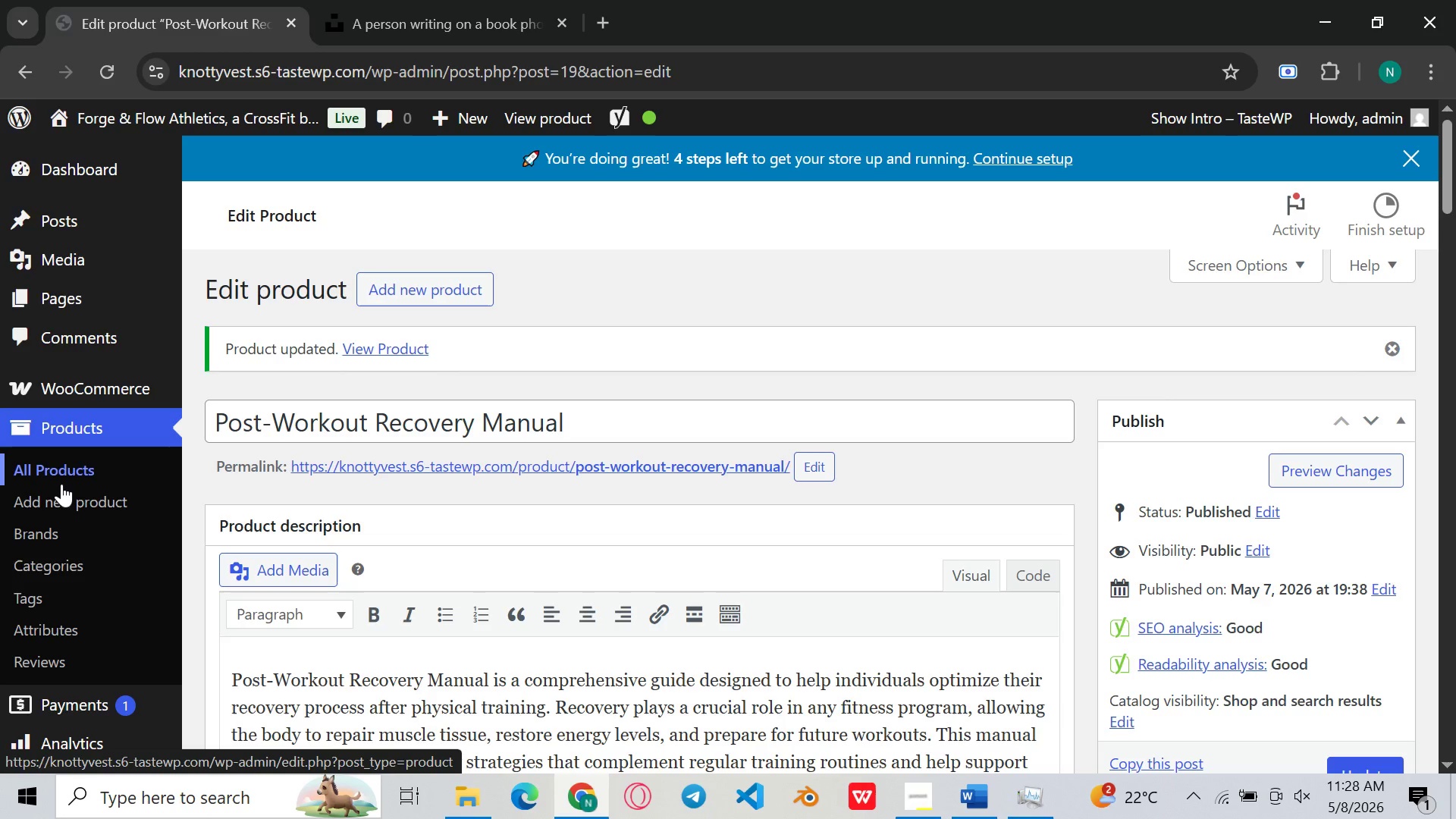 
wait(37.98)
 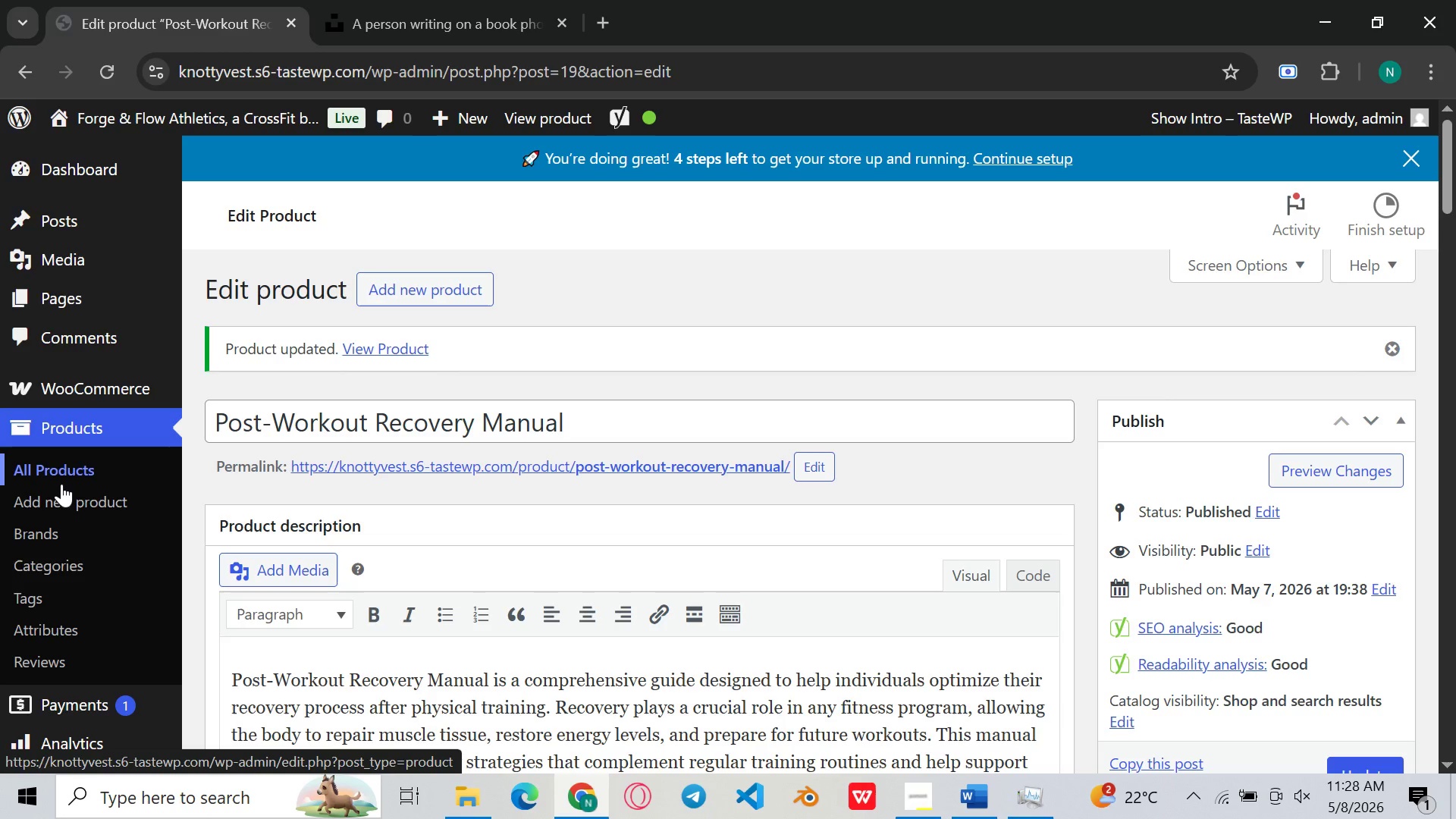 
left_click([554, 662])
 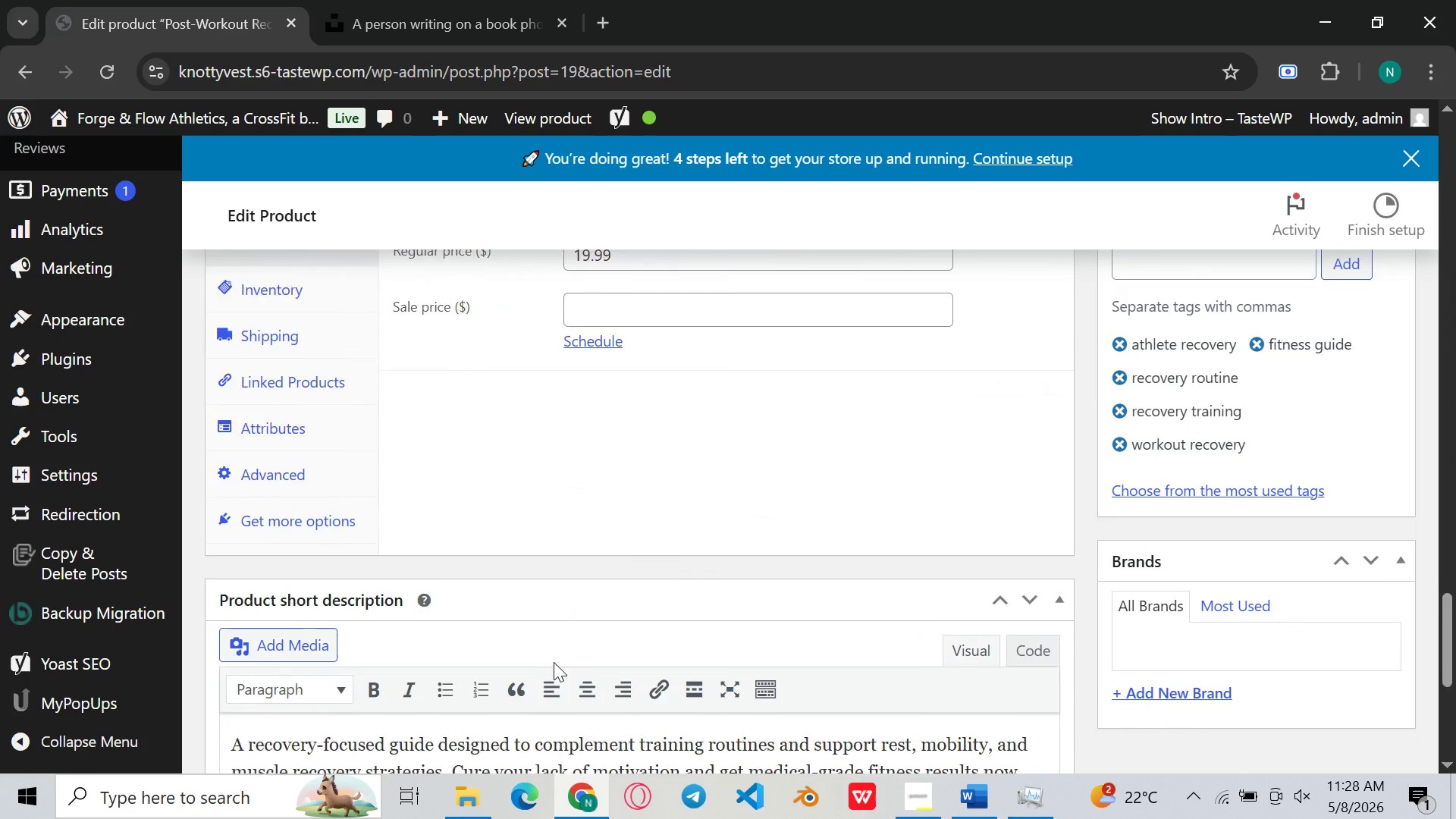 
wait(5.91)
 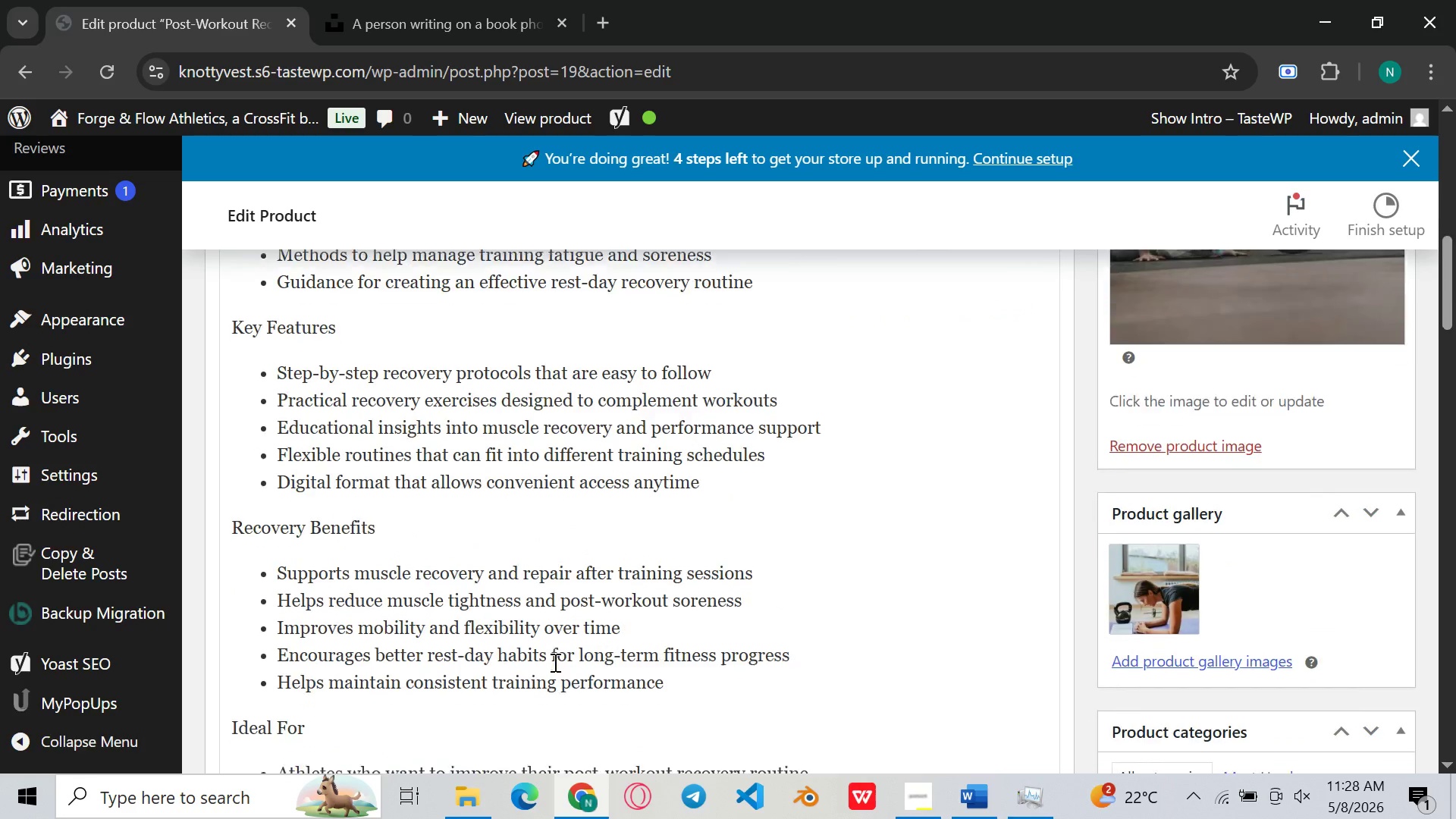 
left_click([638, 486])
 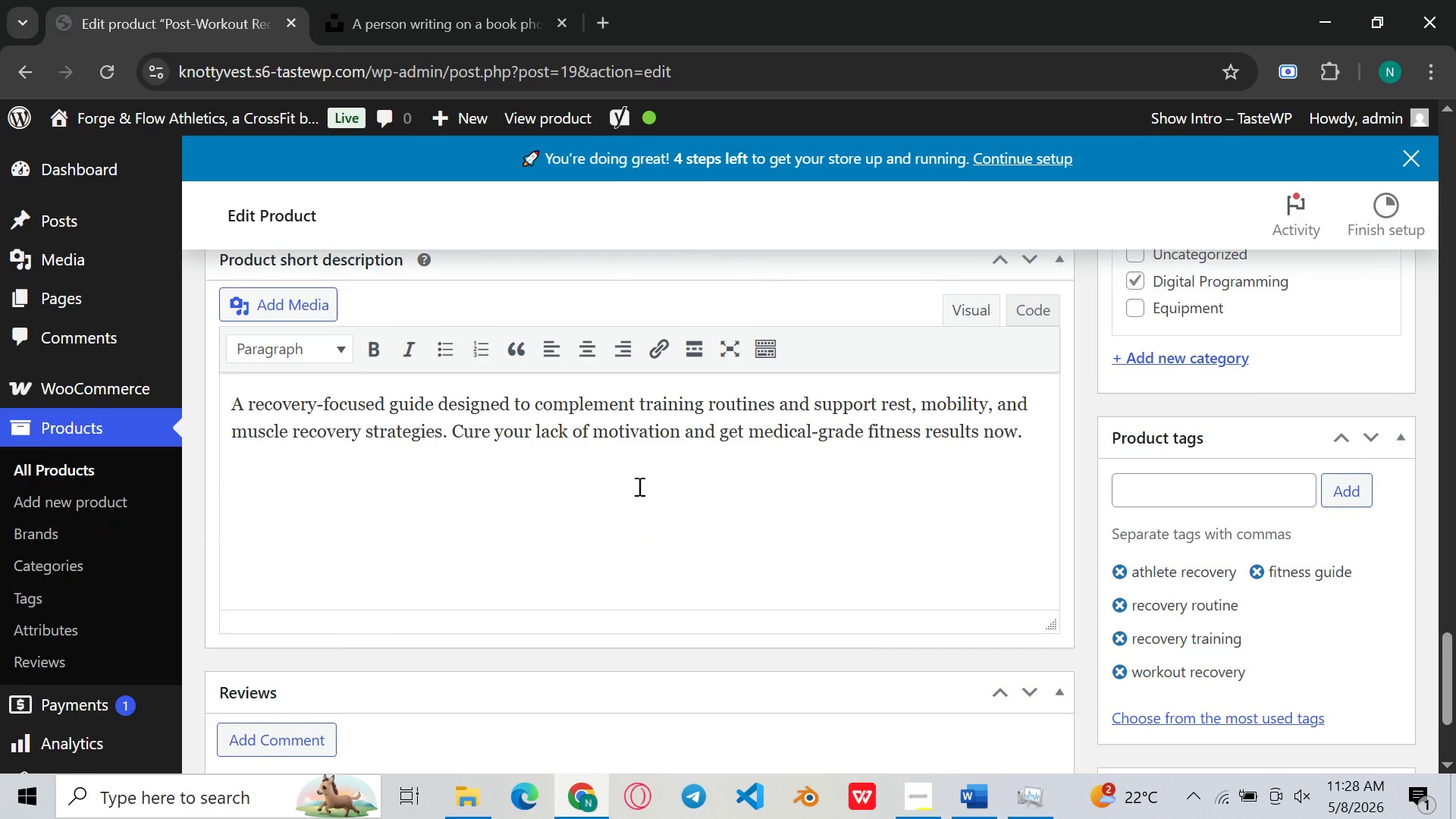 
left_click([674, 488])
 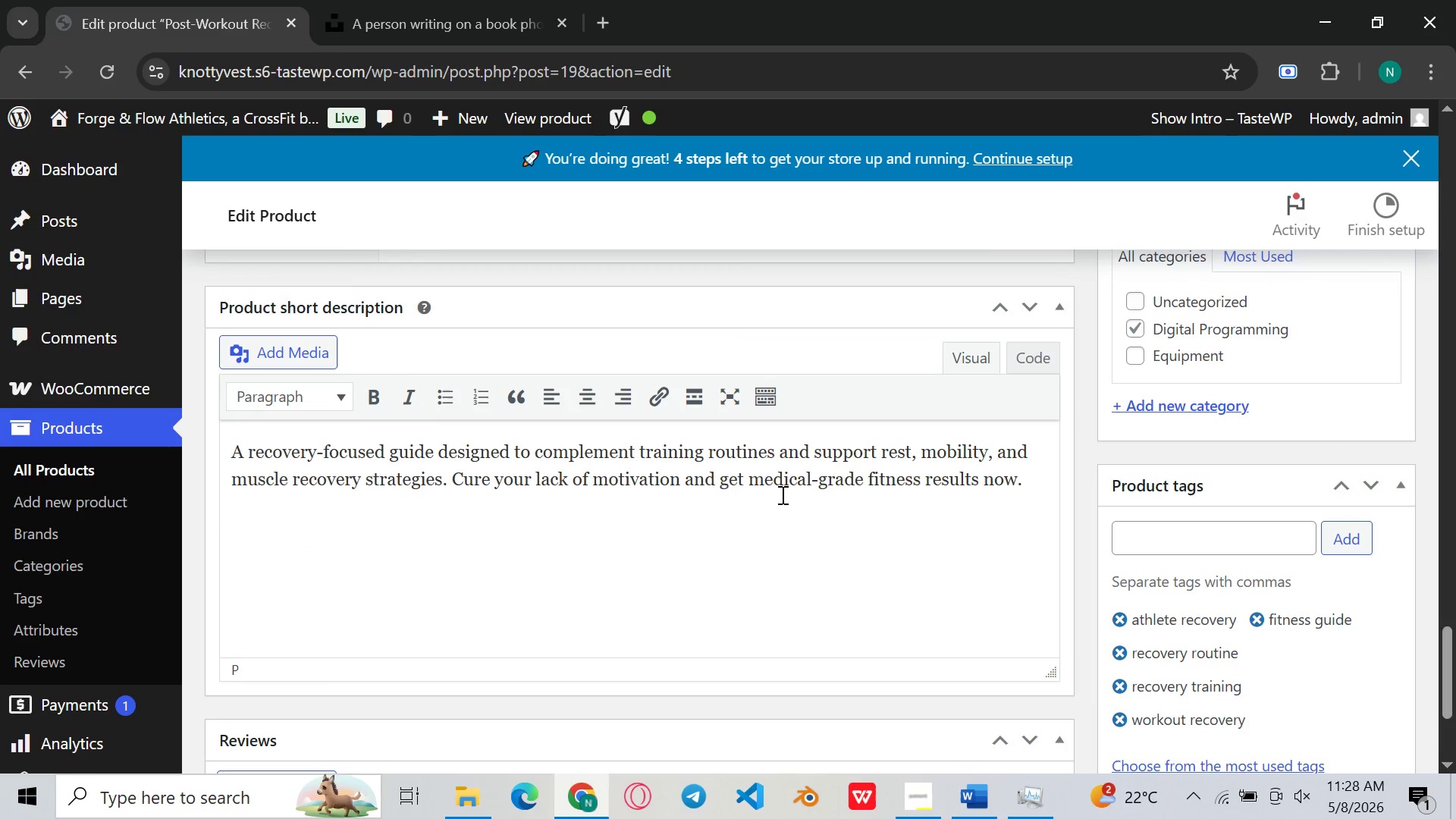 
left_click([804, 516])
 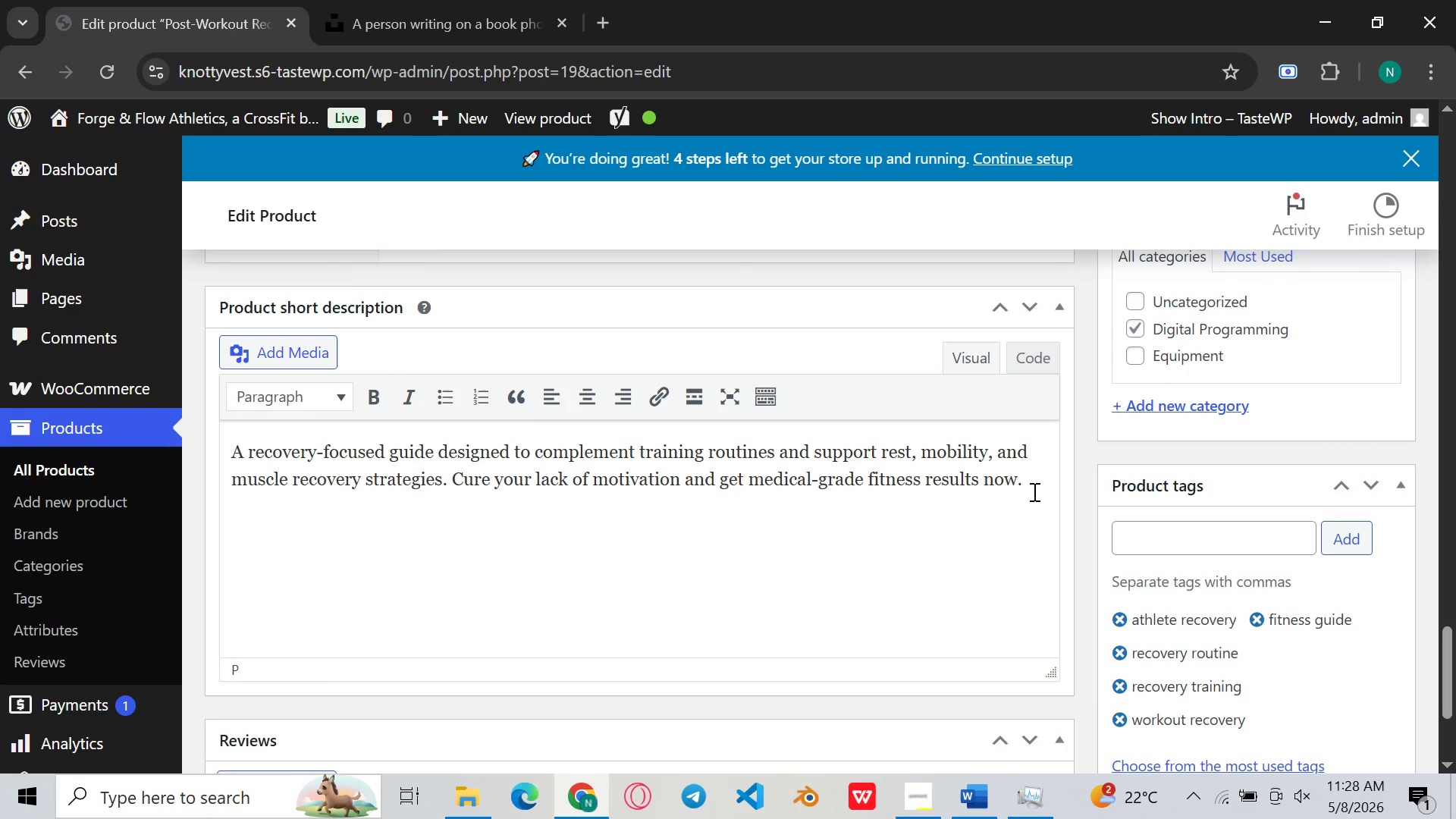 
left_click([1033, 493])
 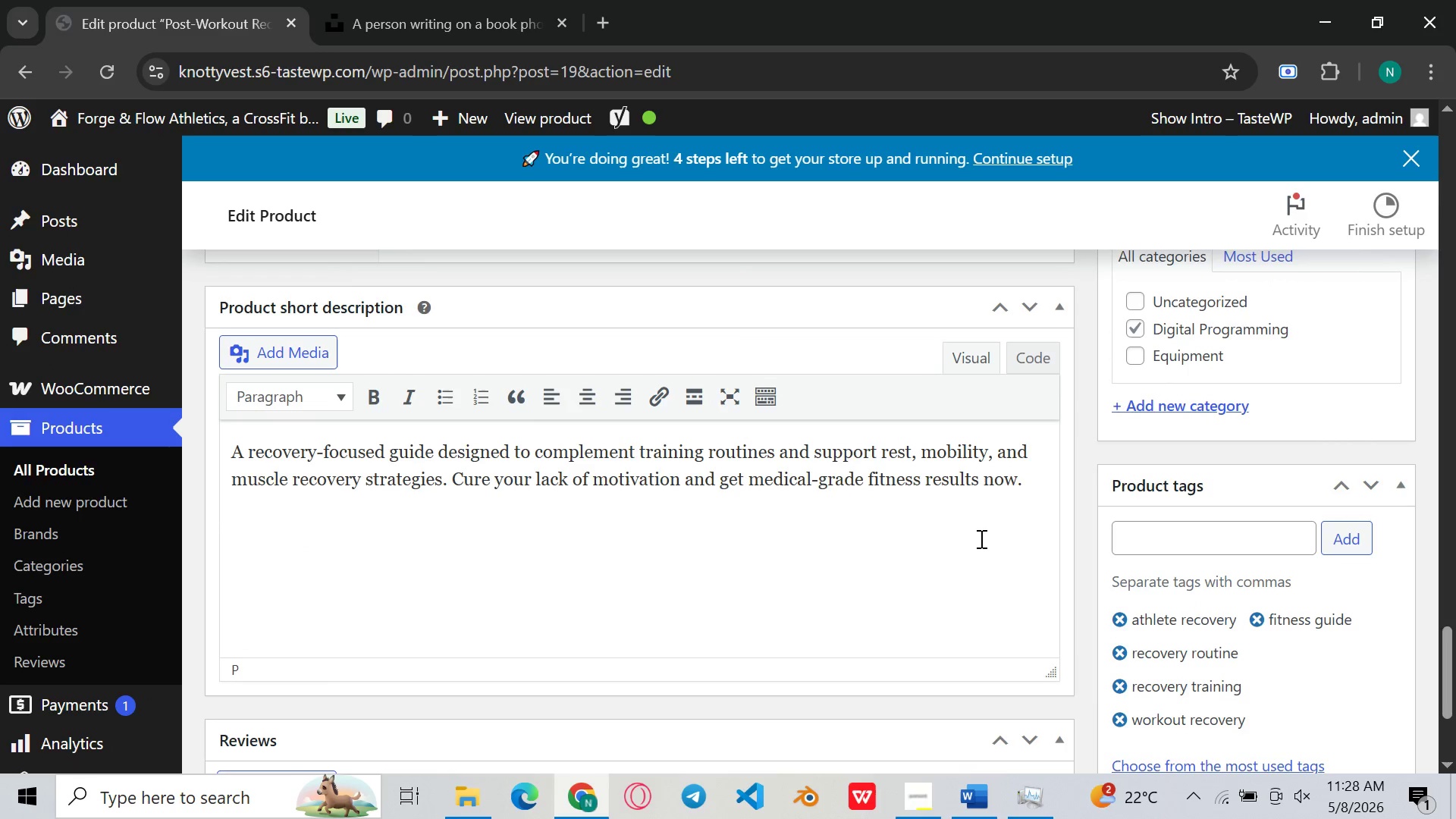 
left_click([980, 538])
 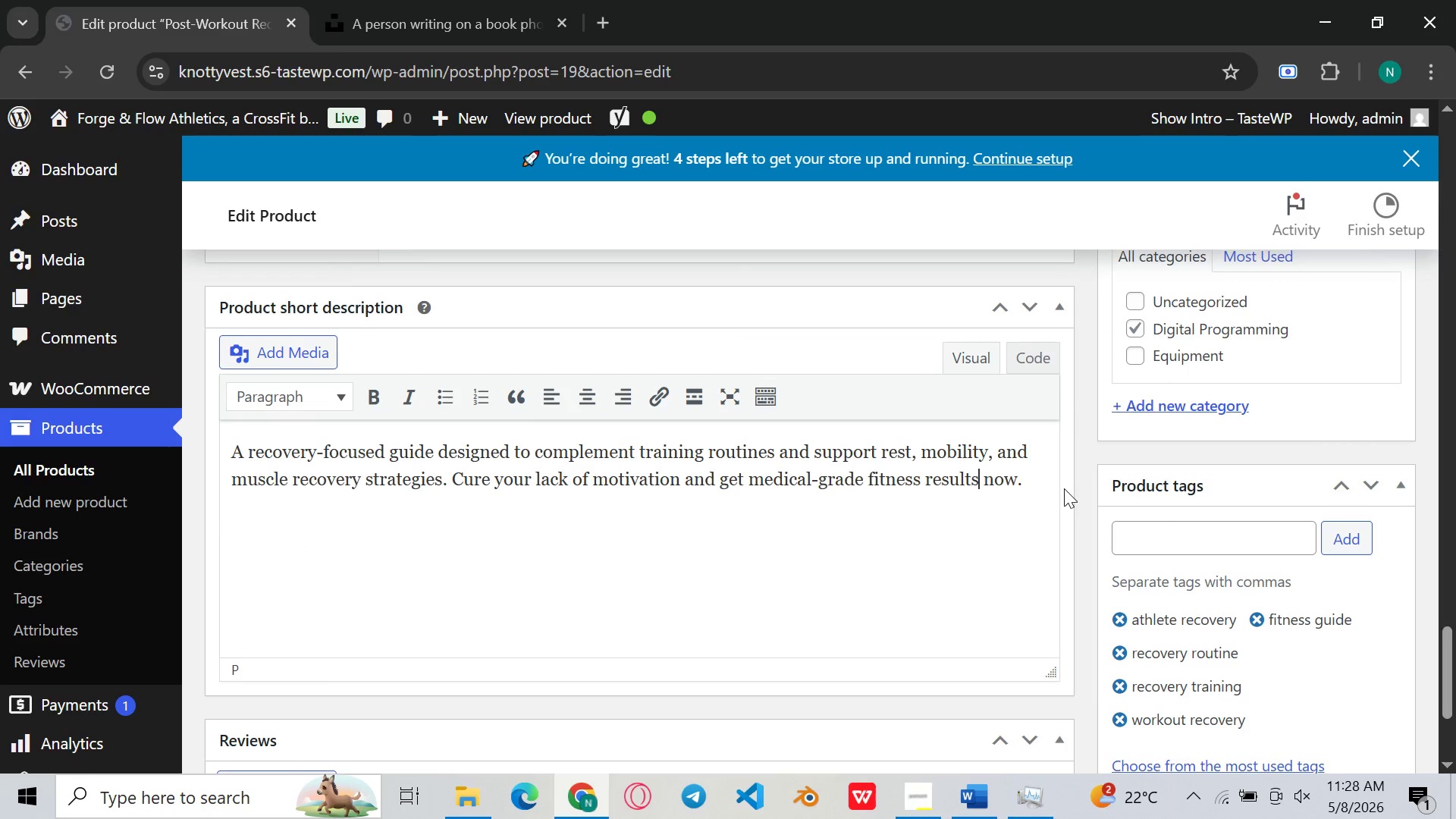 
left_click([1032, 485])
 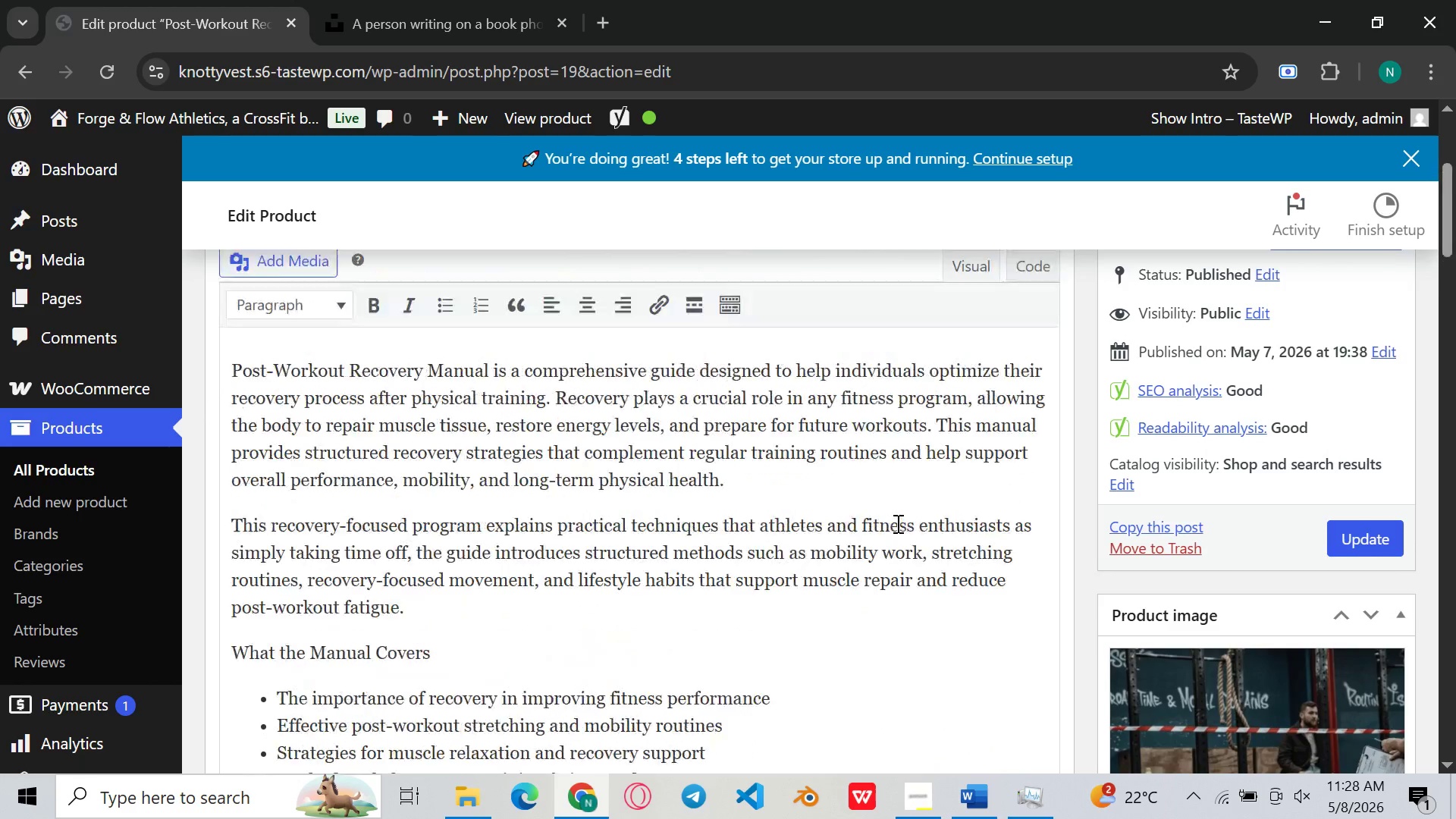 
wait(10.89)
 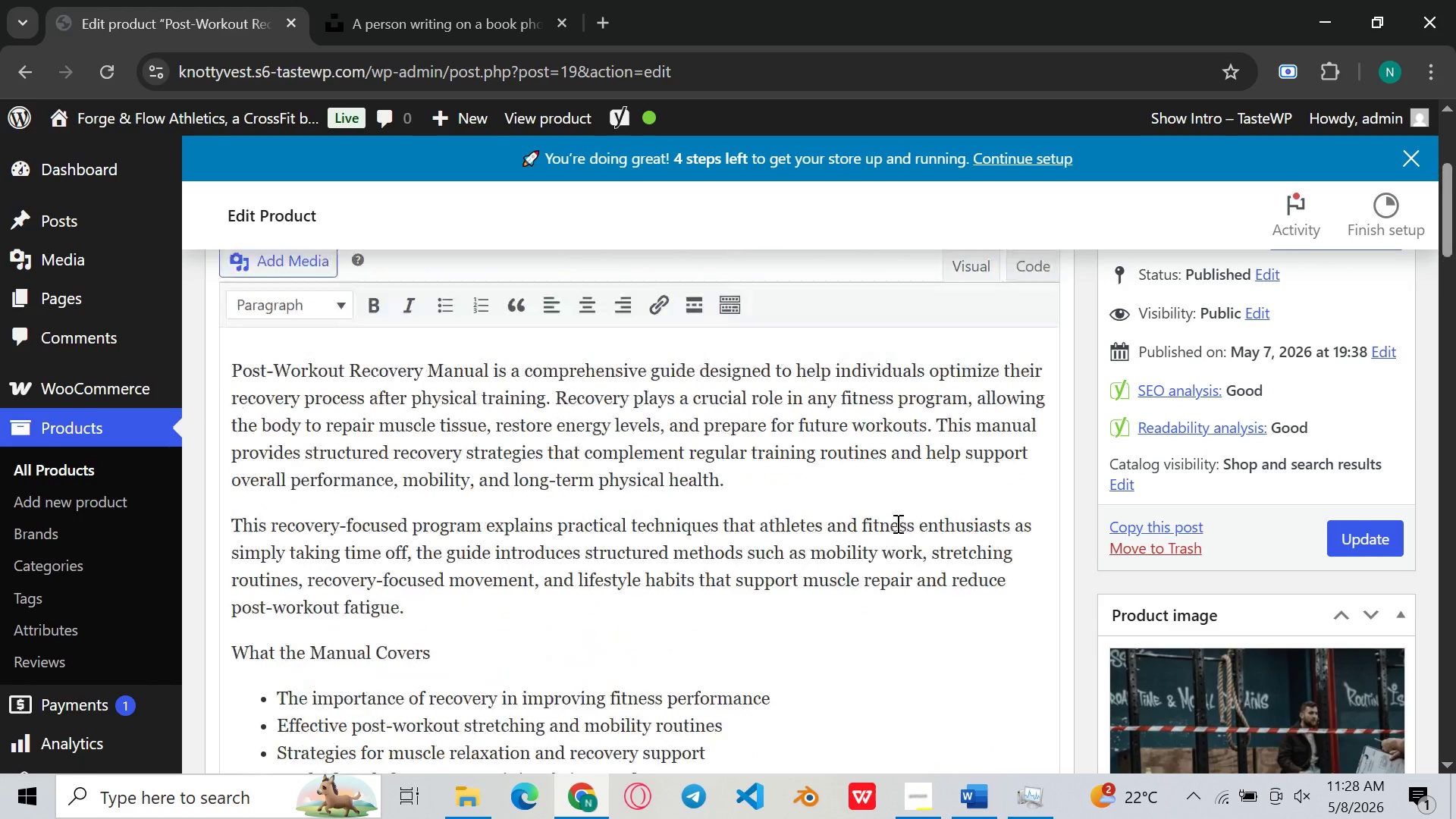 
left_click([889, 510])
 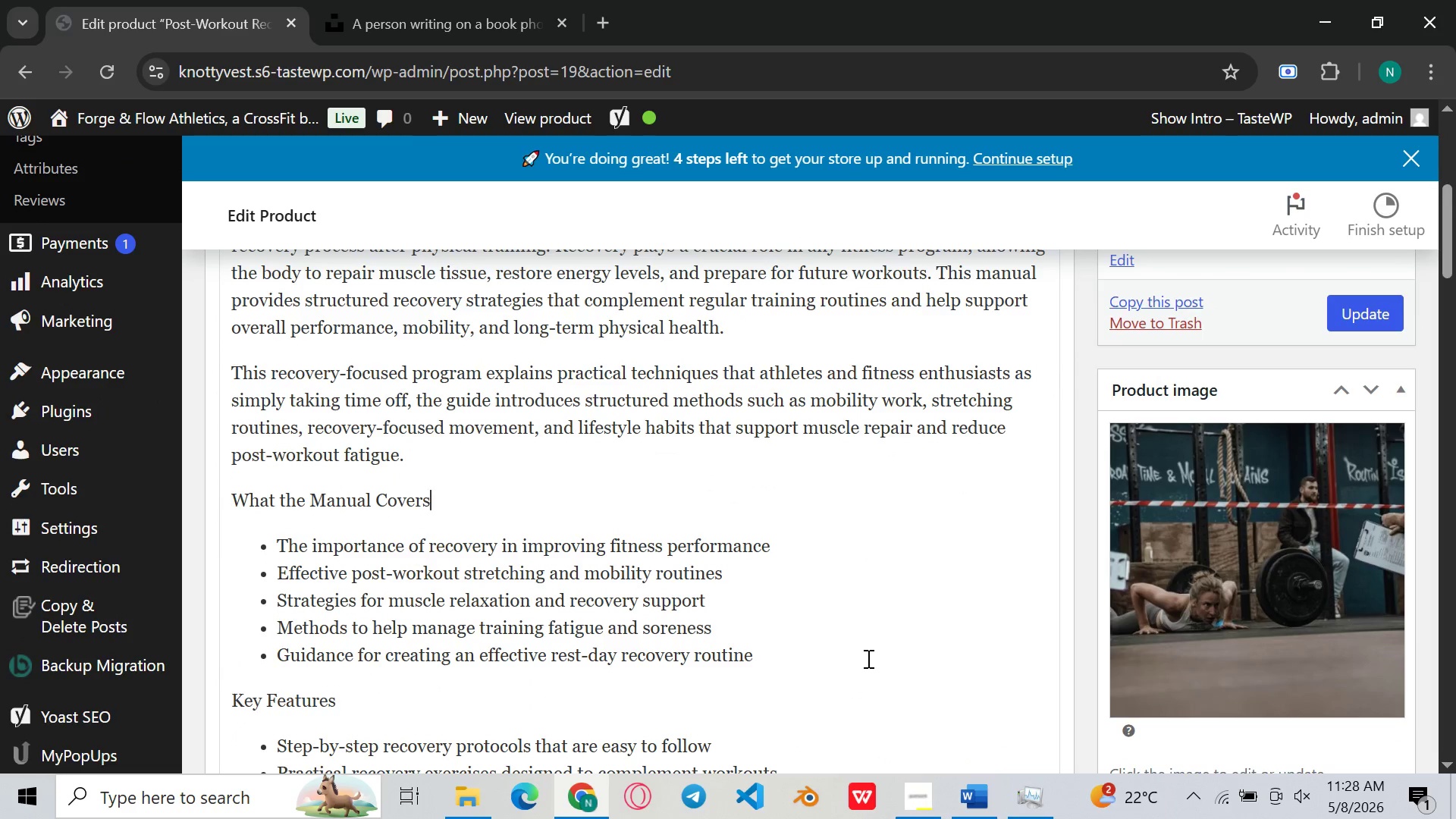 
left_click([867, 658])
 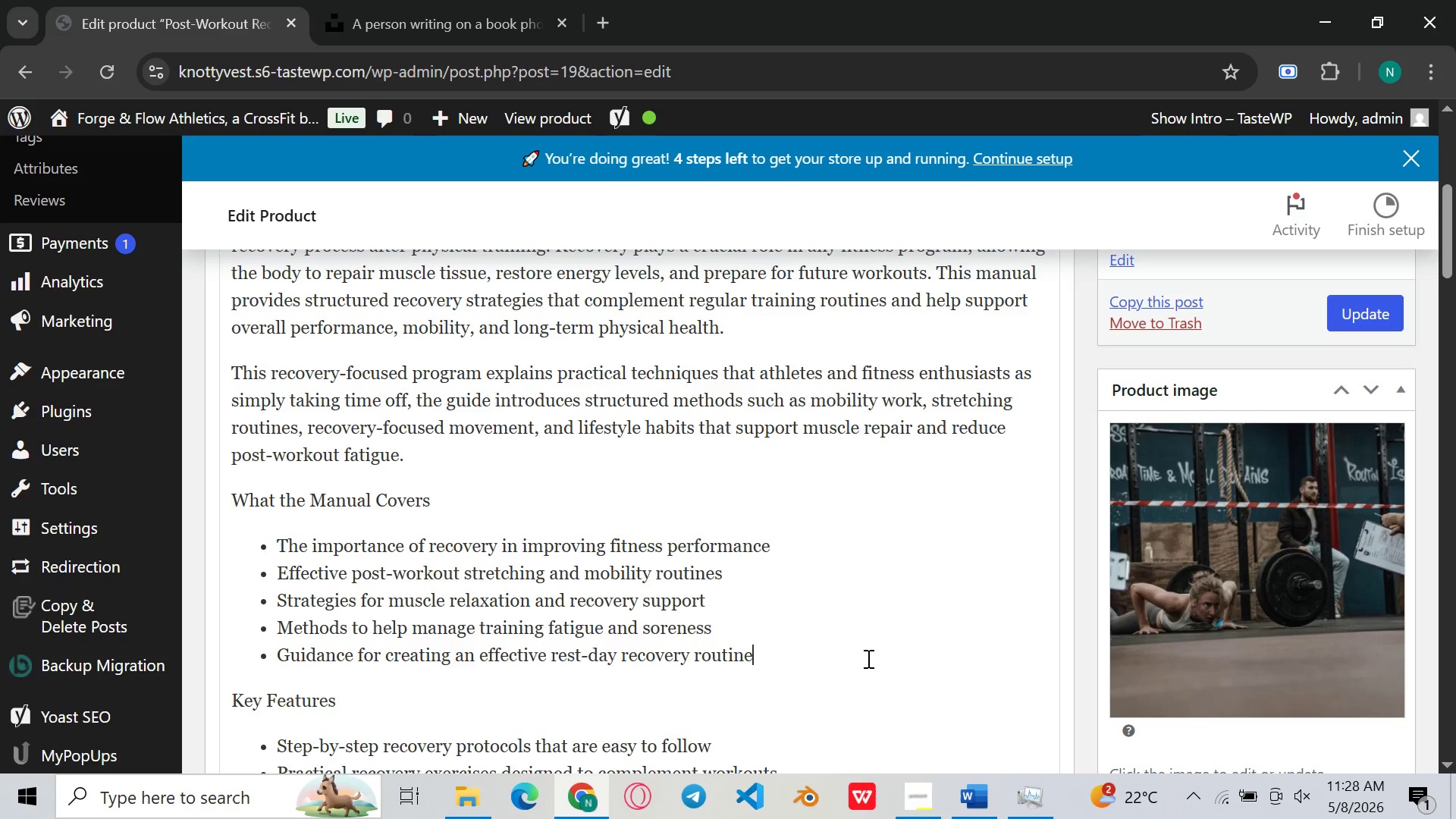 
left_click([862, 637])
 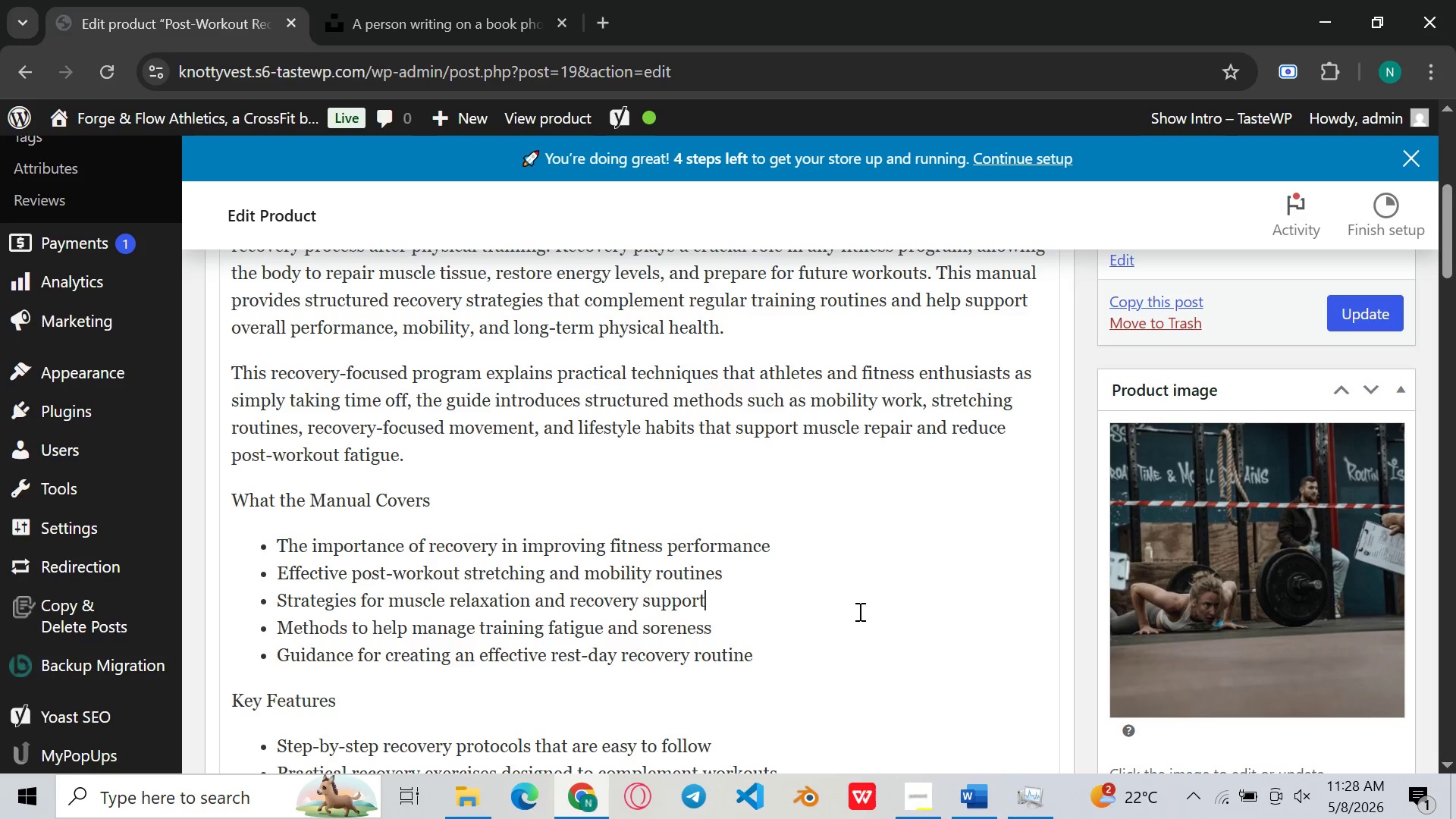 
left_click([858, 611])
 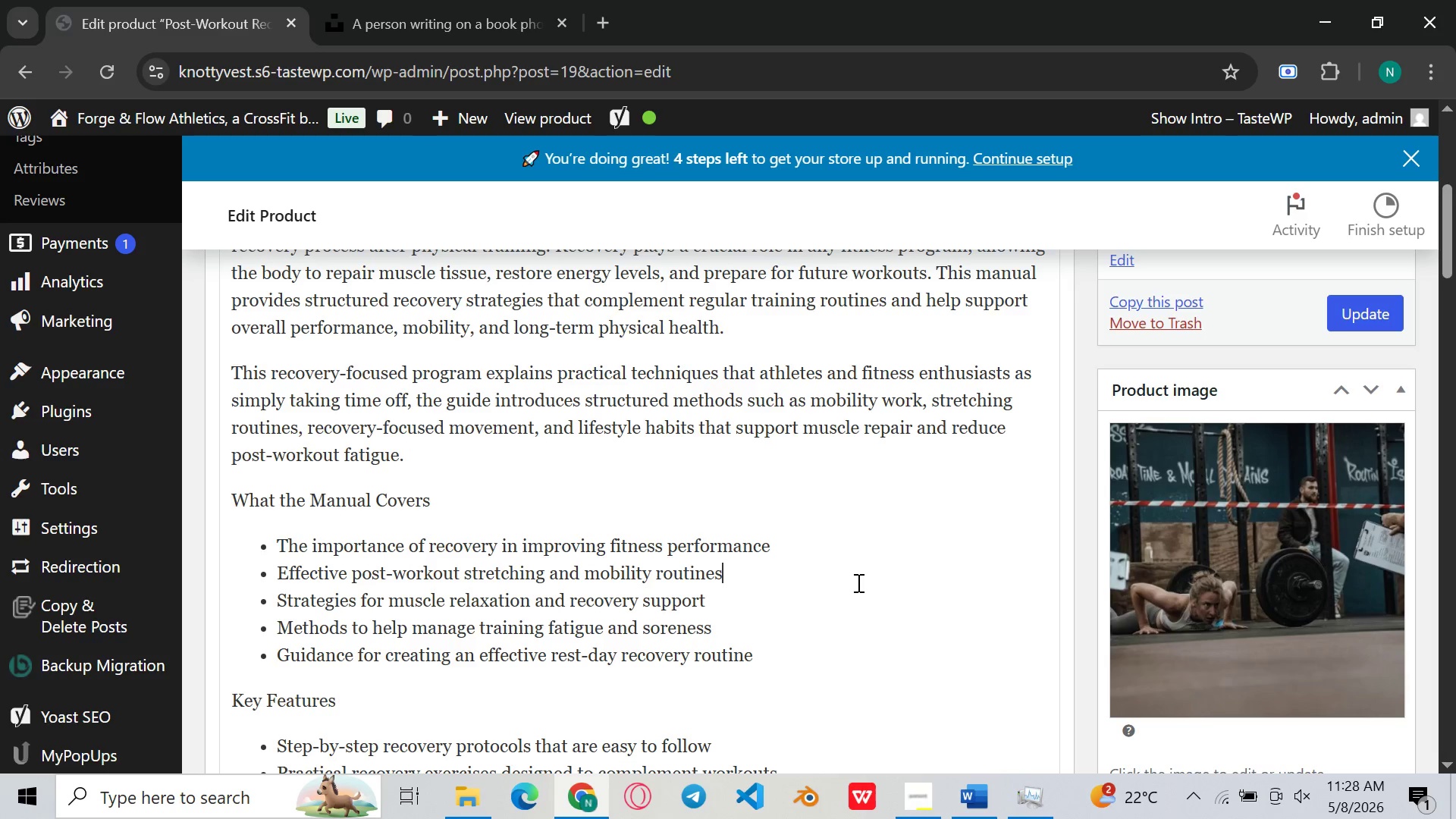 
left_click([857, 582])
 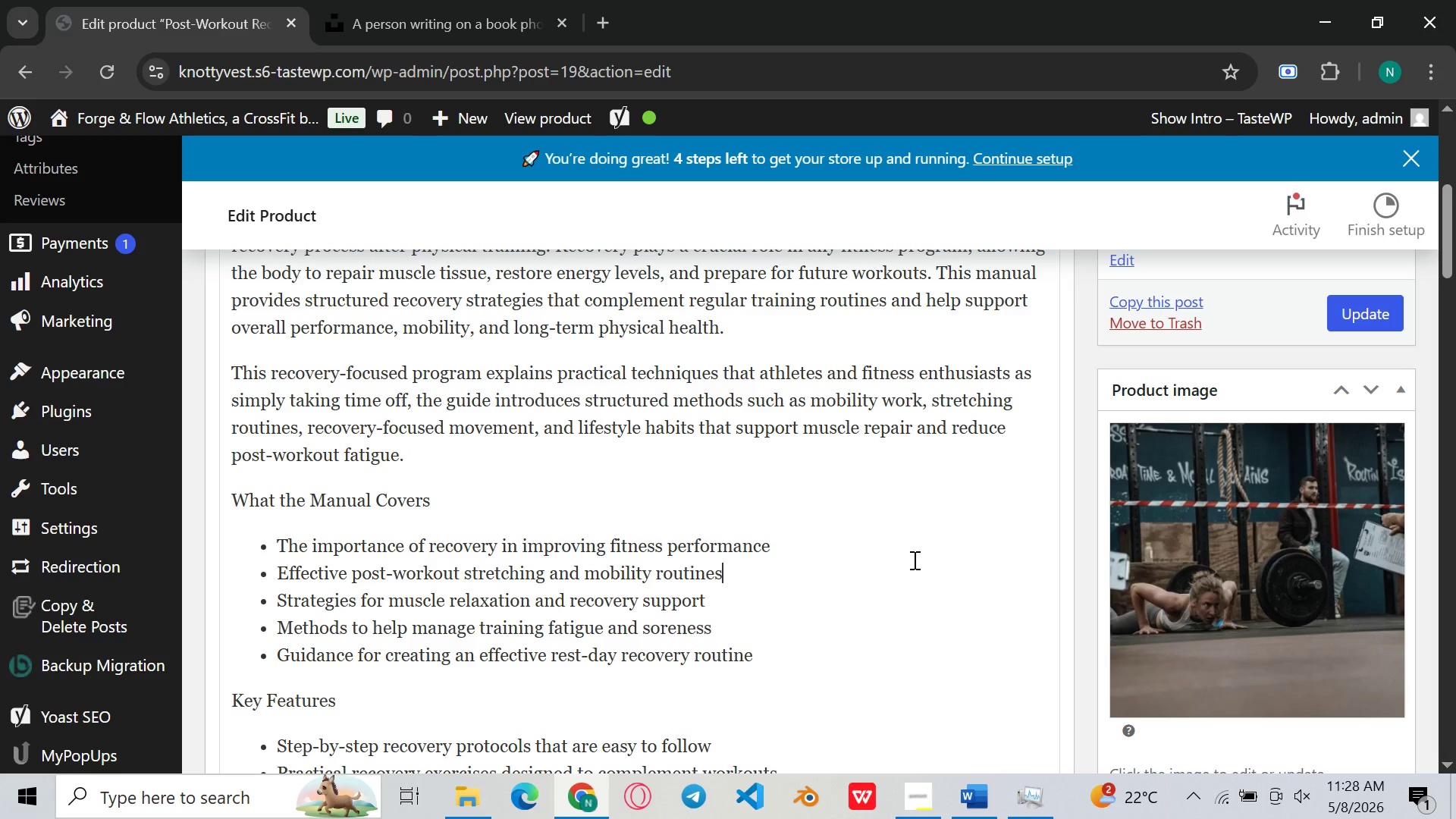 
left_click([911, 538])
 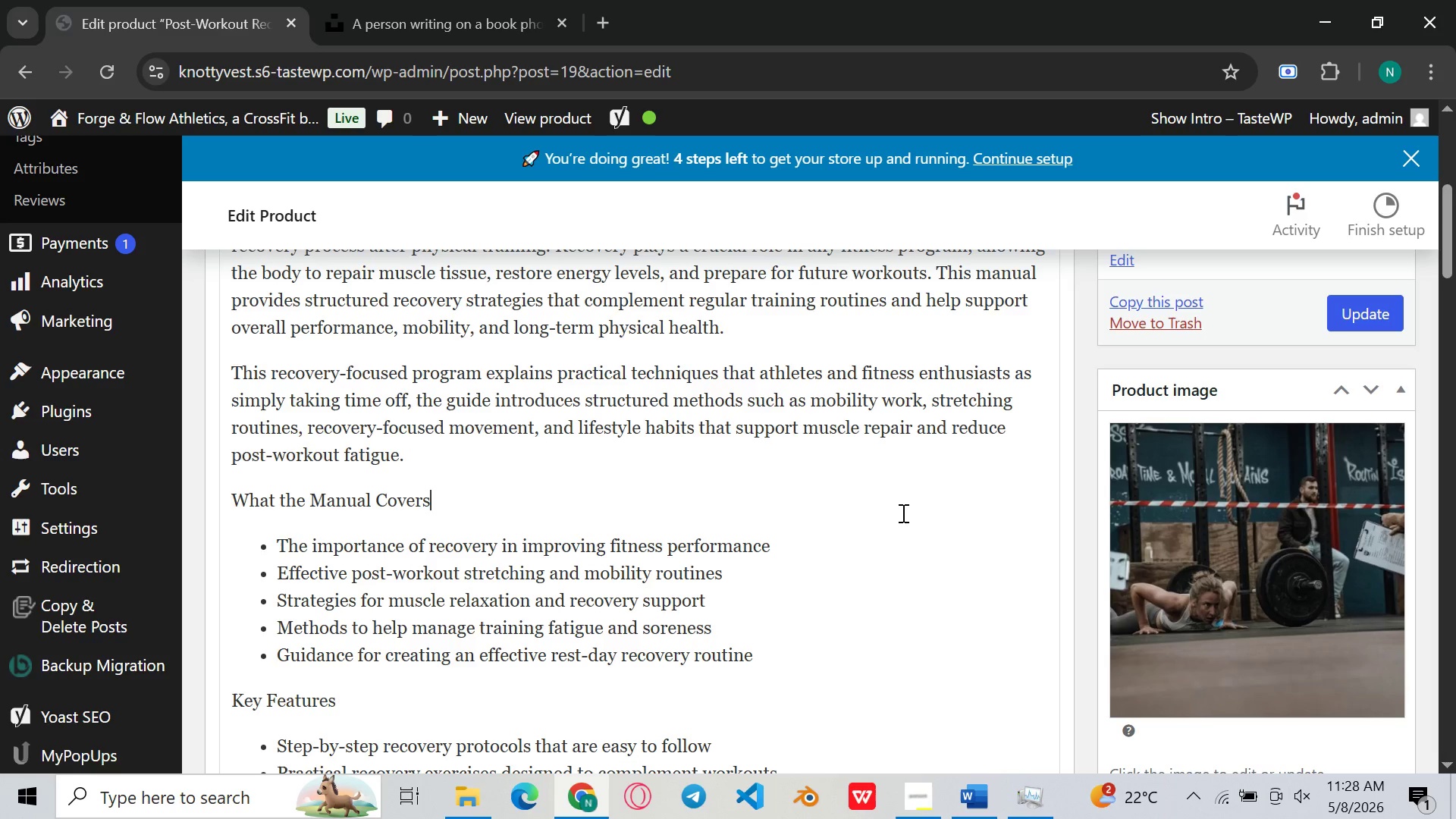 
left_click([902, 513])
 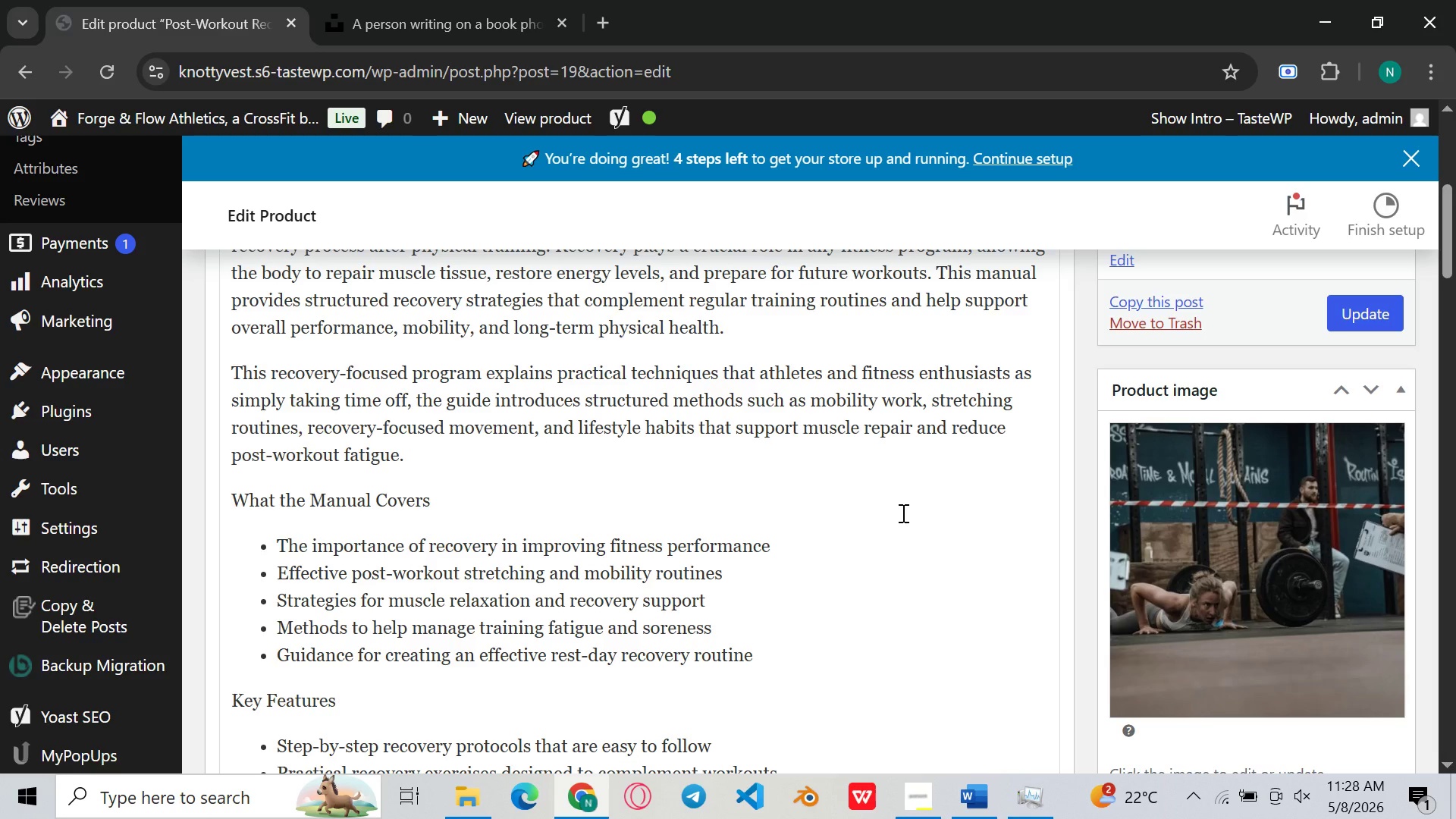 
left_click([900, 487])
 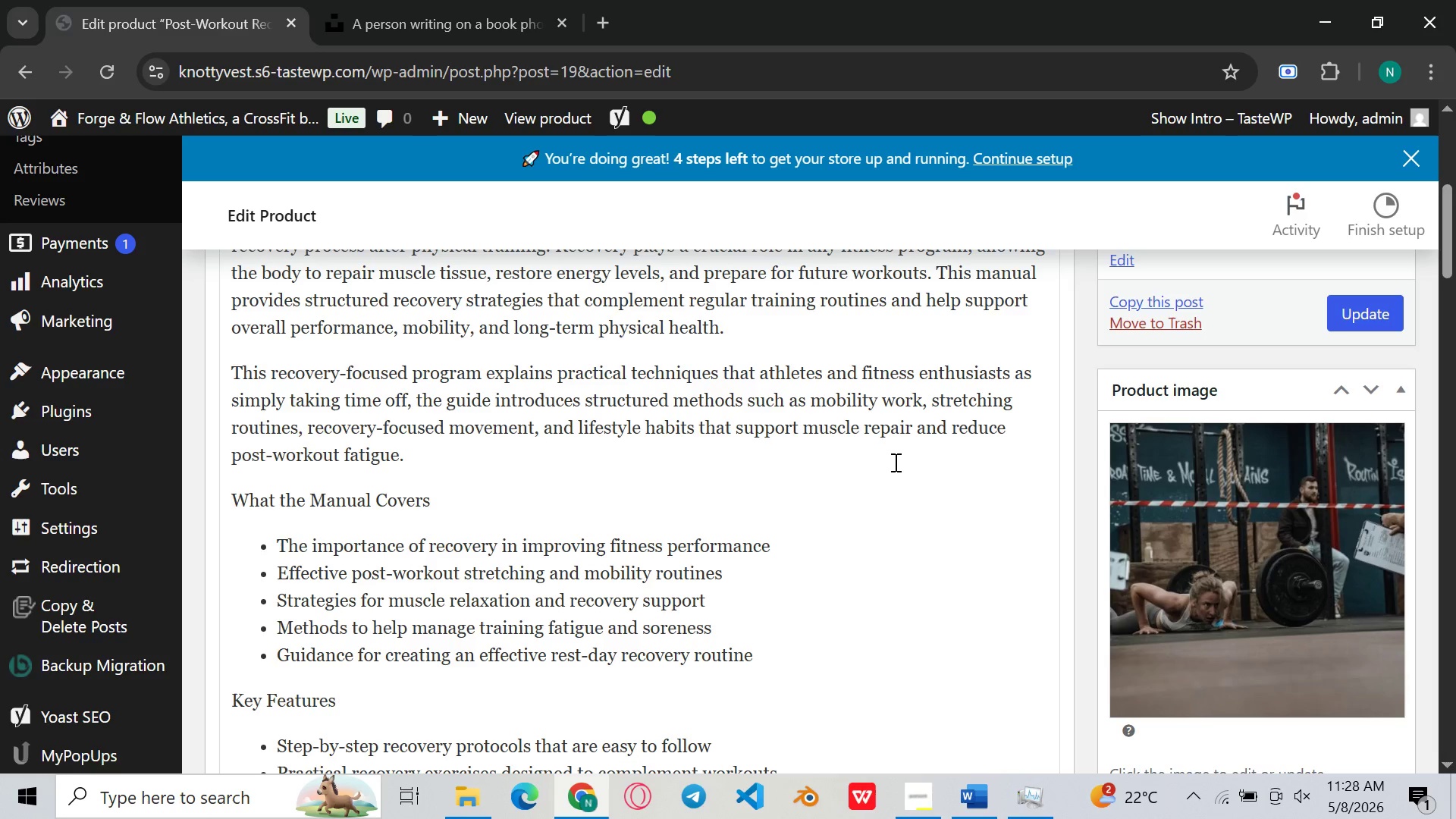 
left_click([894, 462])
 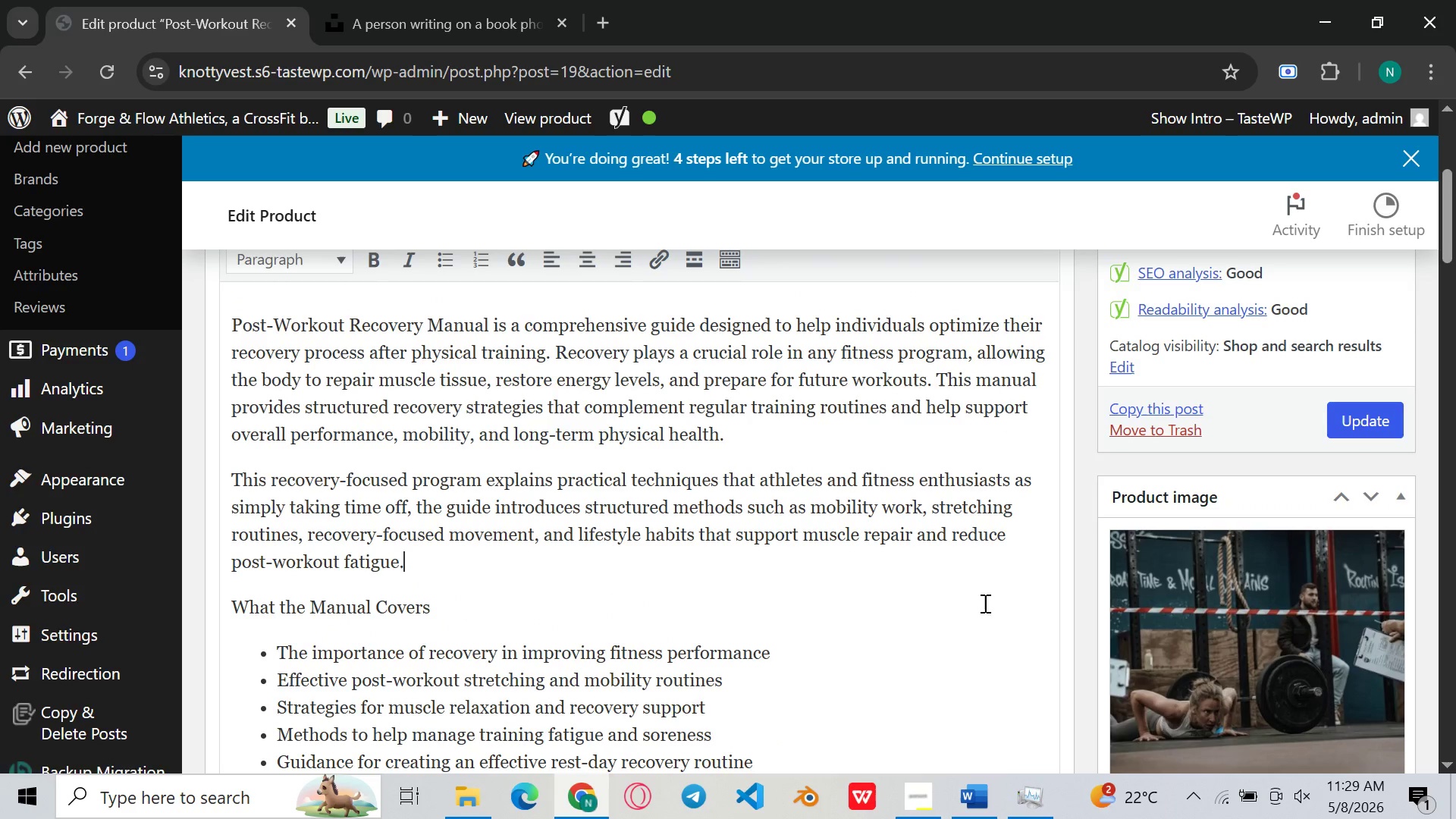 
left_click([960, 442])
 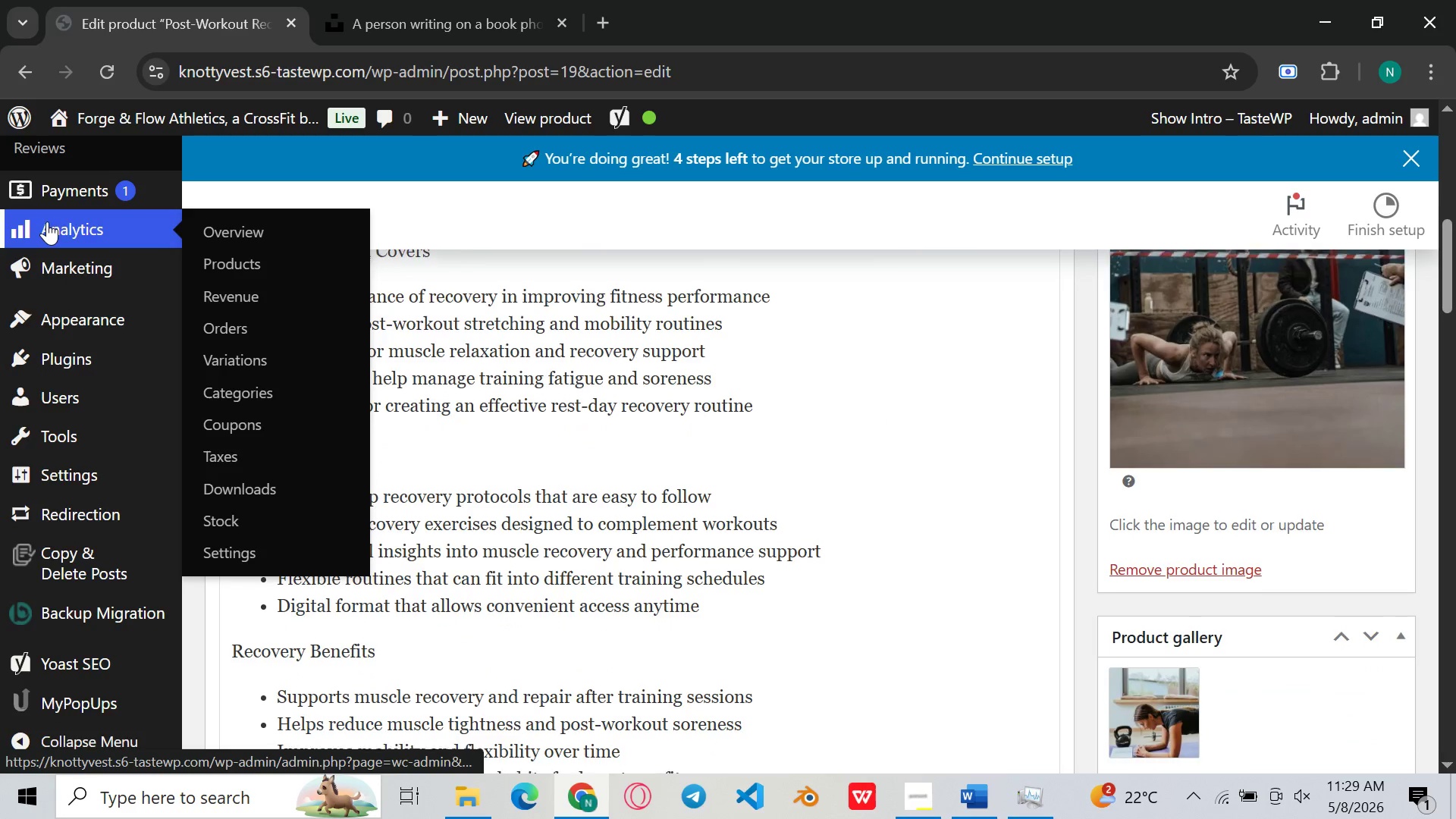 
wait(19.19)
 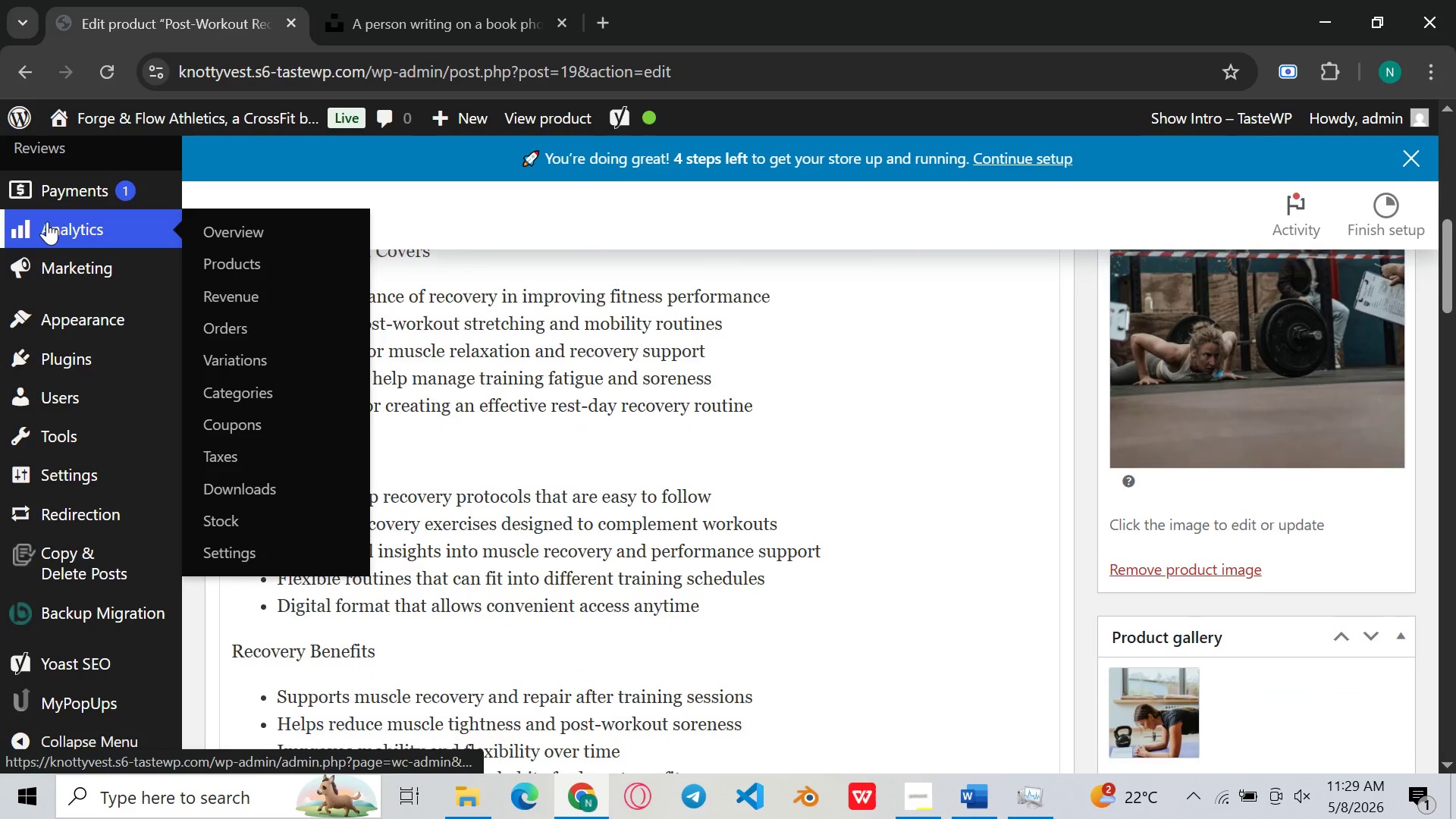 
left_click([89, 202])
 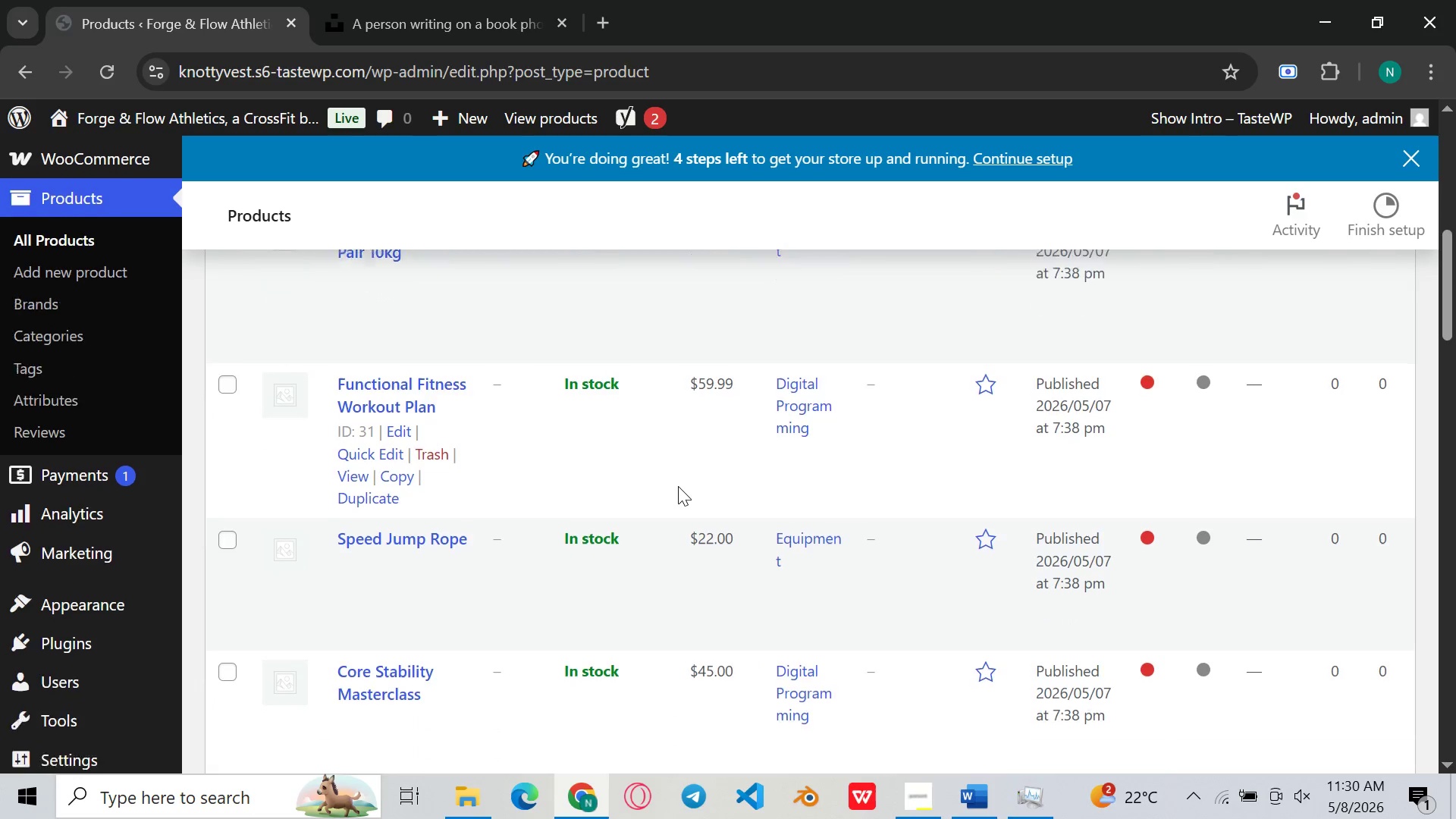 
wait(53.08)
 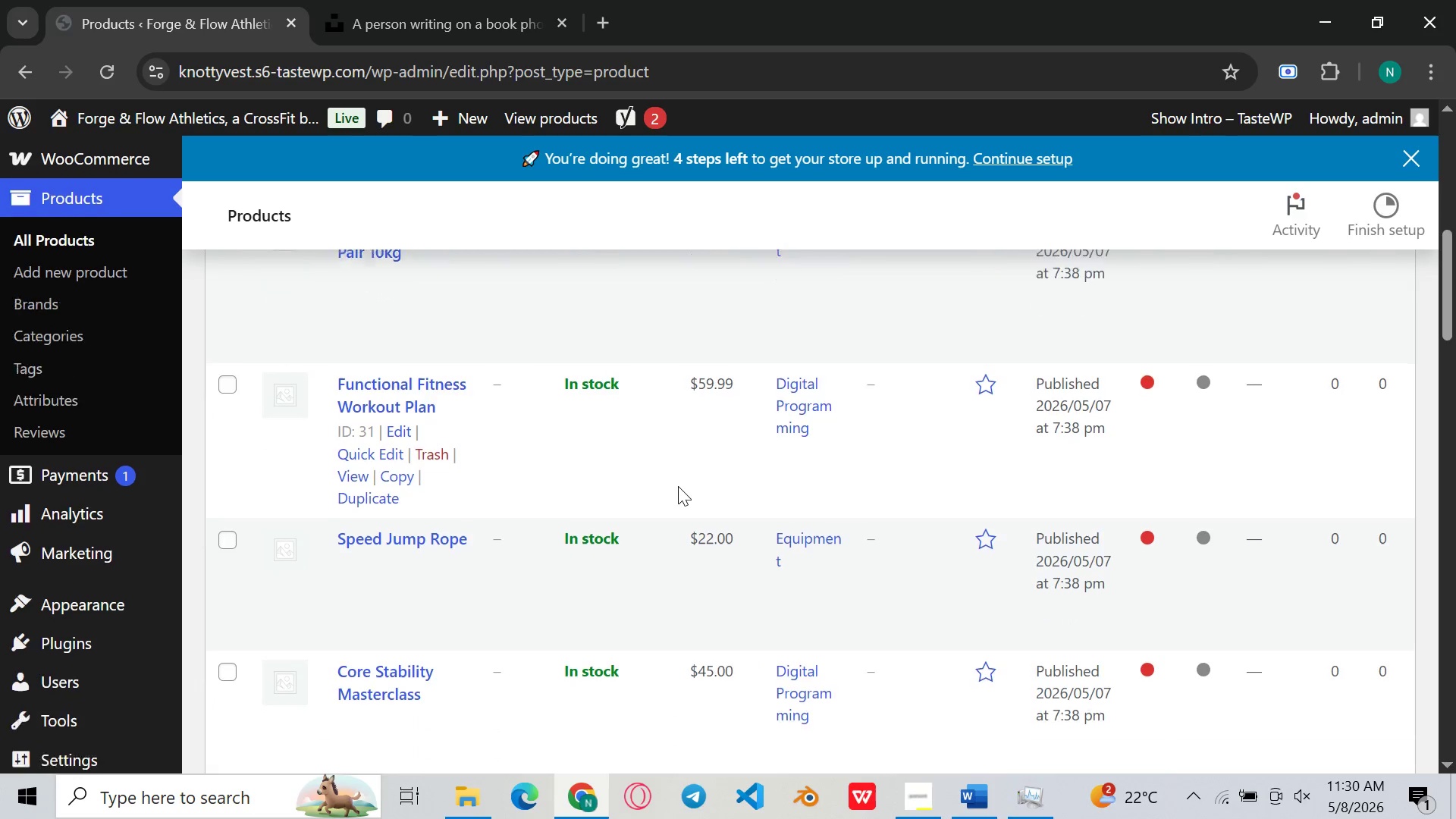 
left_click([376, 489])
 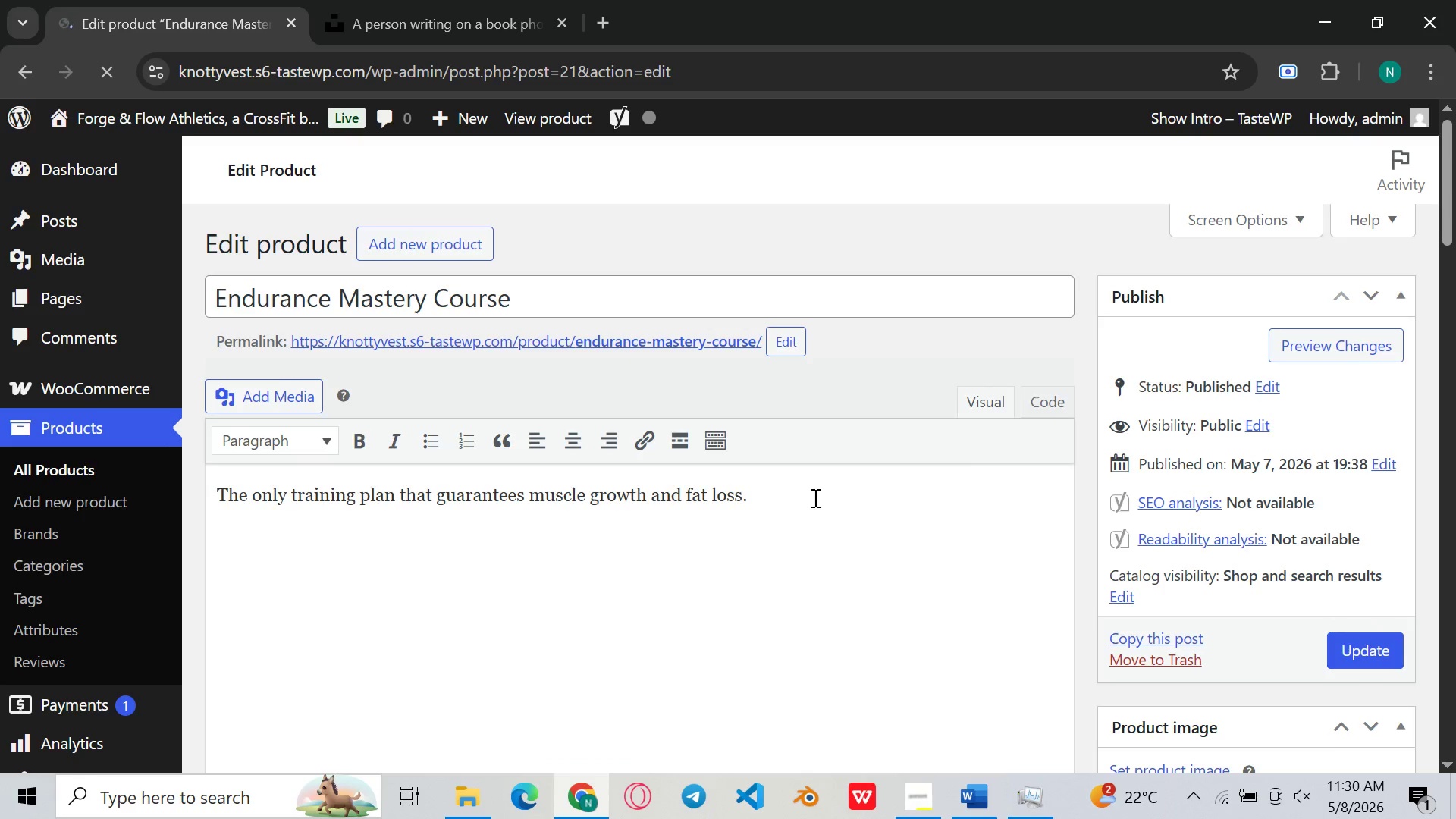 
wait(7.14)
 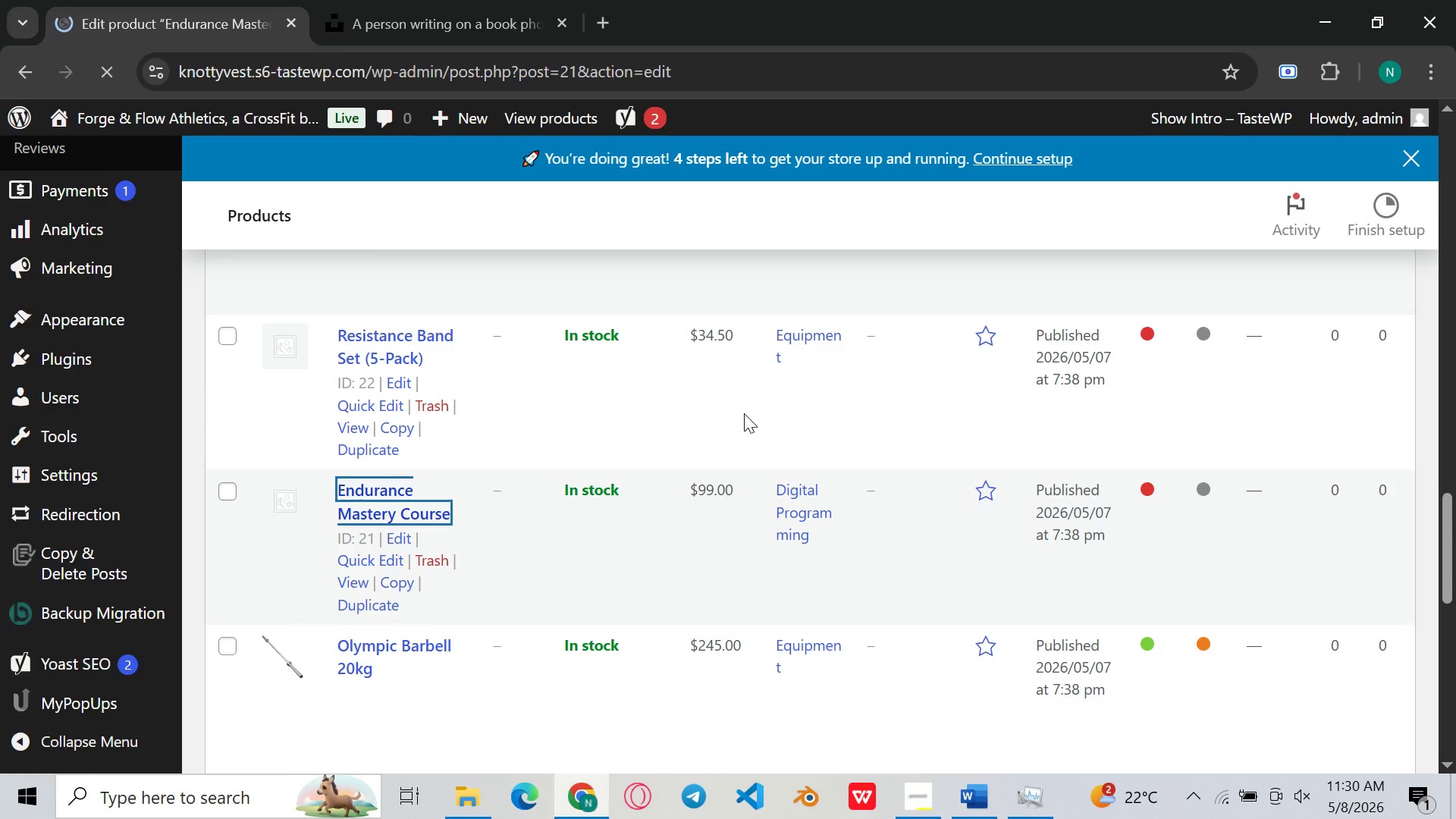 
left_click([786, 620])
 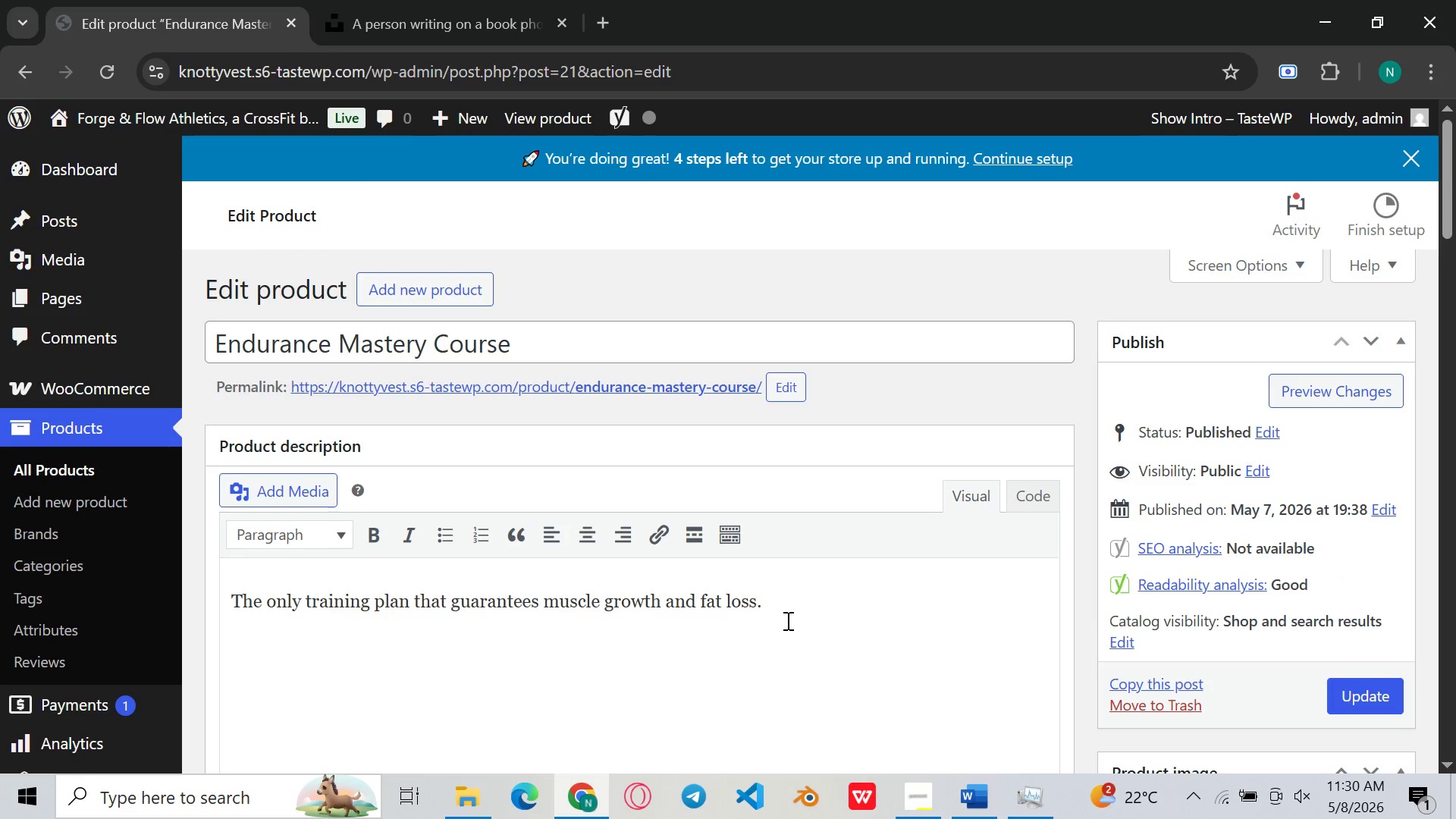 
key(Control+A)
 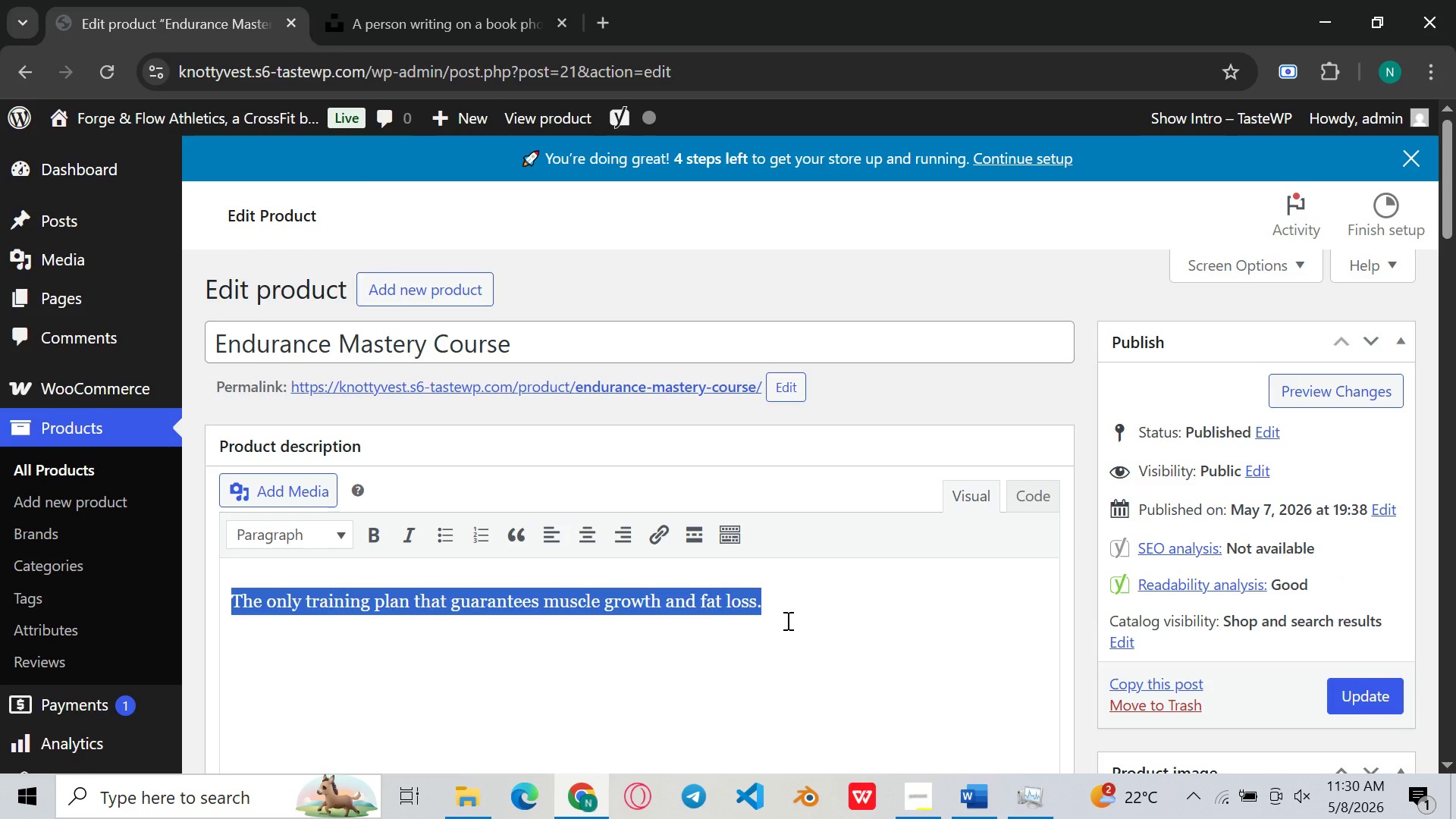 
key(Control+X)
 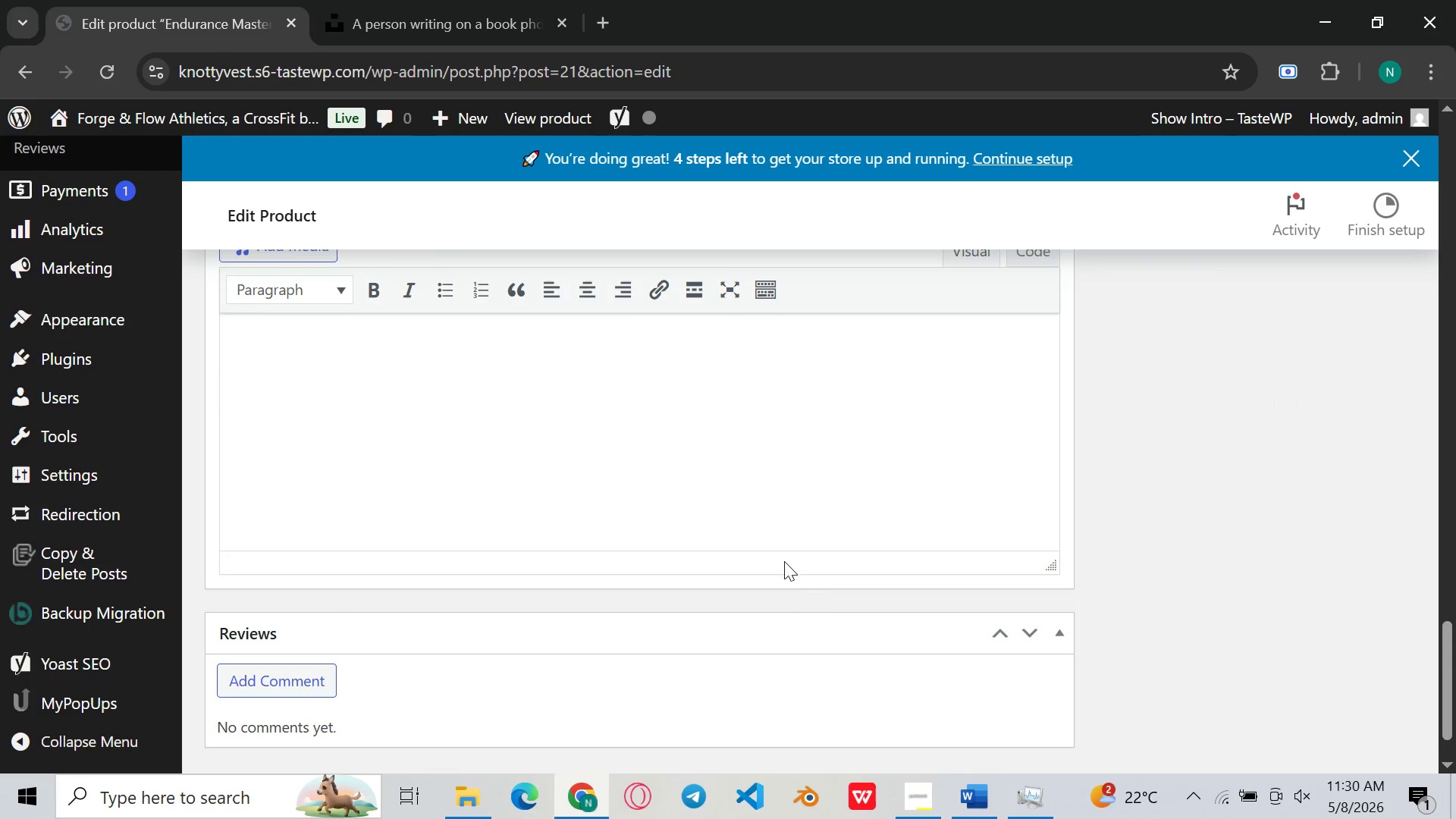 
left_click([770, 514])
 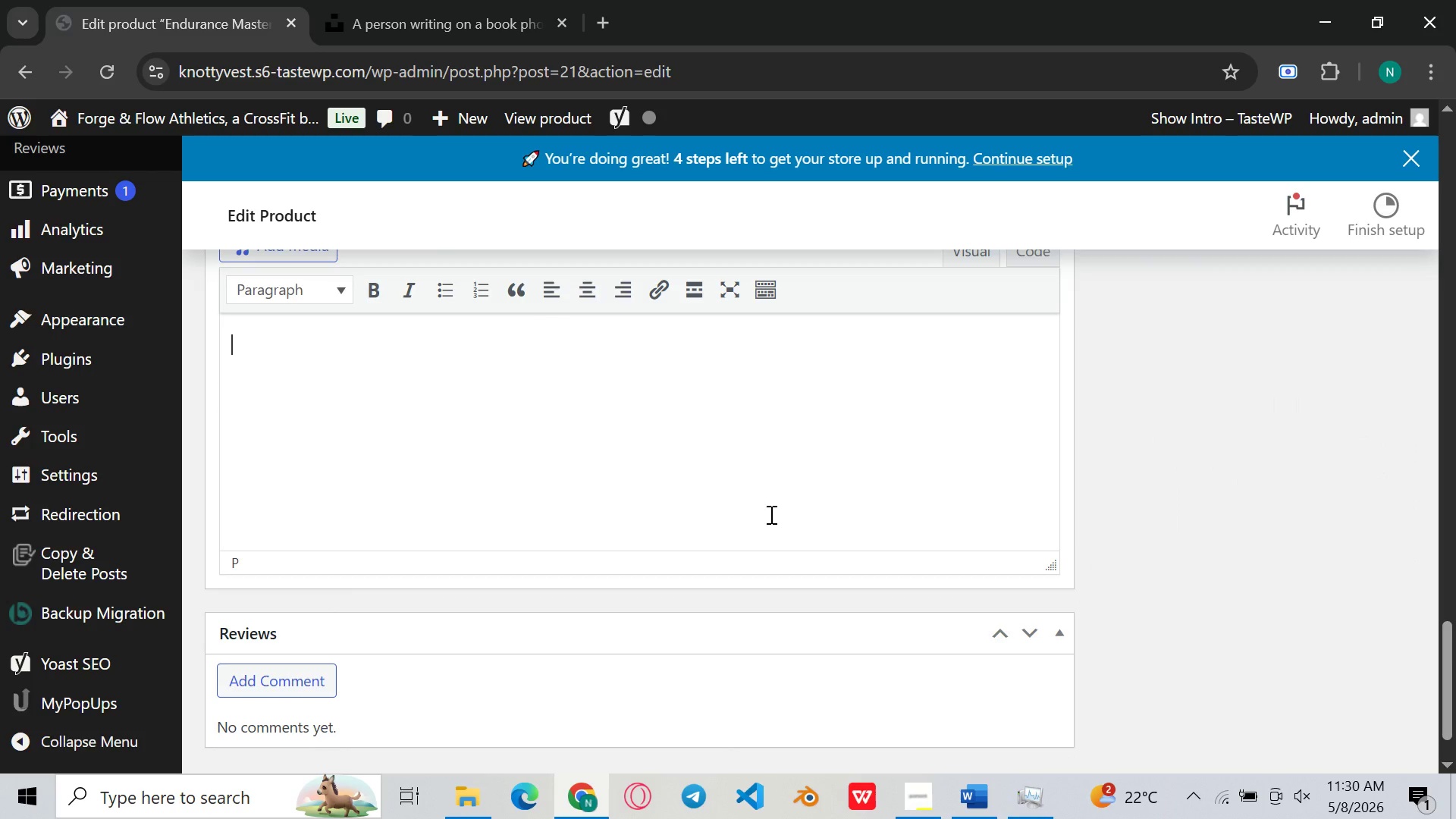 
key(Control+V)
 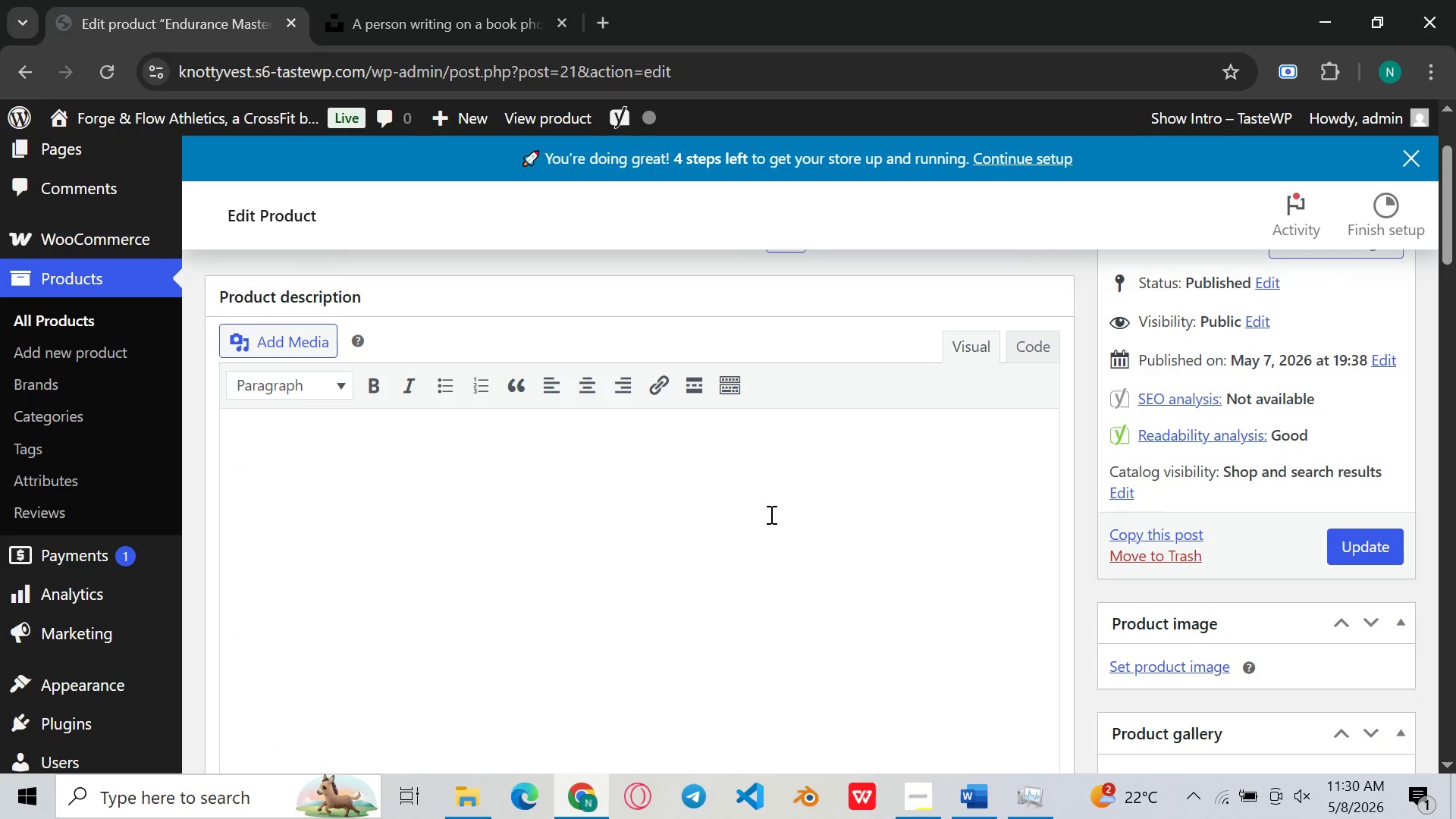 
left_click([717, 507])
 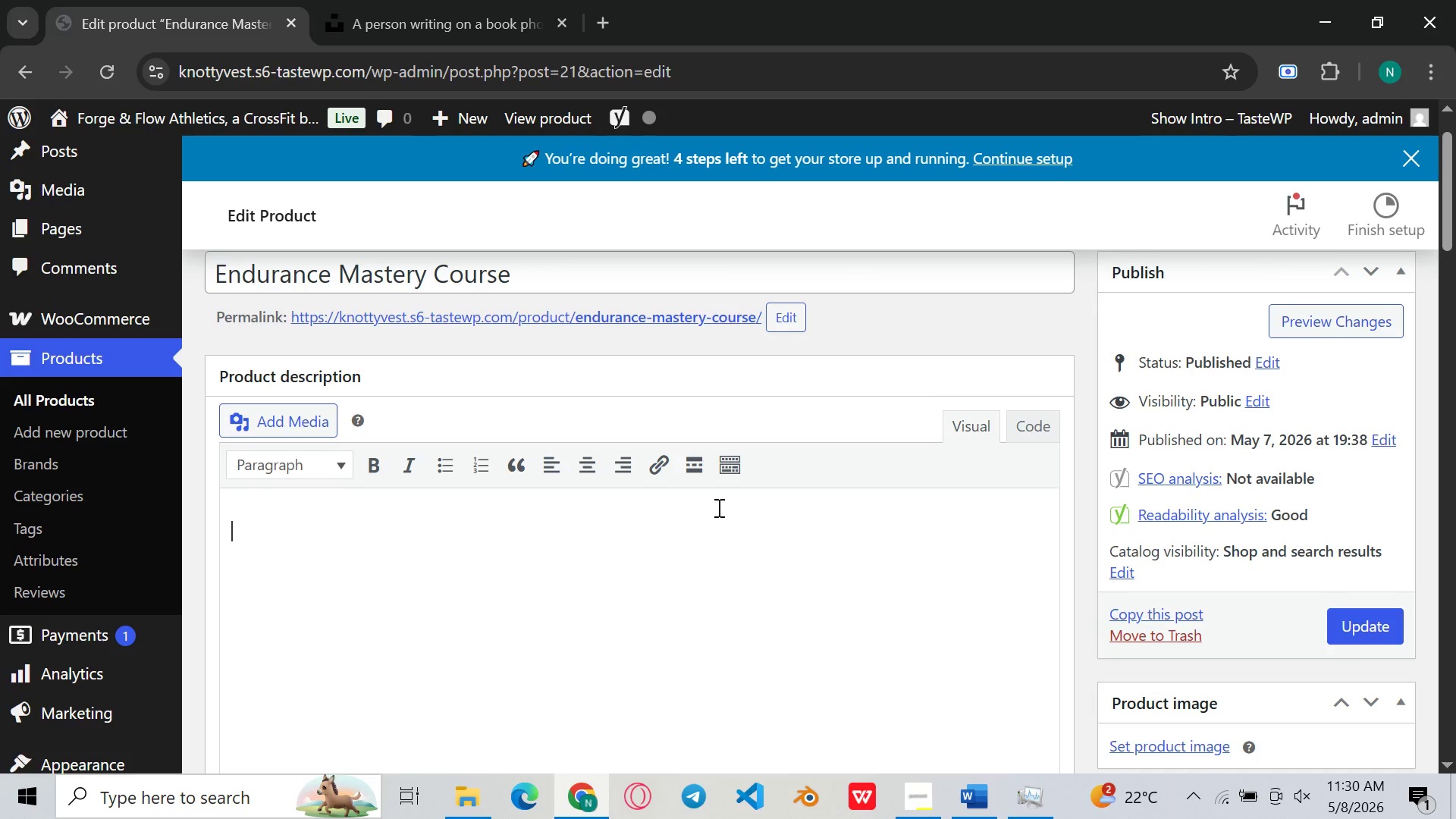 
wait(5.58)
 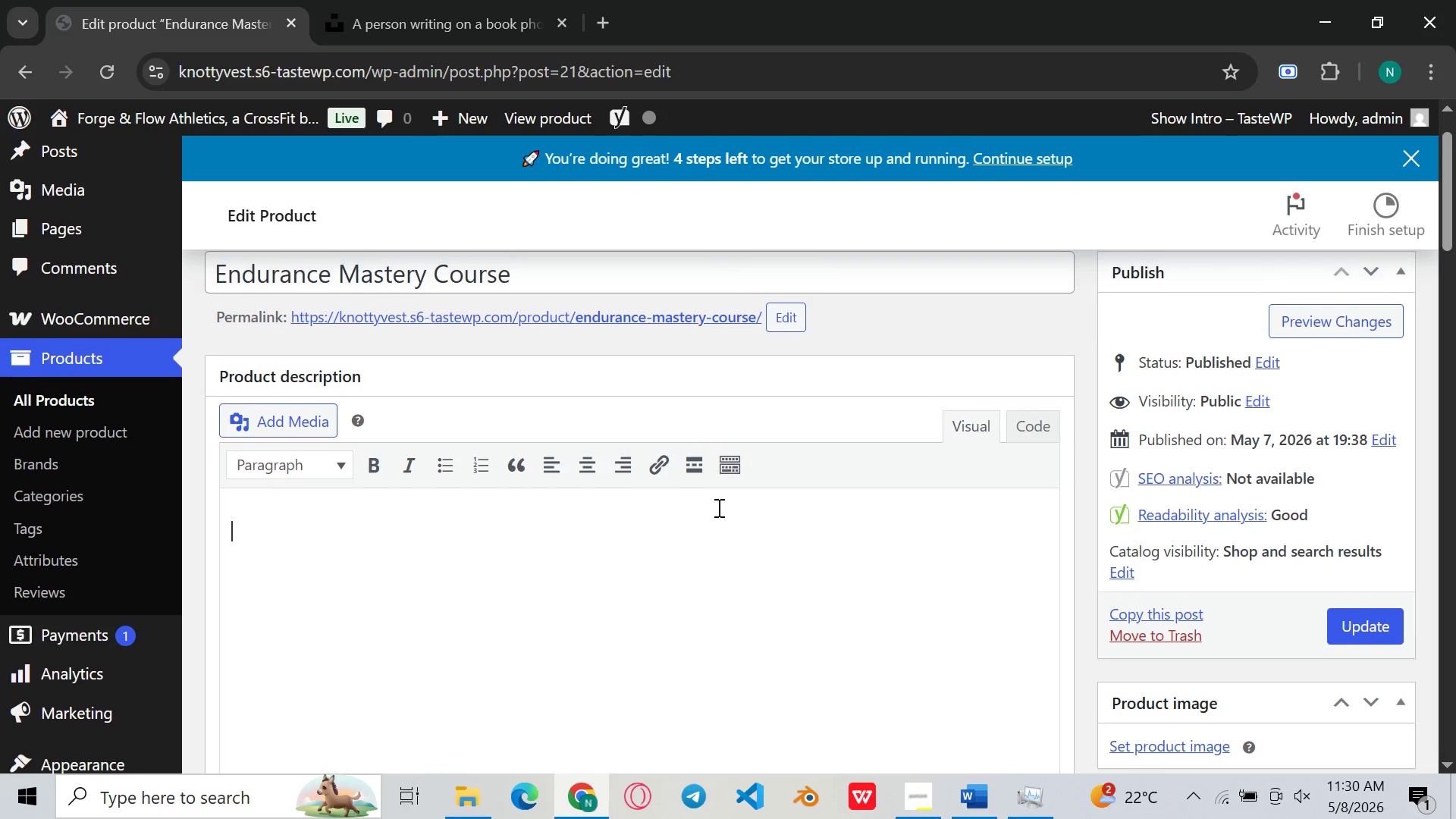 
type(Thw )
key(Backspace)
key(Backspace)
type(e edurance mastery )
 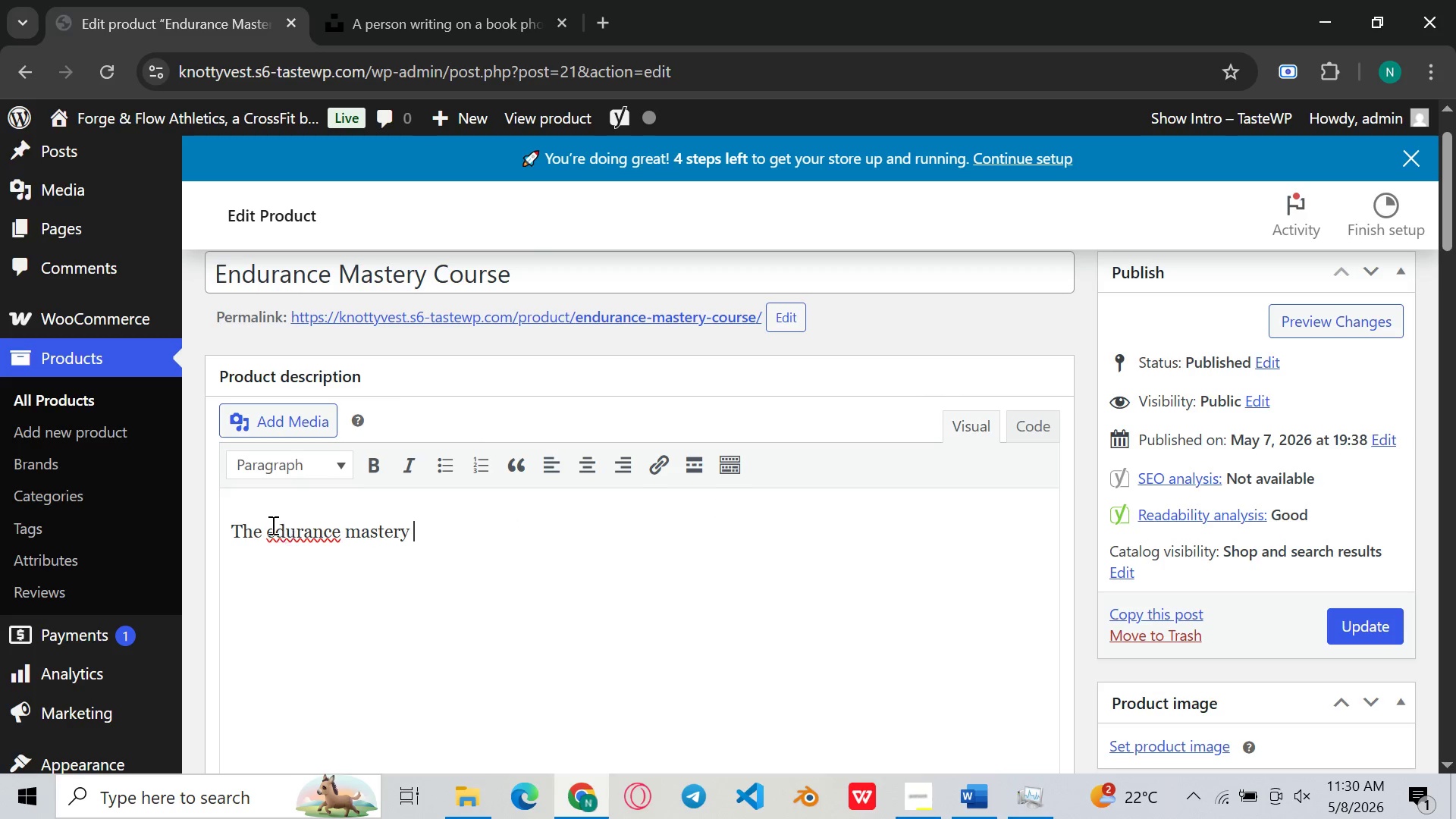 
left_click([271, 523])
 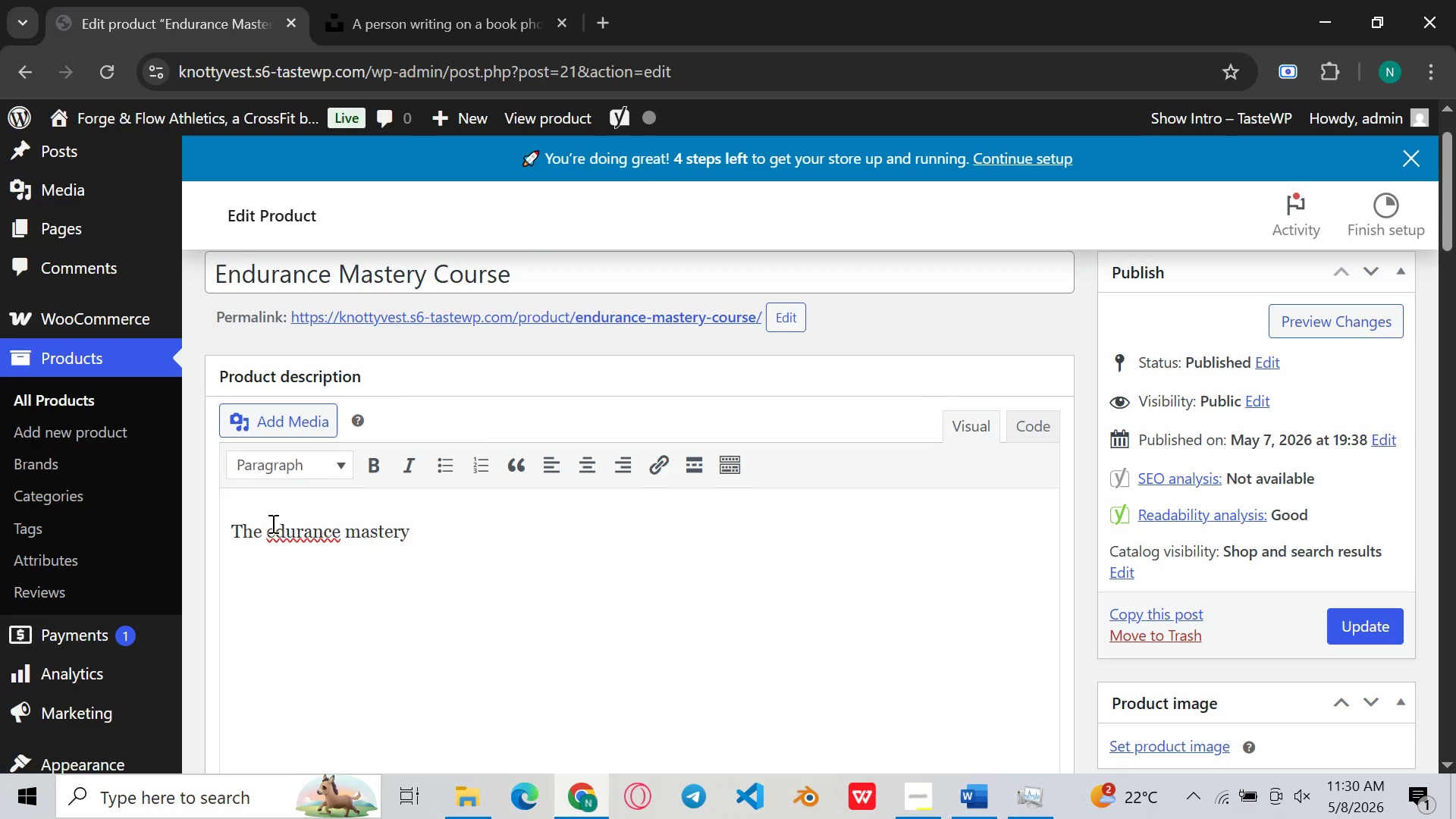 
key(N)
 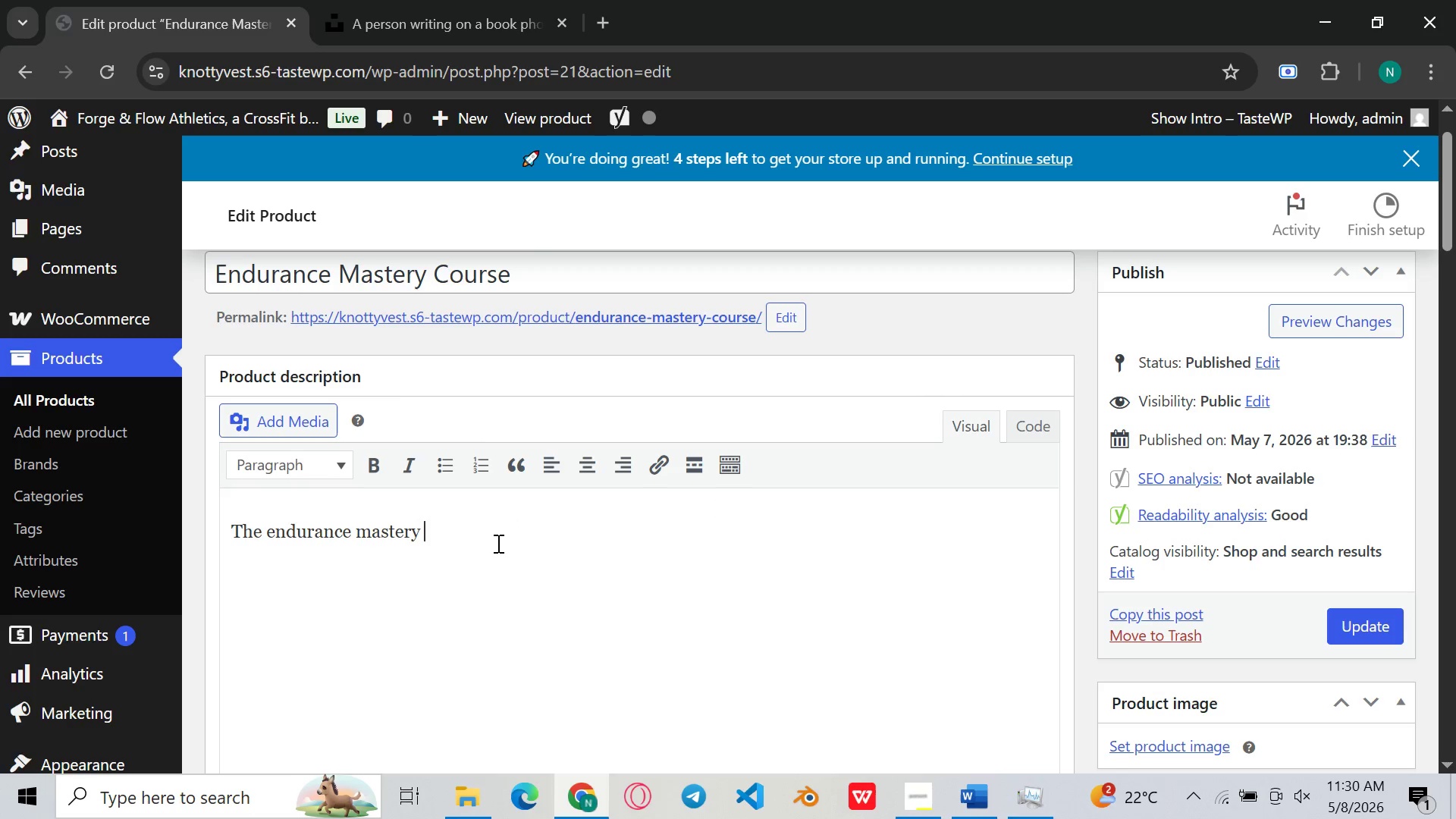 
left_click([497, 543])
 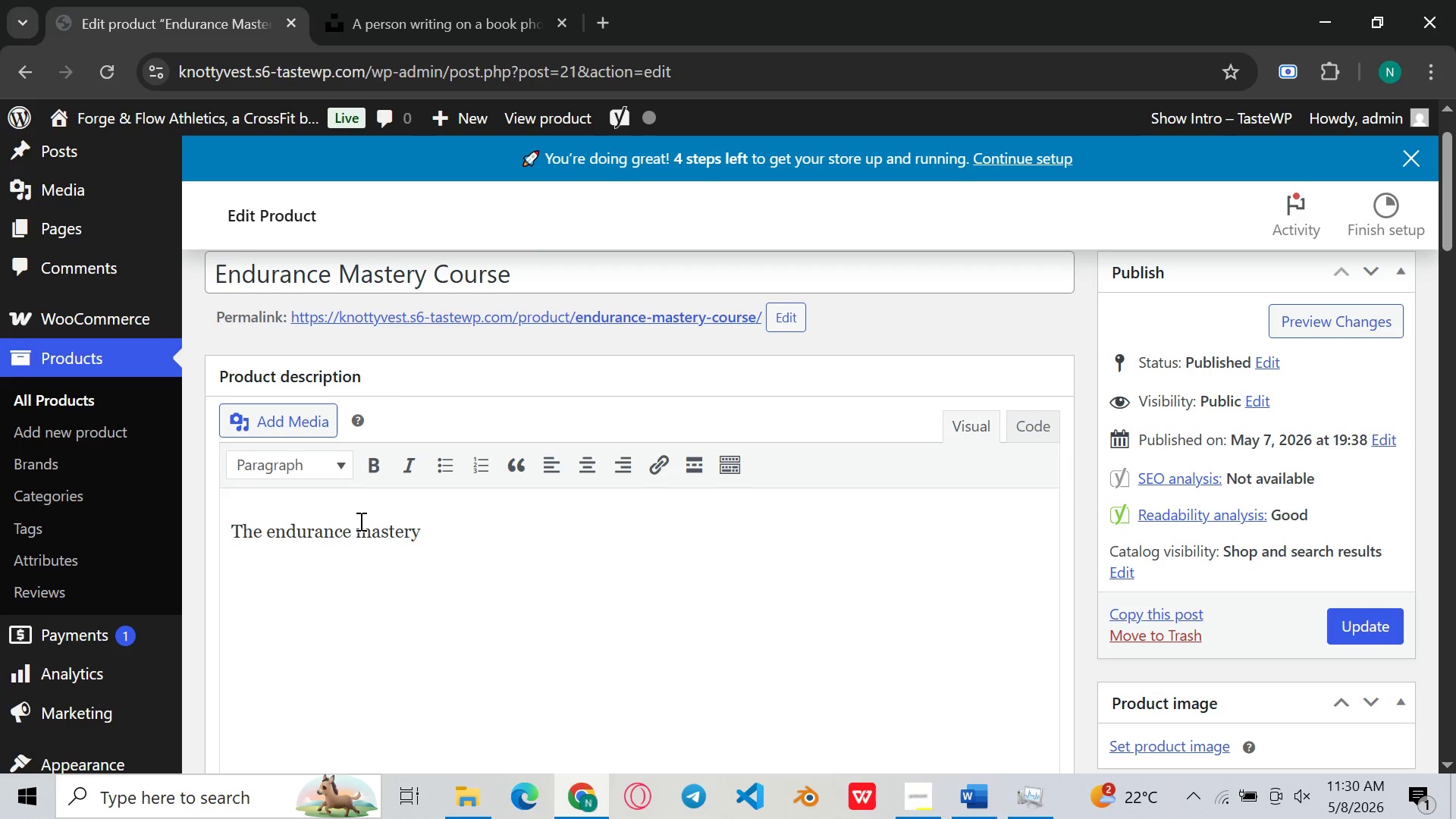 
left_click([375, 538])
 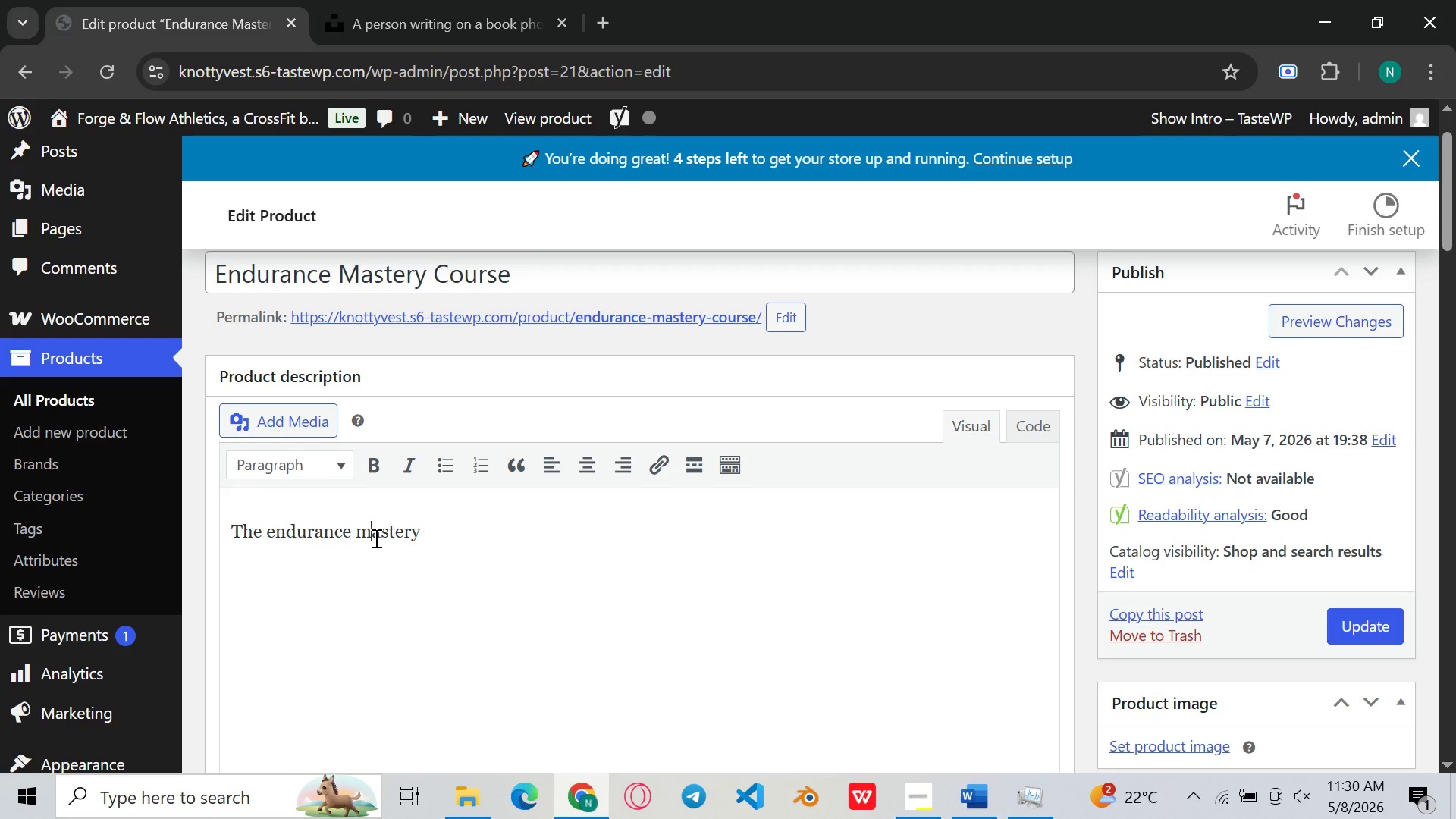 
key(Backspace)
 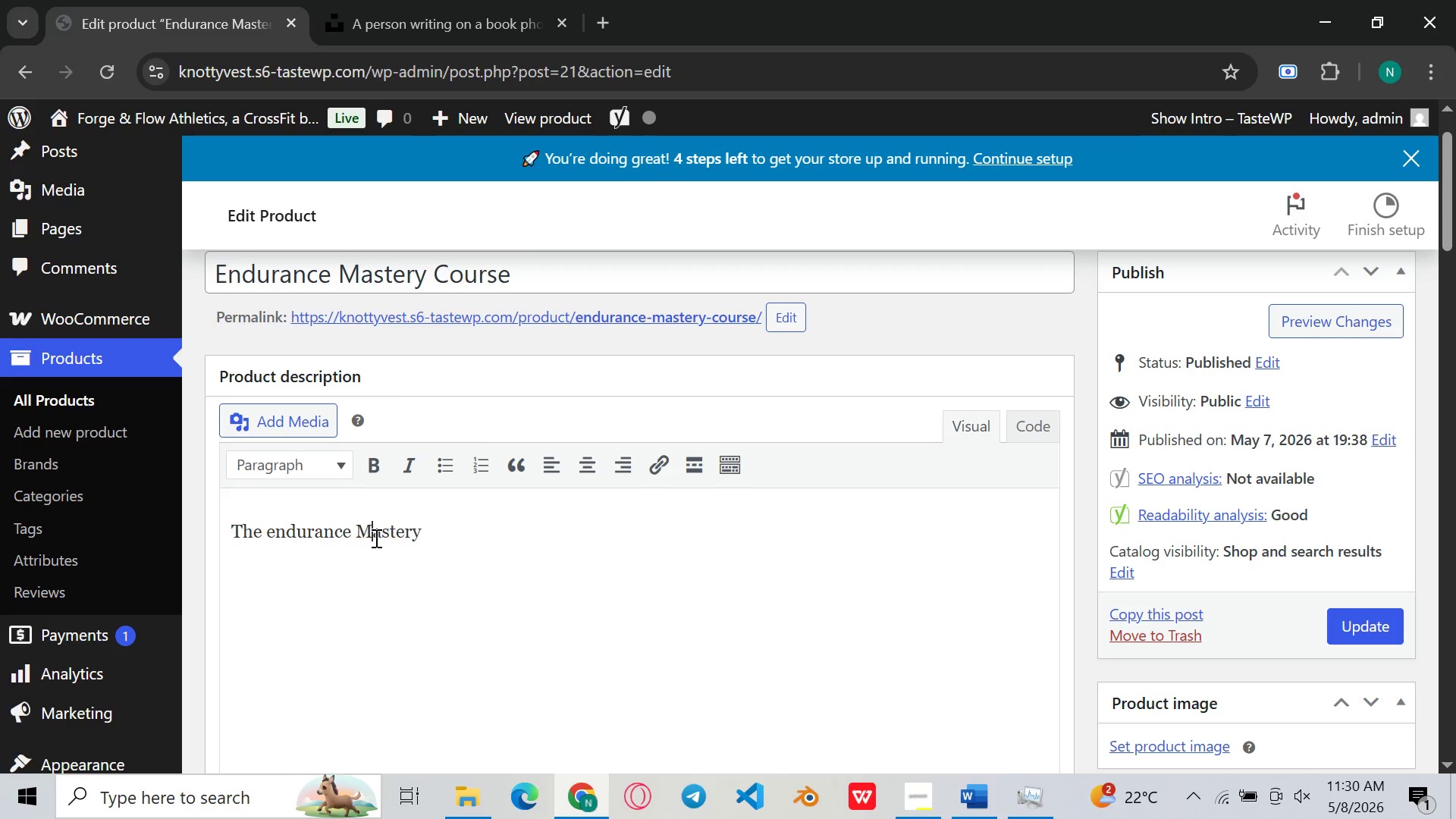 
key(Shift+ShiftLeft)
 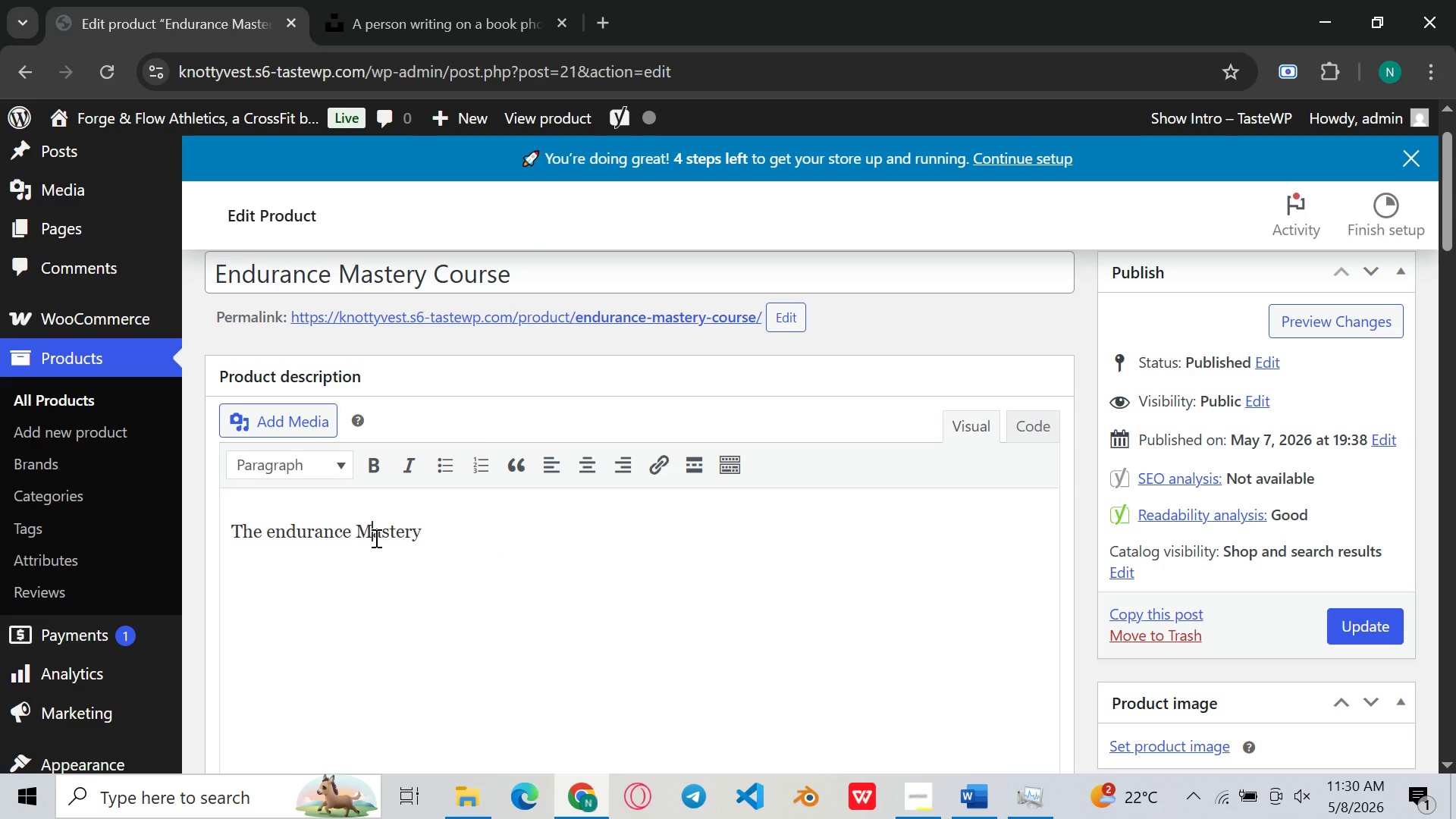 
key(M)
 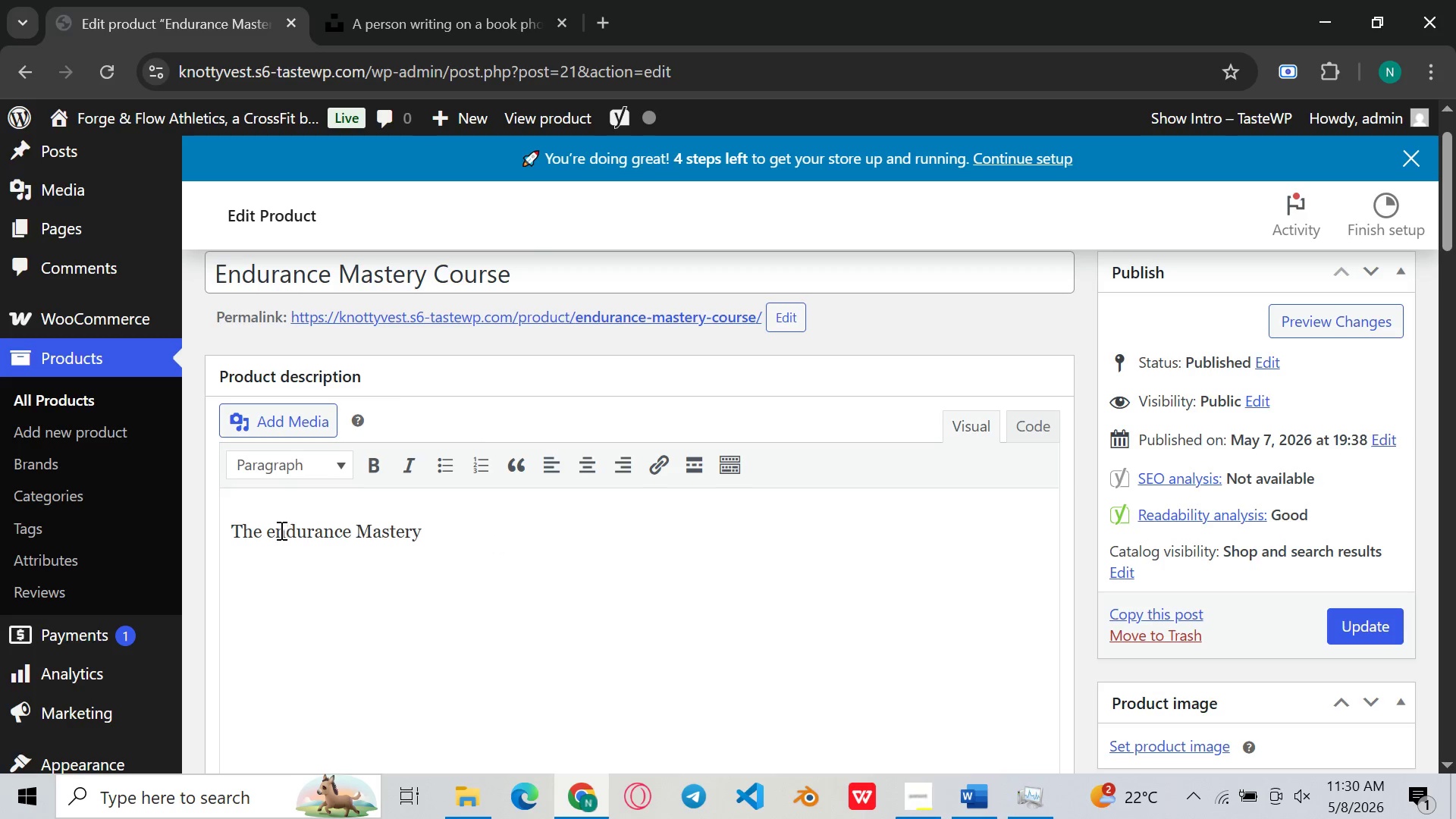 
left_click([278, 532])
 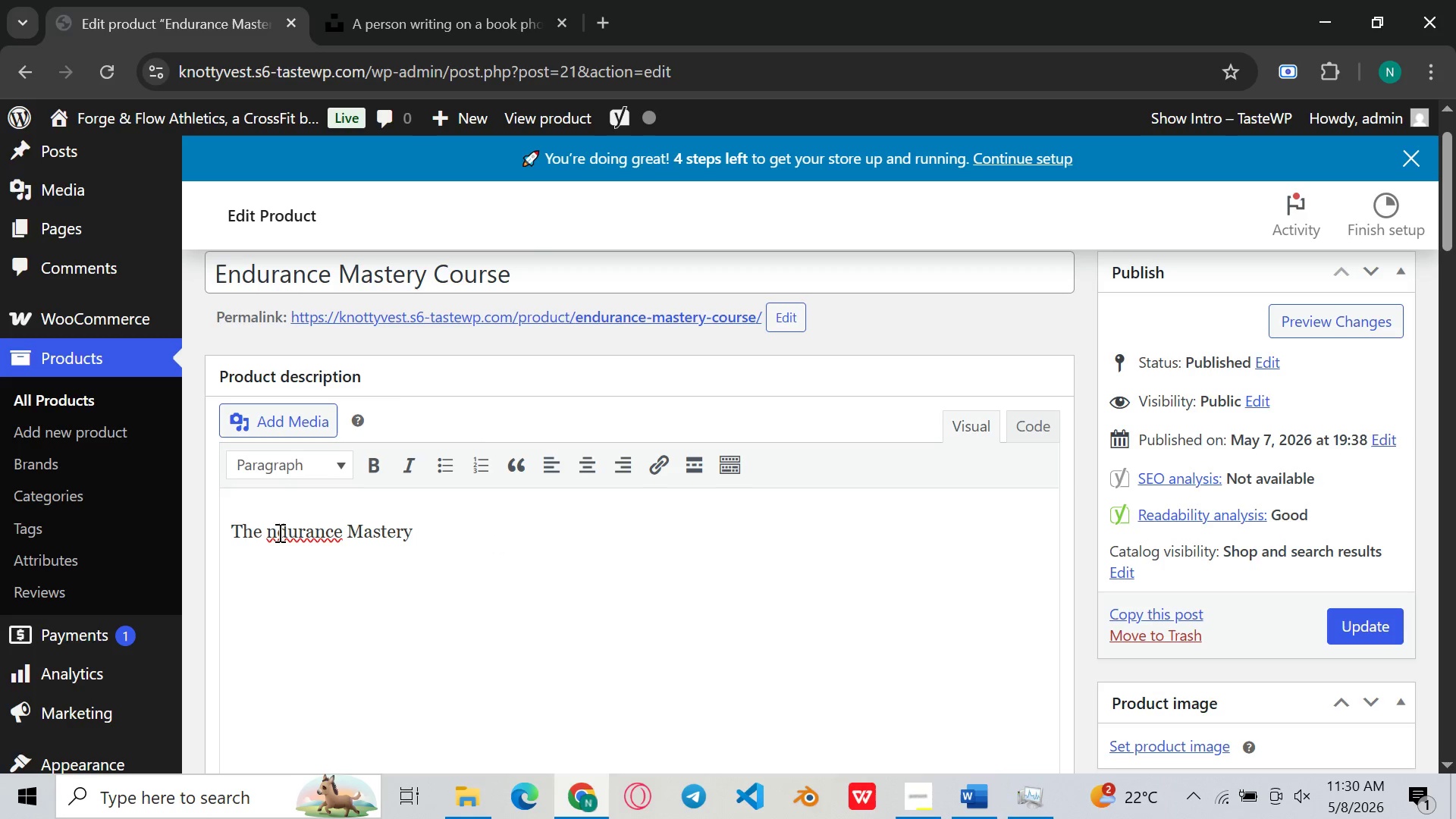 
key(Backspace)
 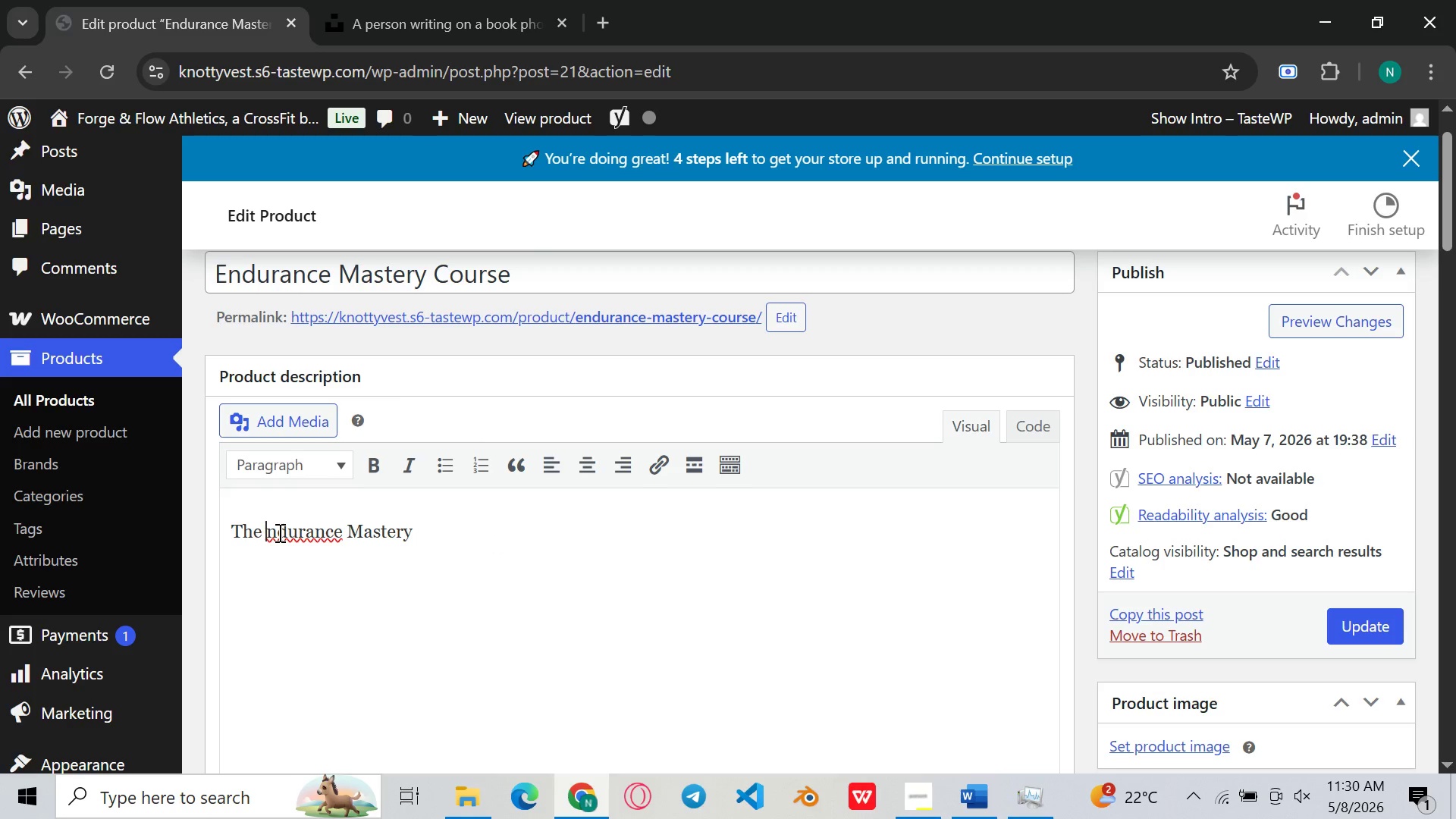 
key(Shift+E)
 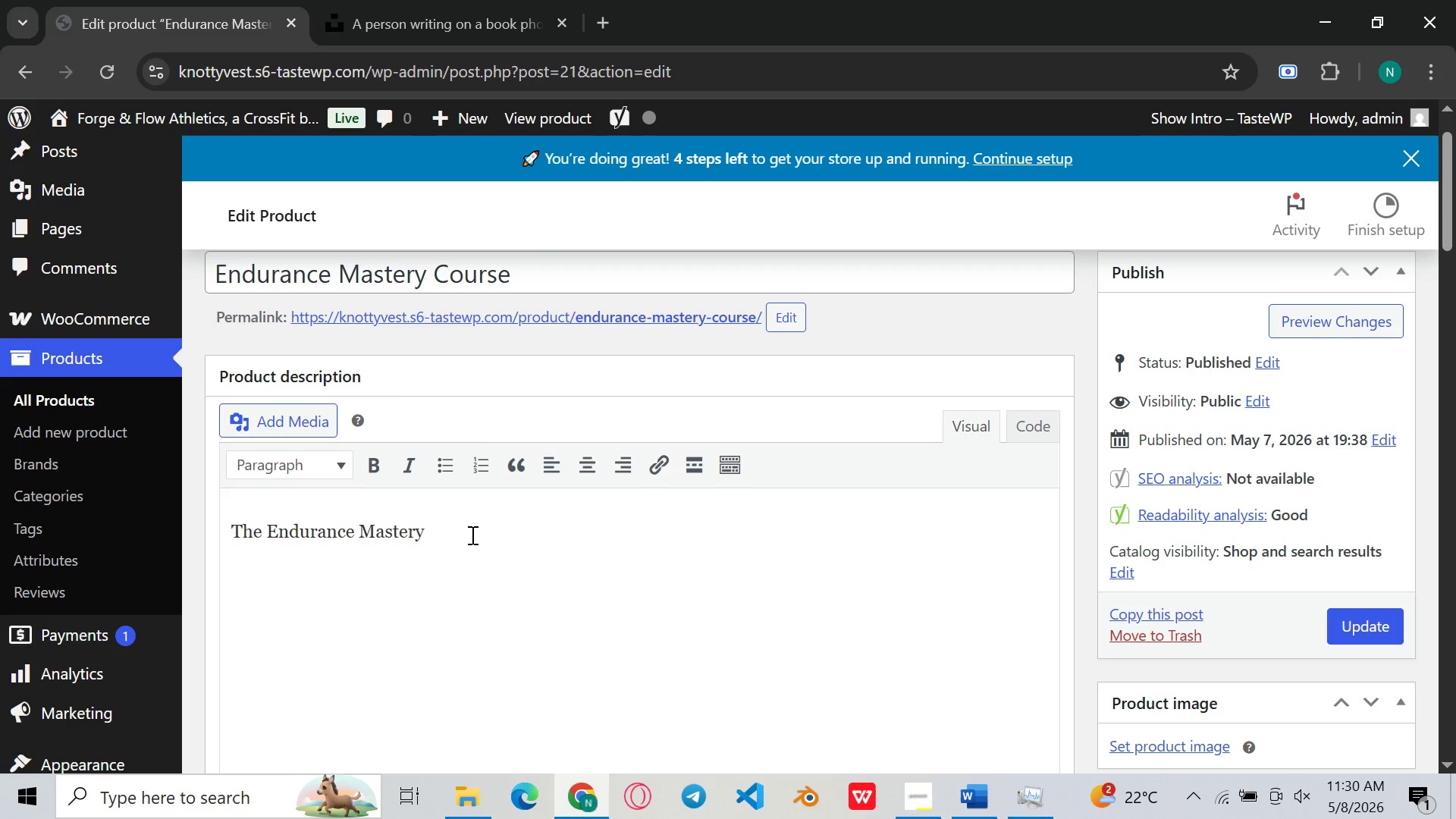 
left_click([471, 535])
 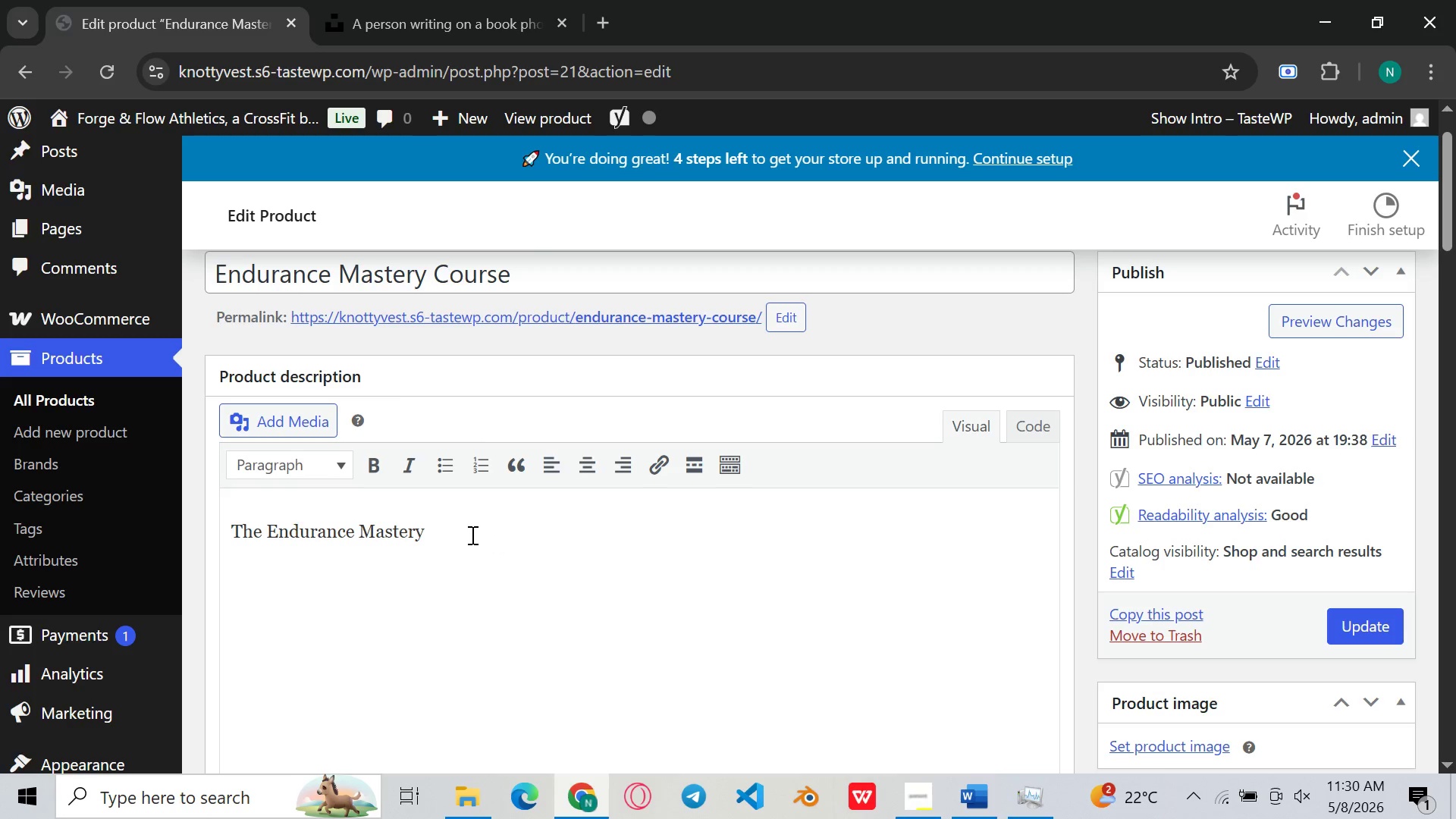 
type(Course is a comprehensic)
key(Backspace)
type(ve training program )
 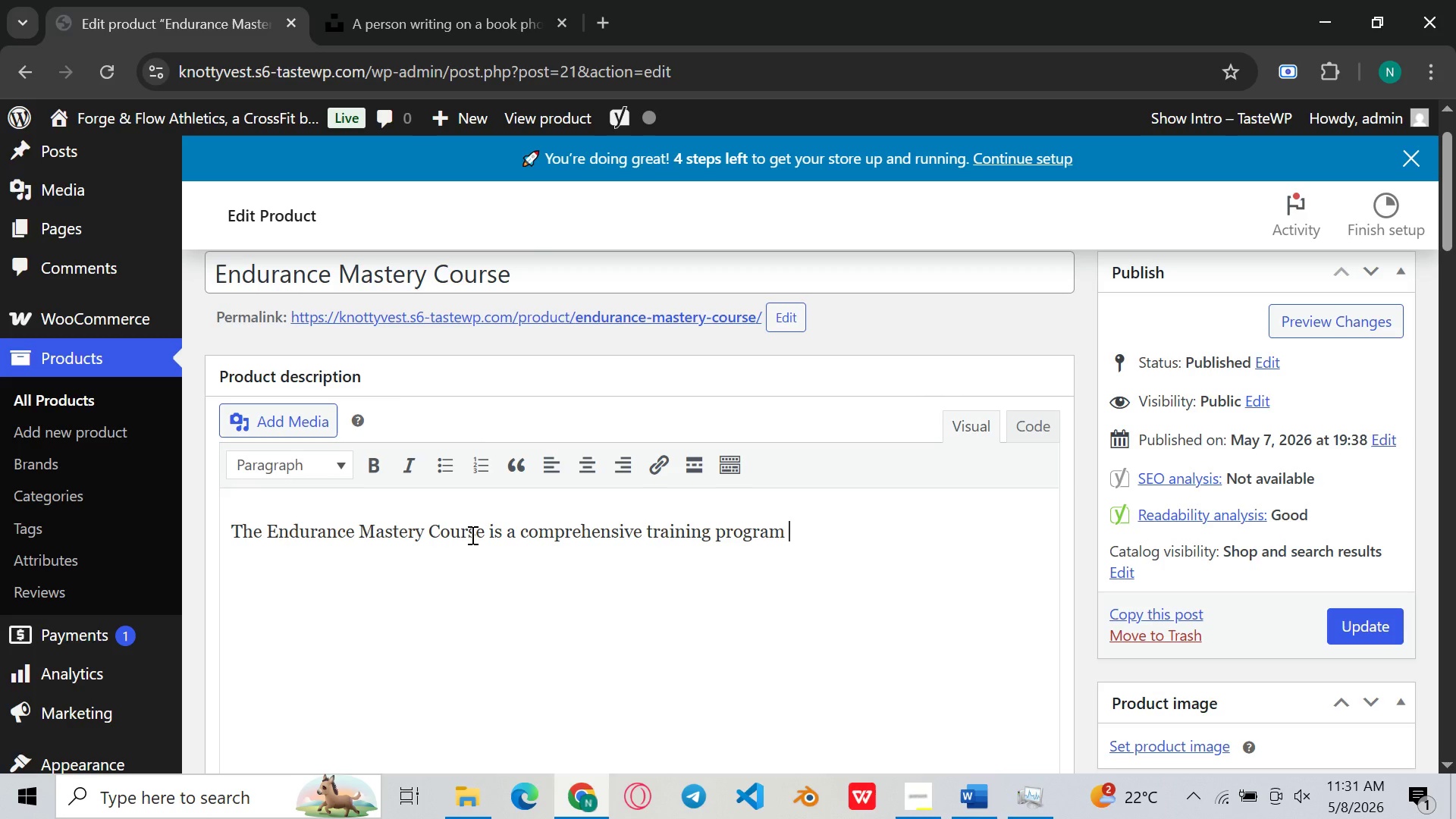 
type(designed to help )
 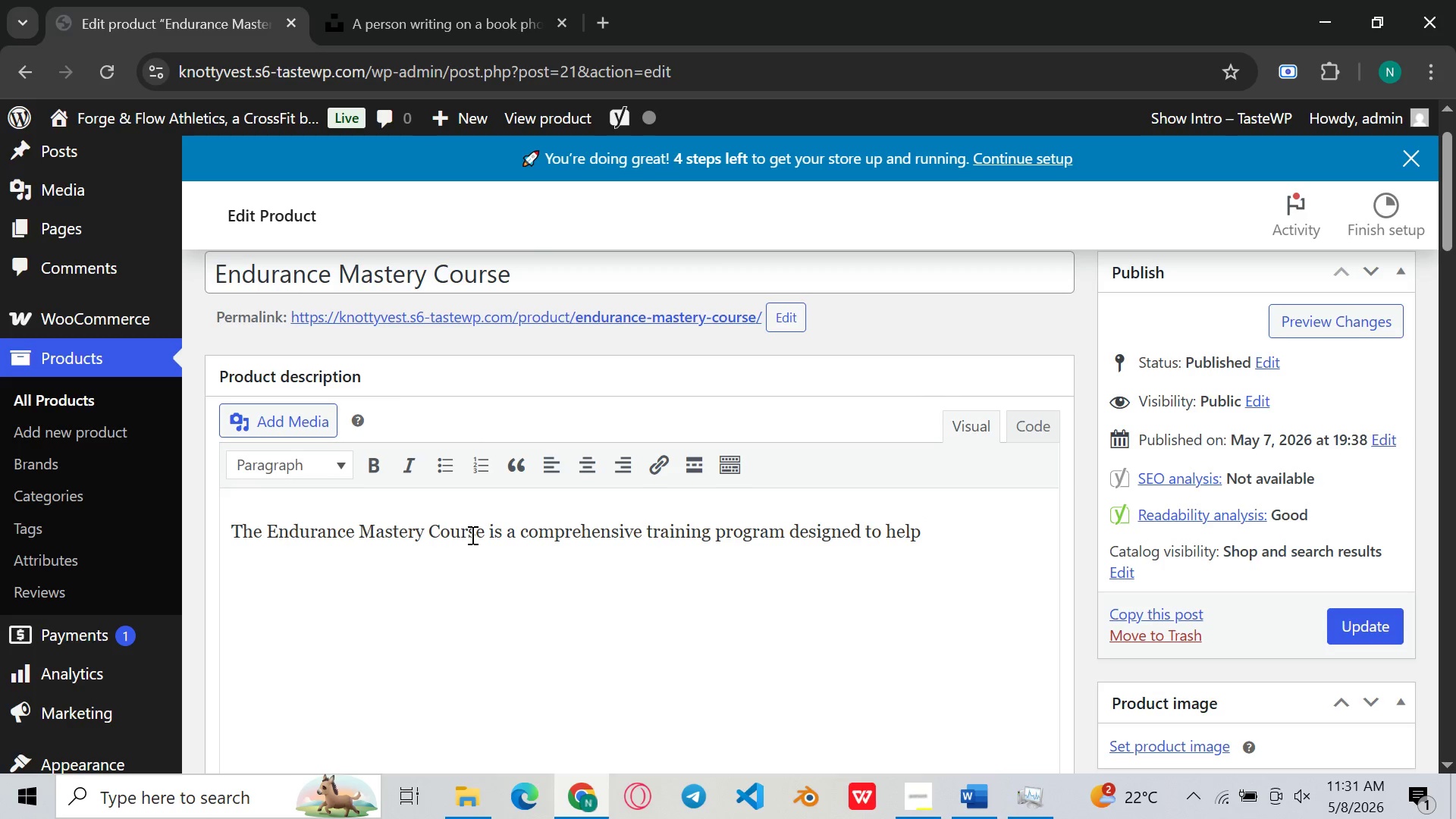 
wait(6.25)
 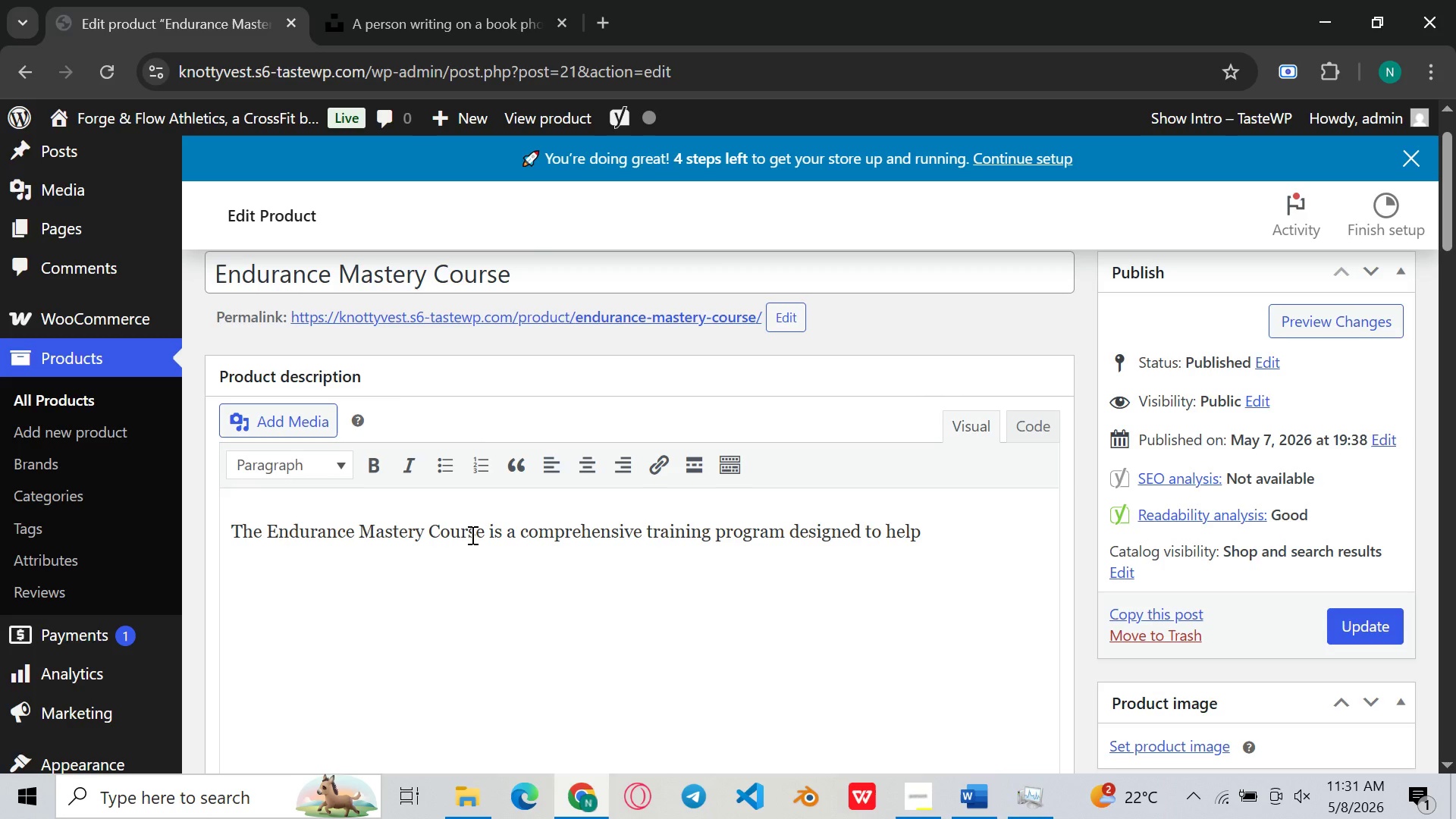 
type(indivr)
key(Backspace)
type(iduals develop muscular endurance, improve strength capacity )
key(Backspace)
type(, and build a sustainable long-term fitness routine )
key(Backspace)
type(. This course on structured, progressive training methods that help participants gadually increase)
 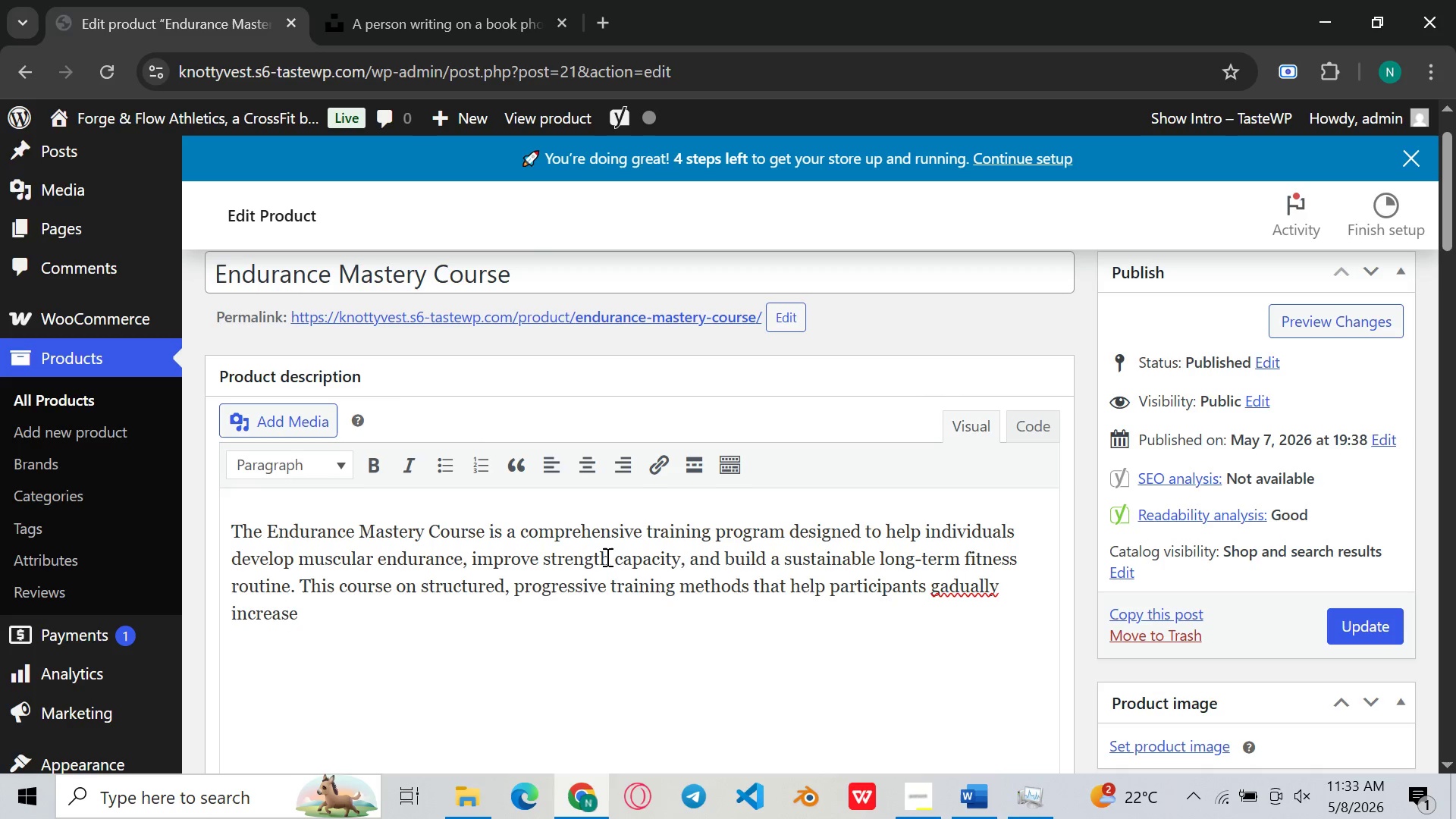 
left_click([940, 582])
 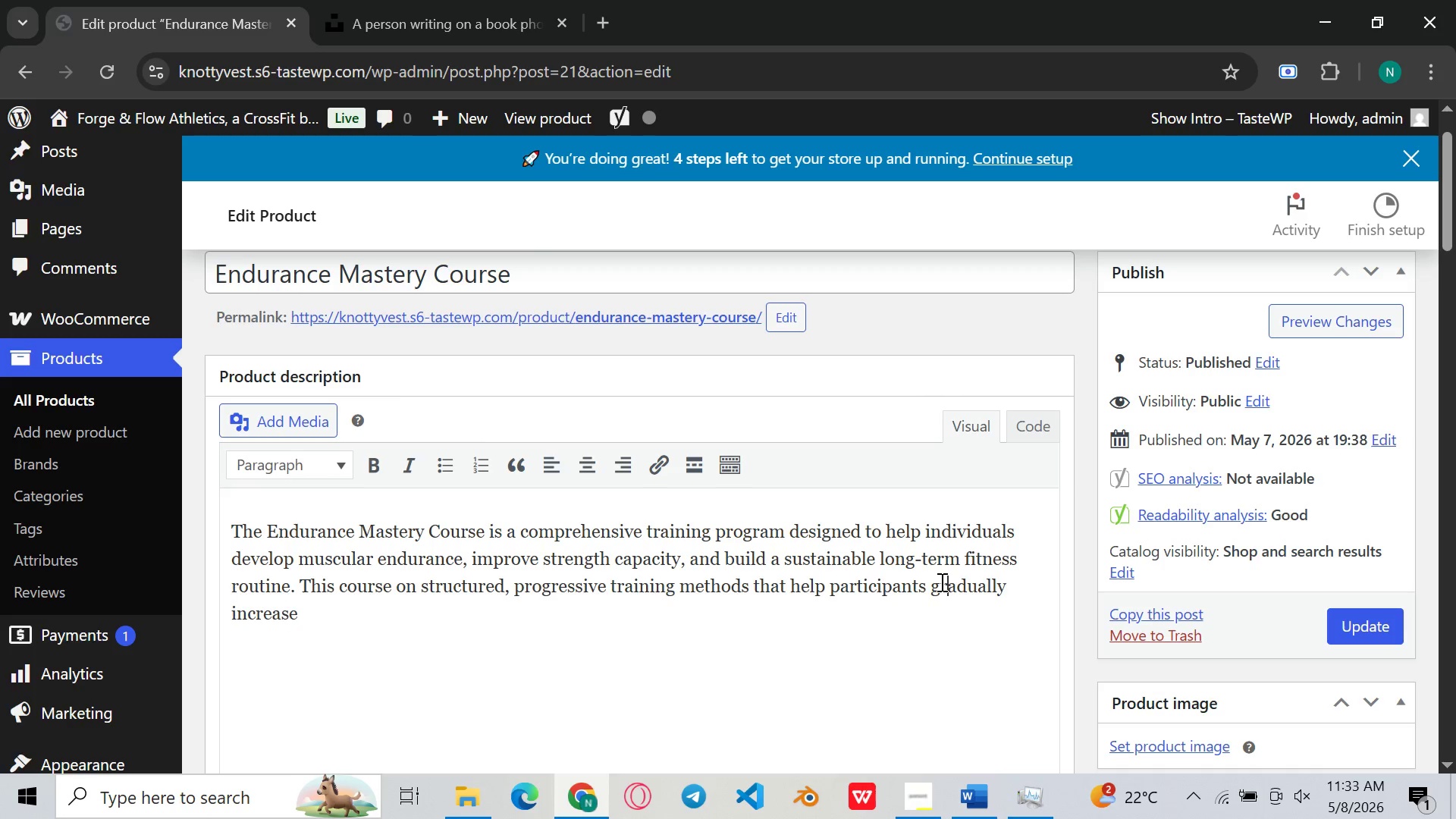 
key(R)
 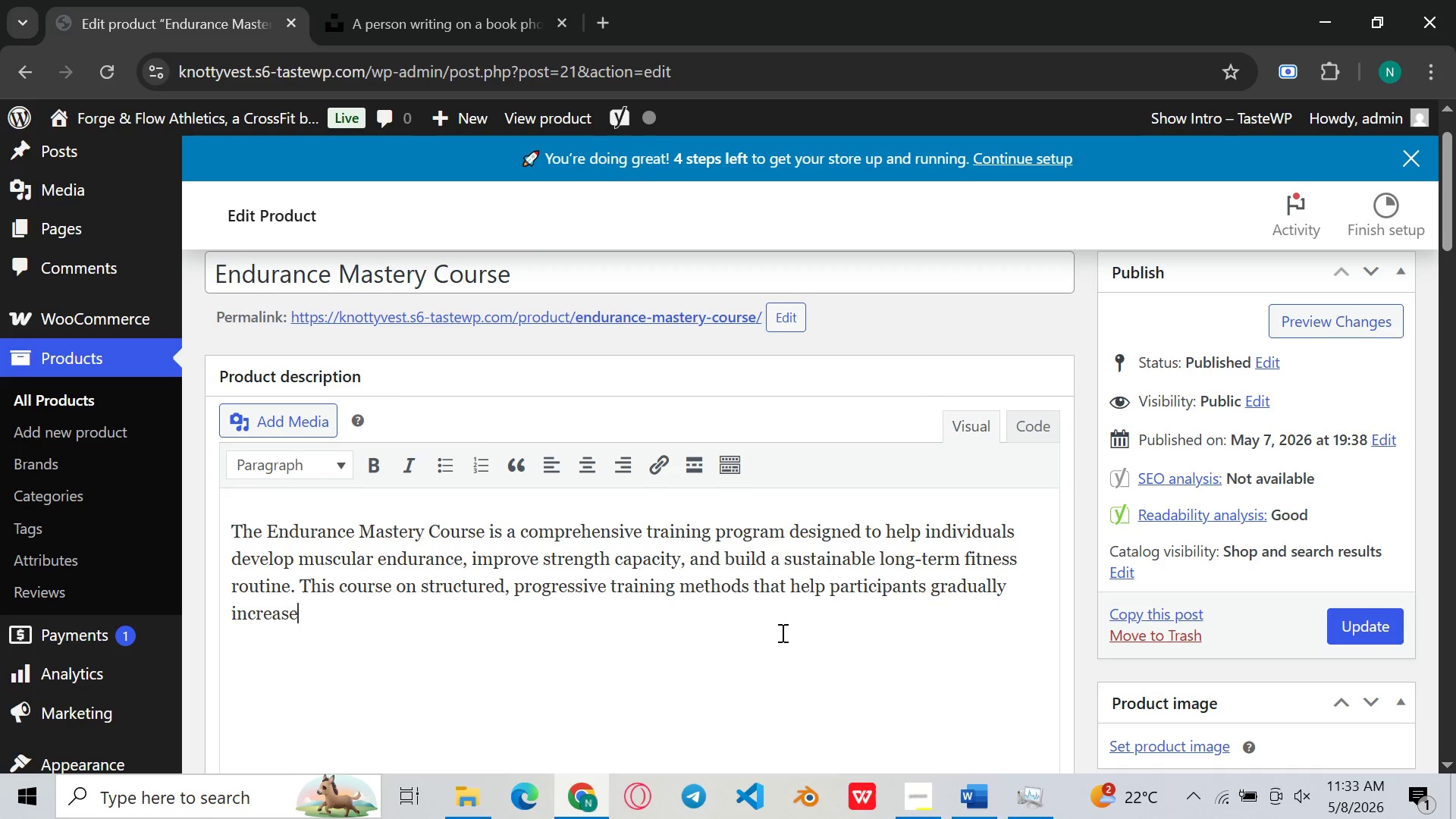 
left_click([781, 632])
 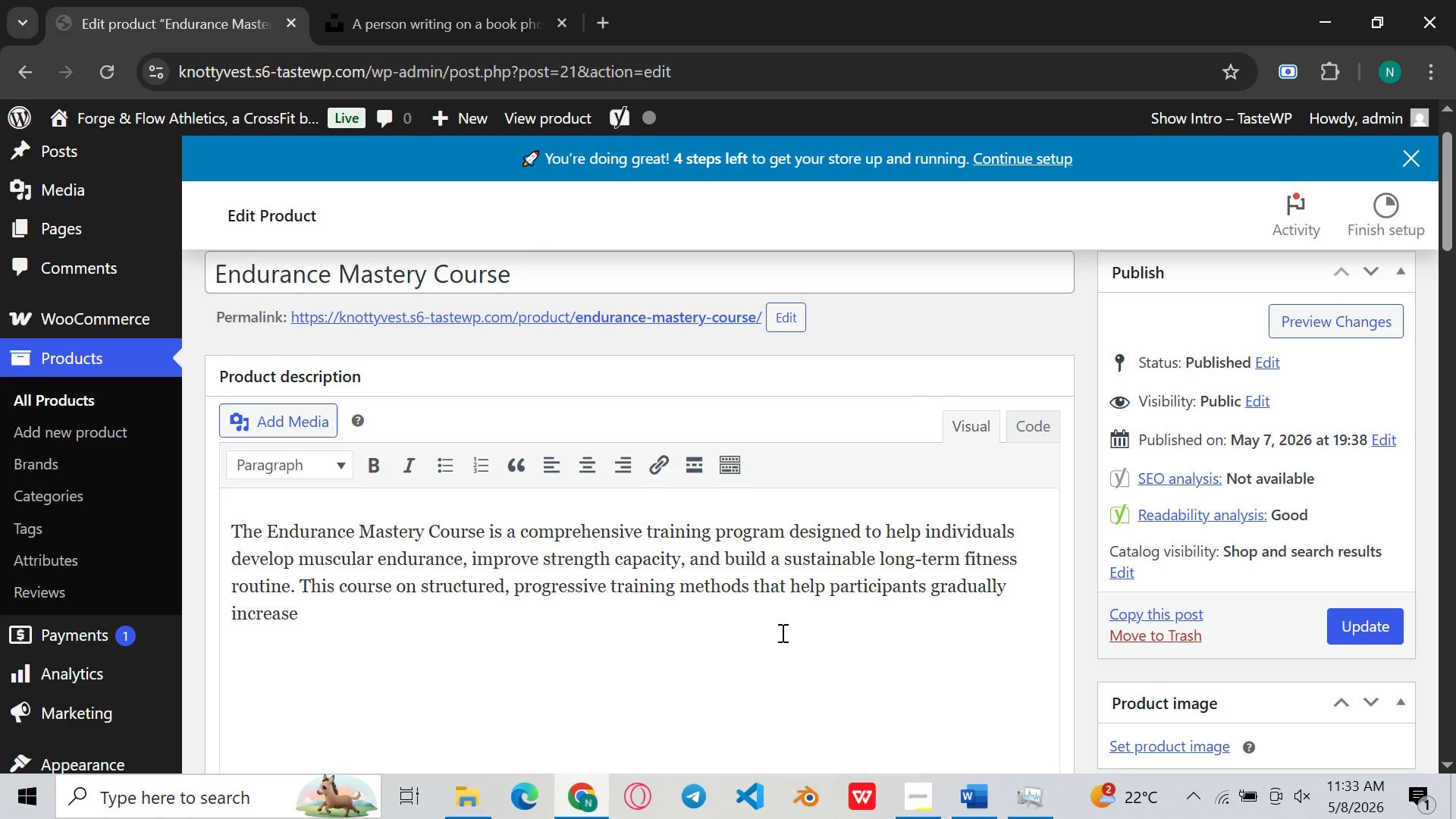 
type( their performance while maintaining pre)
key(Backspace)
type(oper exercise technique and balanced workout habits.)
 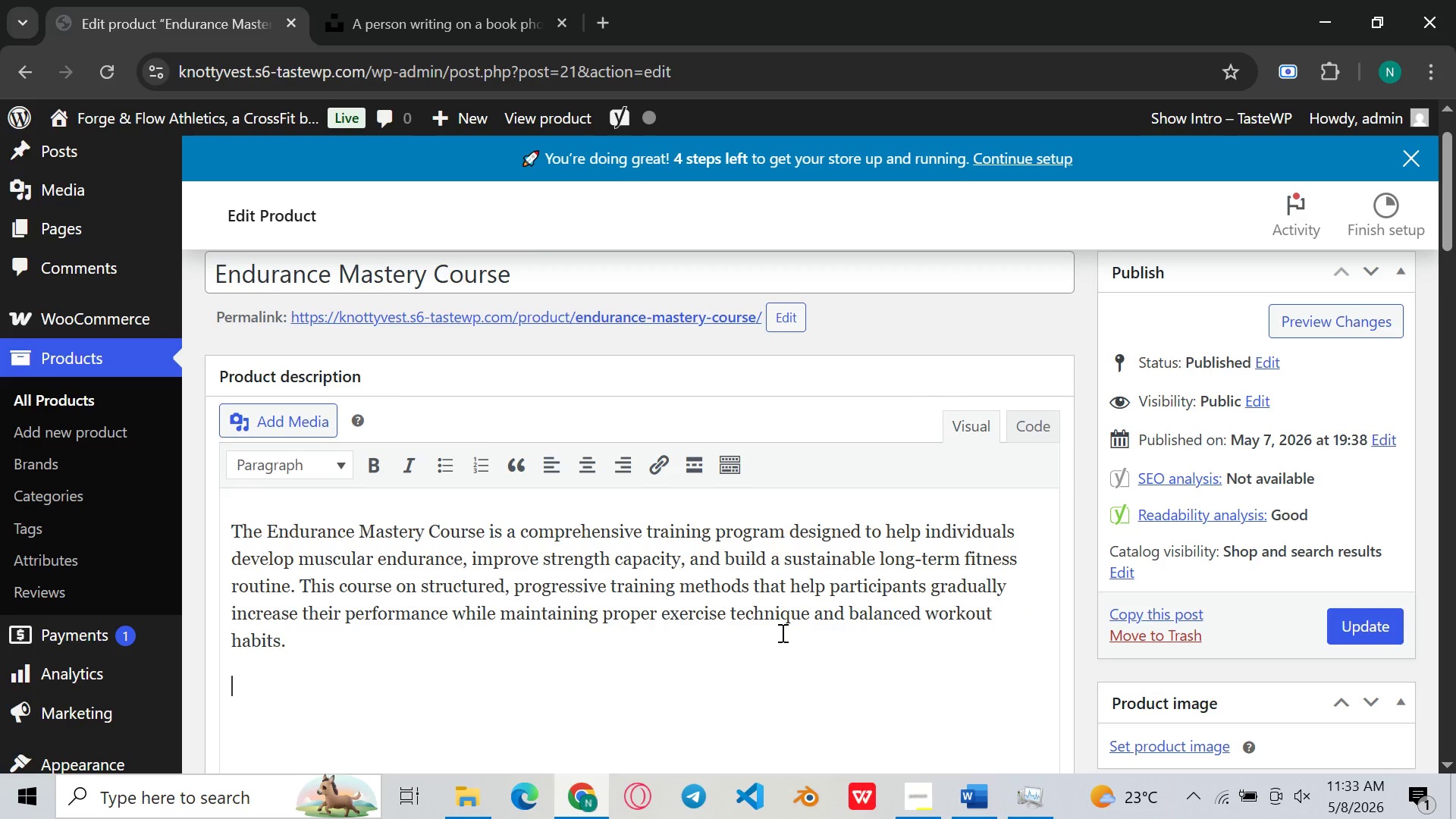 
key(Enter)
 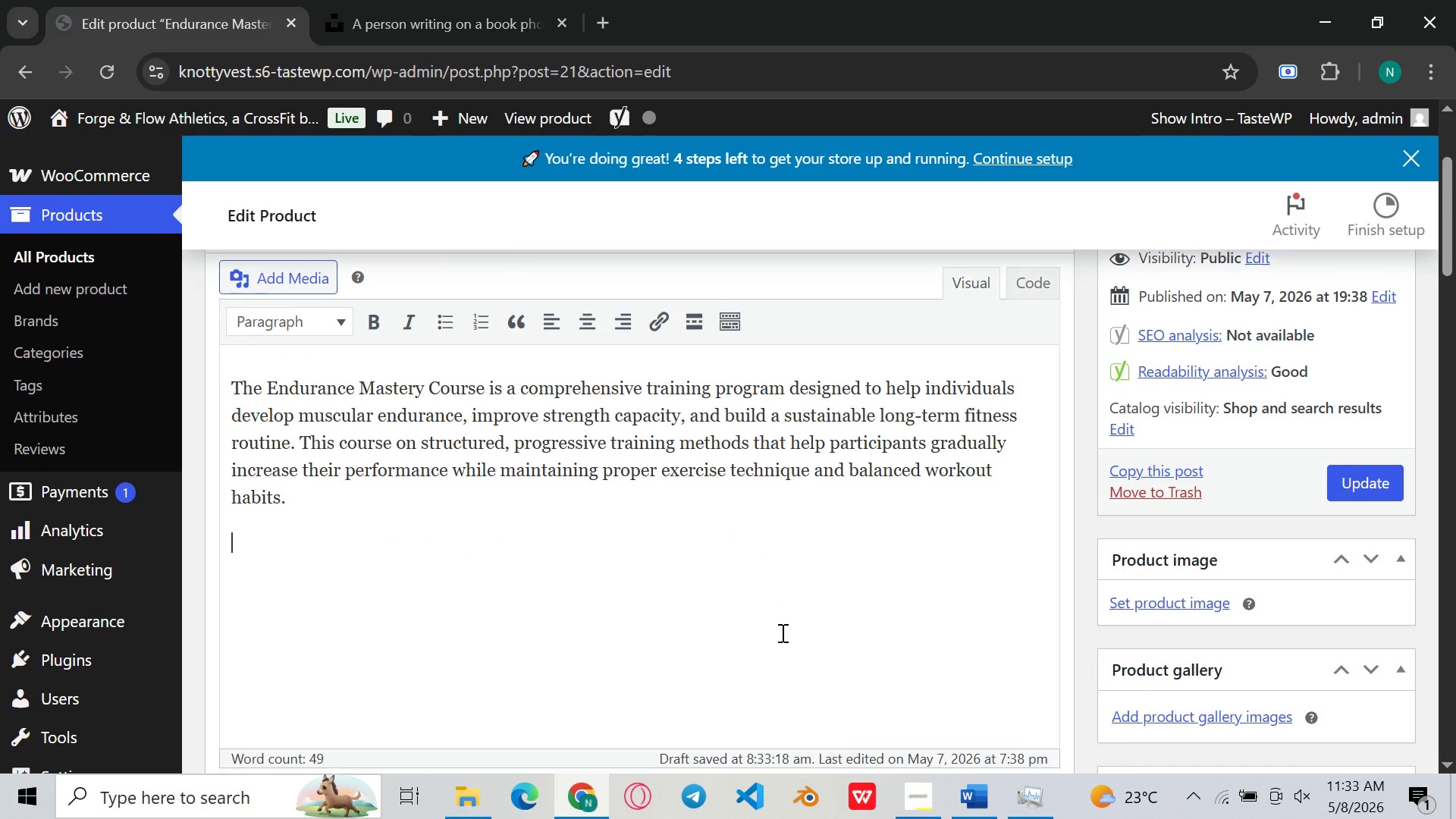 
type(BUILt for both beginners and experie)
key(Backspace)
type(enced fitness enthusis)
key(Backspace)
type(asts, the program introduces a systematic approach to i=)
key(Backspace)
key(Backspace)
type(endurance and streg )
key(Backspace)
key(Backspace)
type(ngth development. Partics)
key(Backspace)
type(ipants are guided through a series of workout )
key(Backspace)
type(s and training strategire)
key(Backspace)
key(Backspace)
type(es that empa)
key(Backspace)
type(hasis])
key(Backspace)
key(Backspace)
type(ze com)
key(Backspace)
type(nsistency, gradual pre)
key(Backspace)
type(ogression, and proper recovery. By combining endurance-focused exercises with strength)
 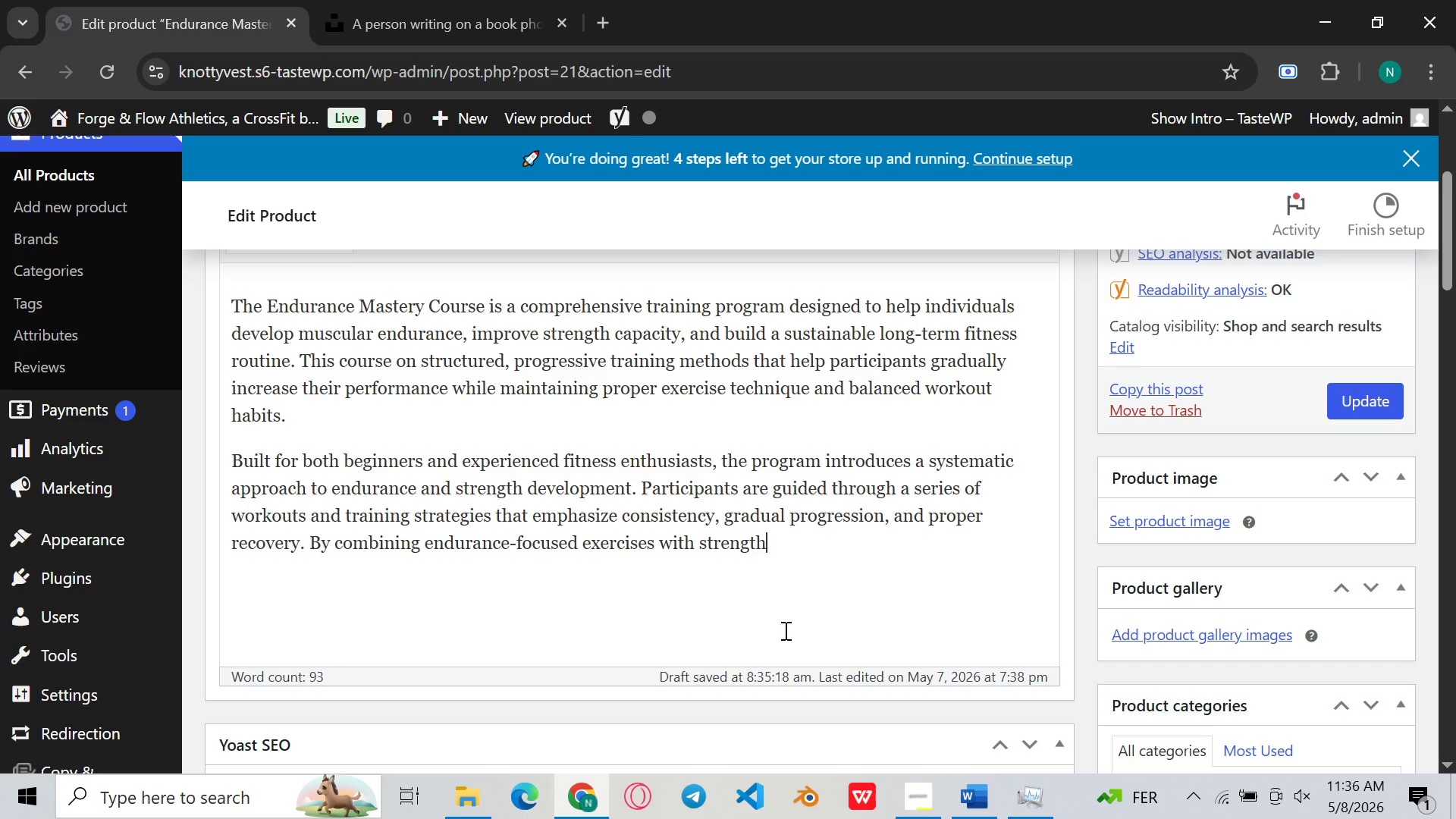 
type(-building movemn)
key(Backspace)
type(entd, the )
 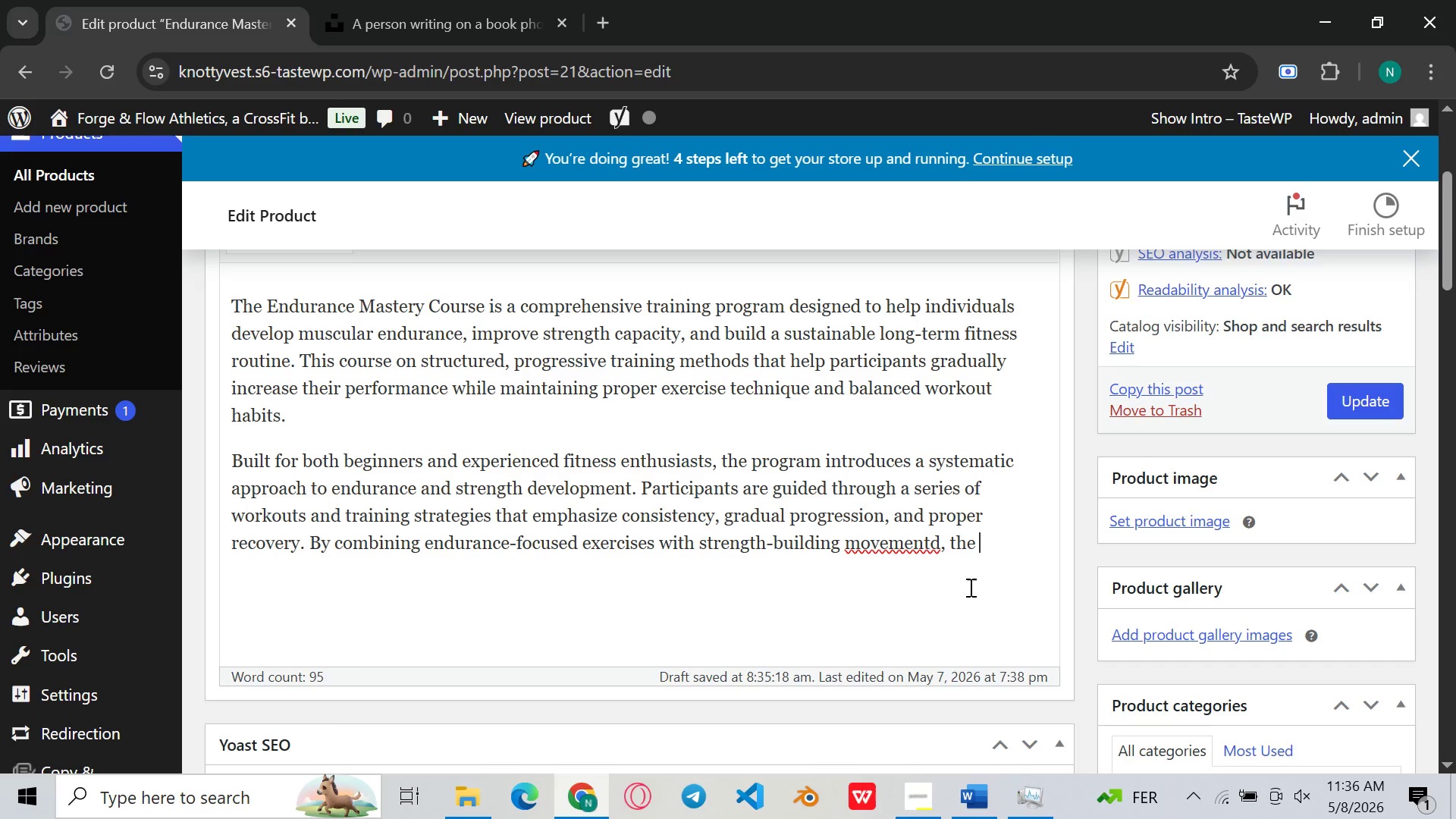 
left_click([934, 544])
 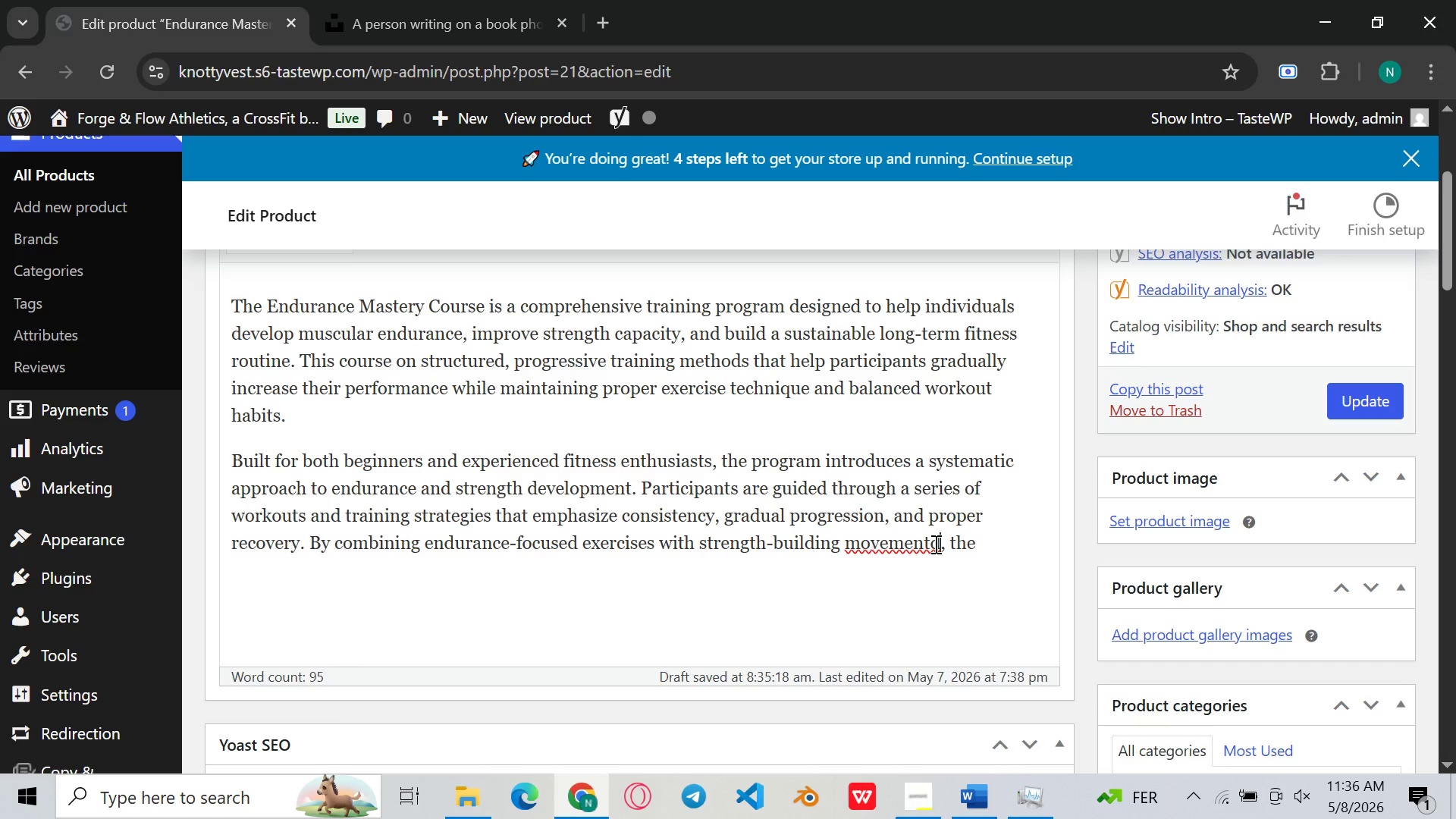 
key(ArrowRight)
 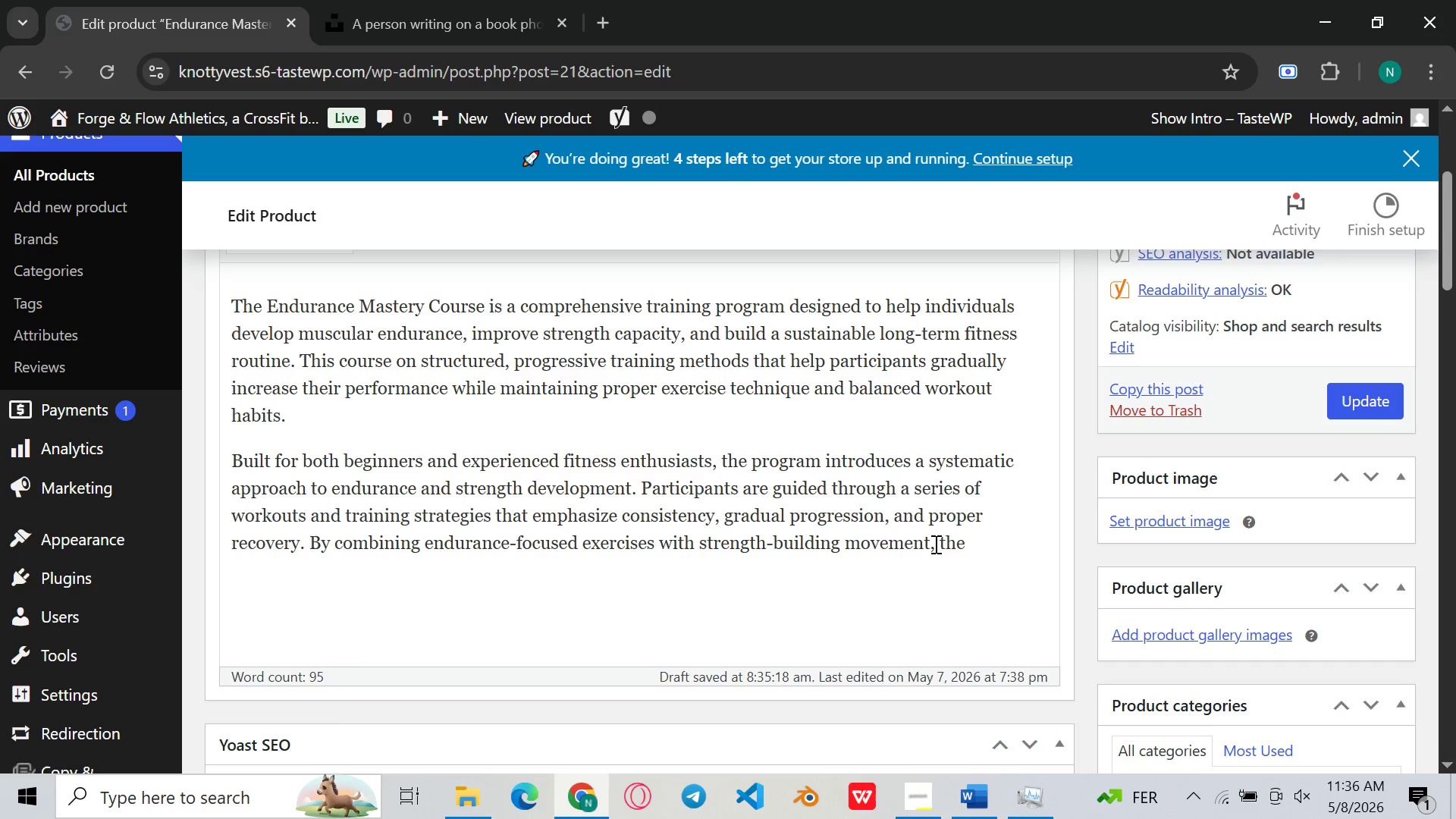 
key(Backspace)
 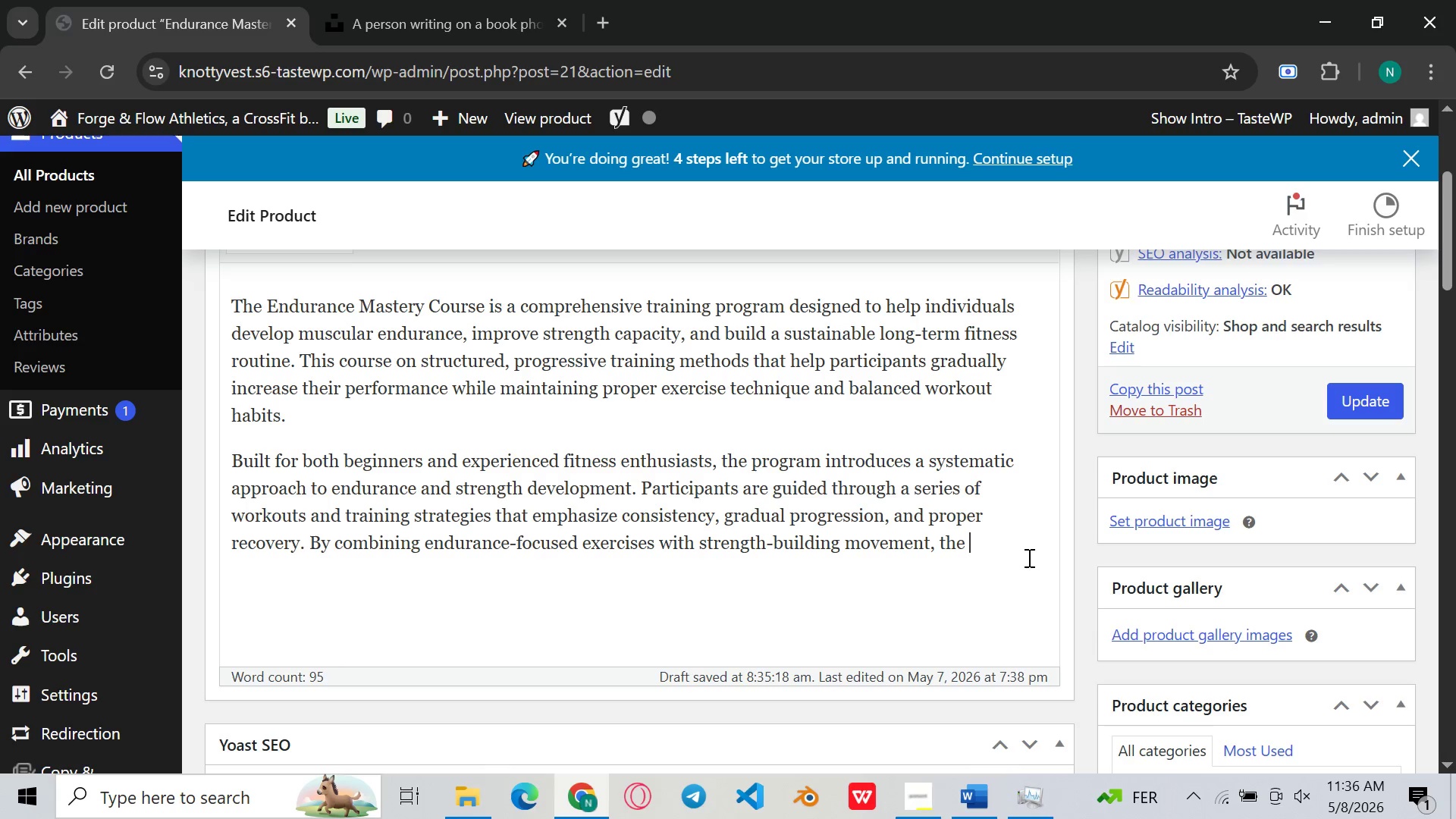 
left_click([1028, 557])
 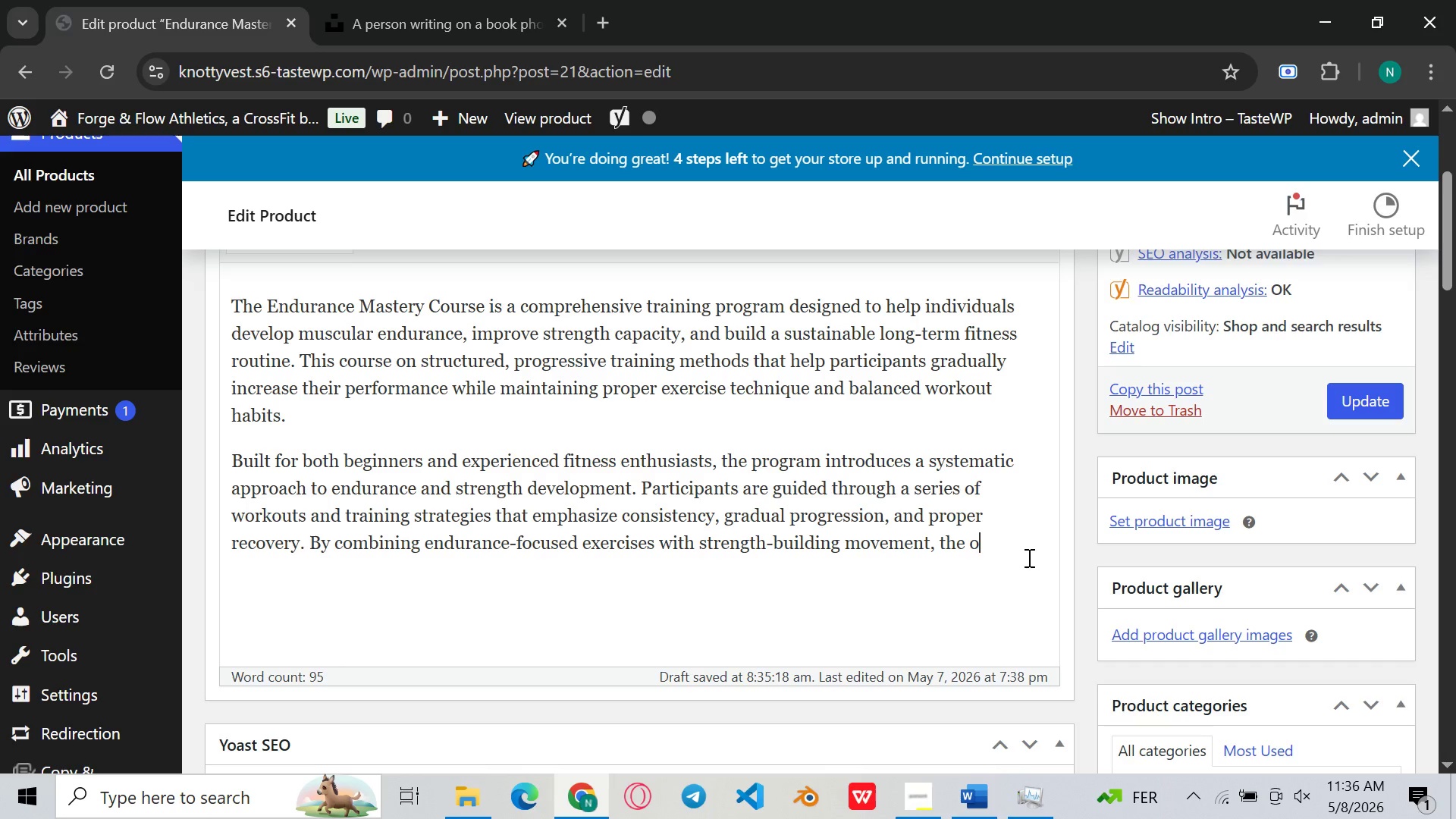 
type(overall )
key(Backspace)
key(Backspace)
key(Backspace)
type(course hepl)
key(Backspace)
key(Backspace)
type(lps i)
key(Backspace)
type(usr)
key(Backspace)
type(ers develop the ability to sustain physical effort for longer perods while improving i)
key(Backspace)
type(overall)
 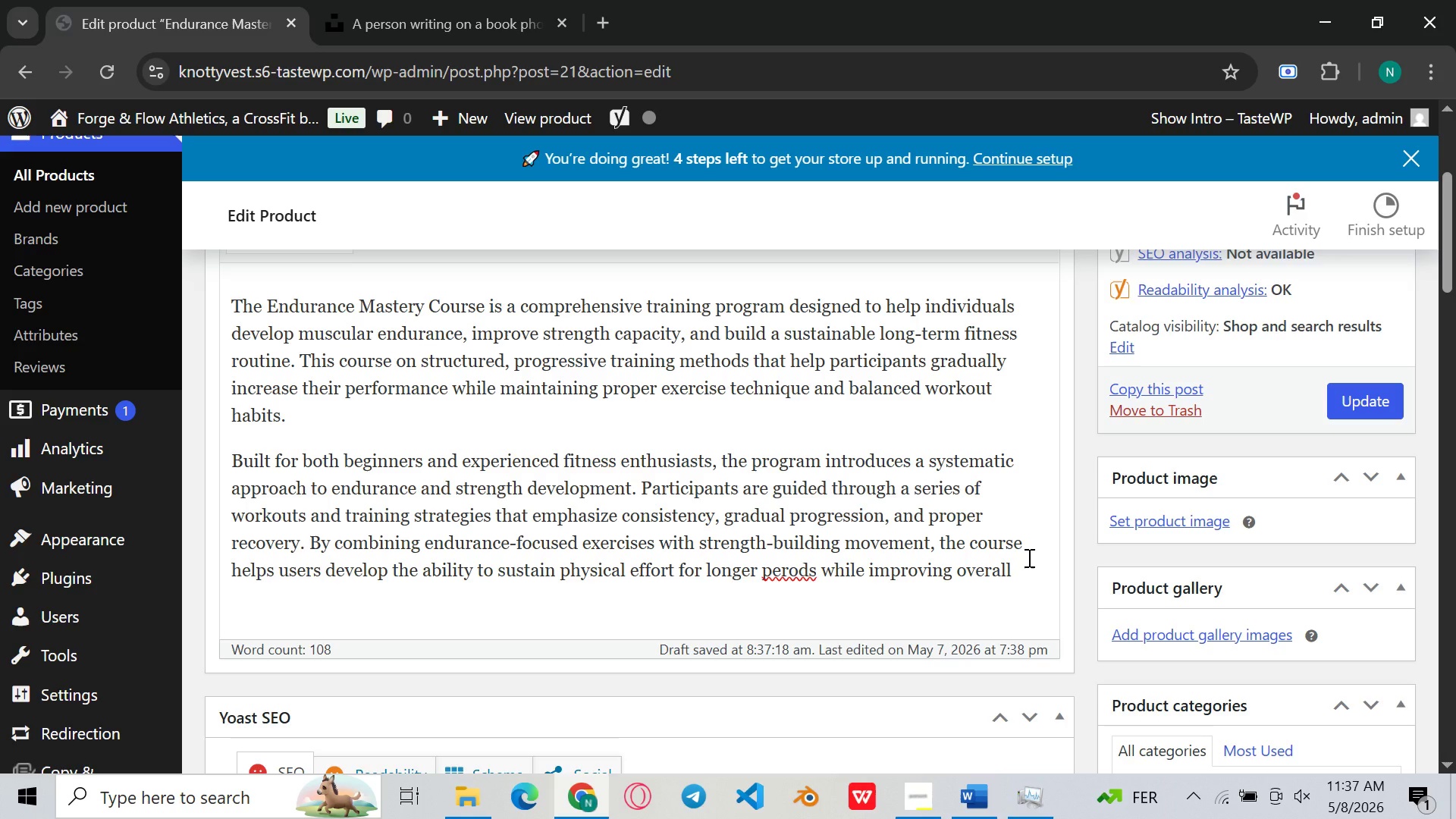 
left_click([789, 570])
 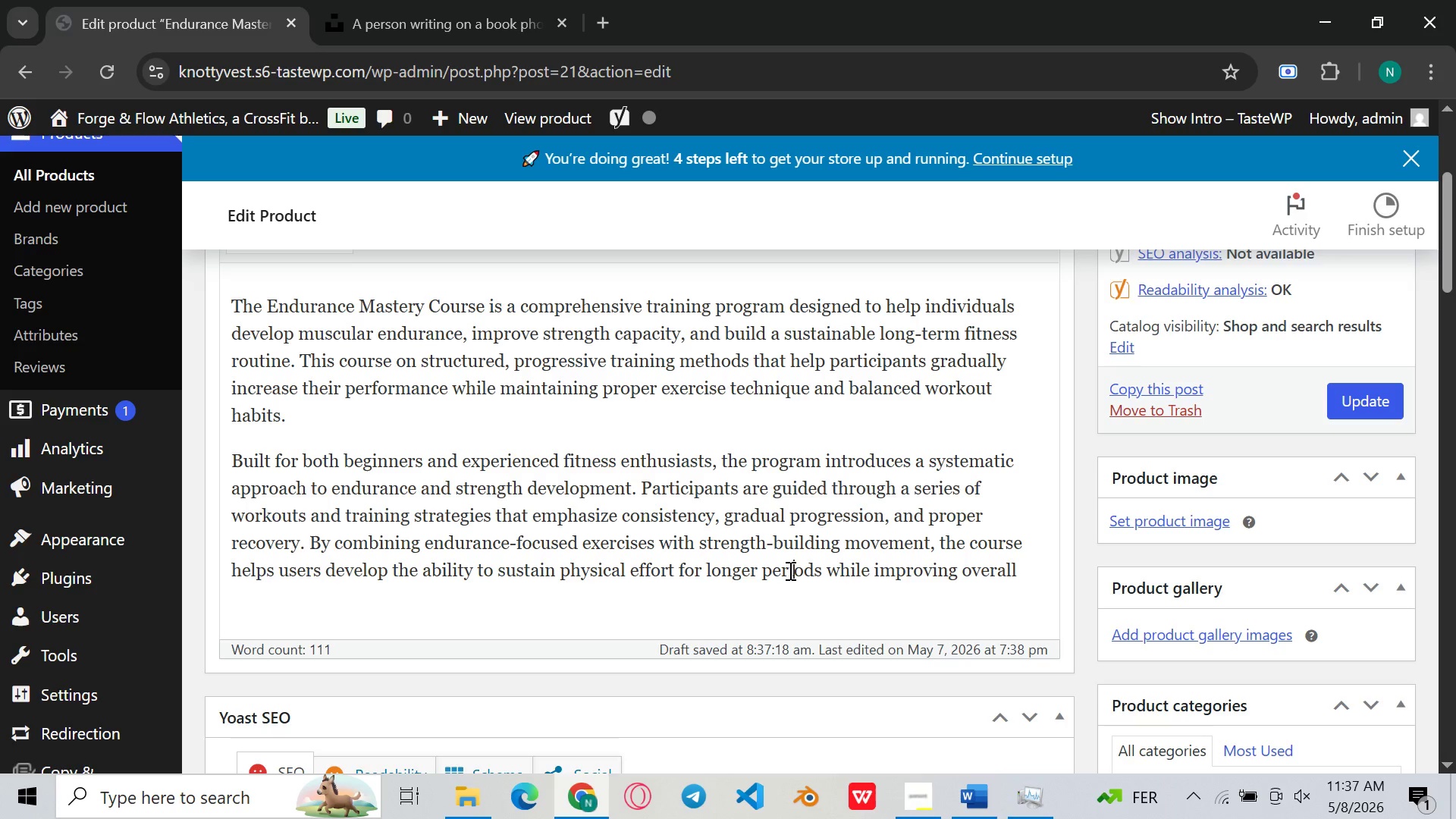 
key(I)
 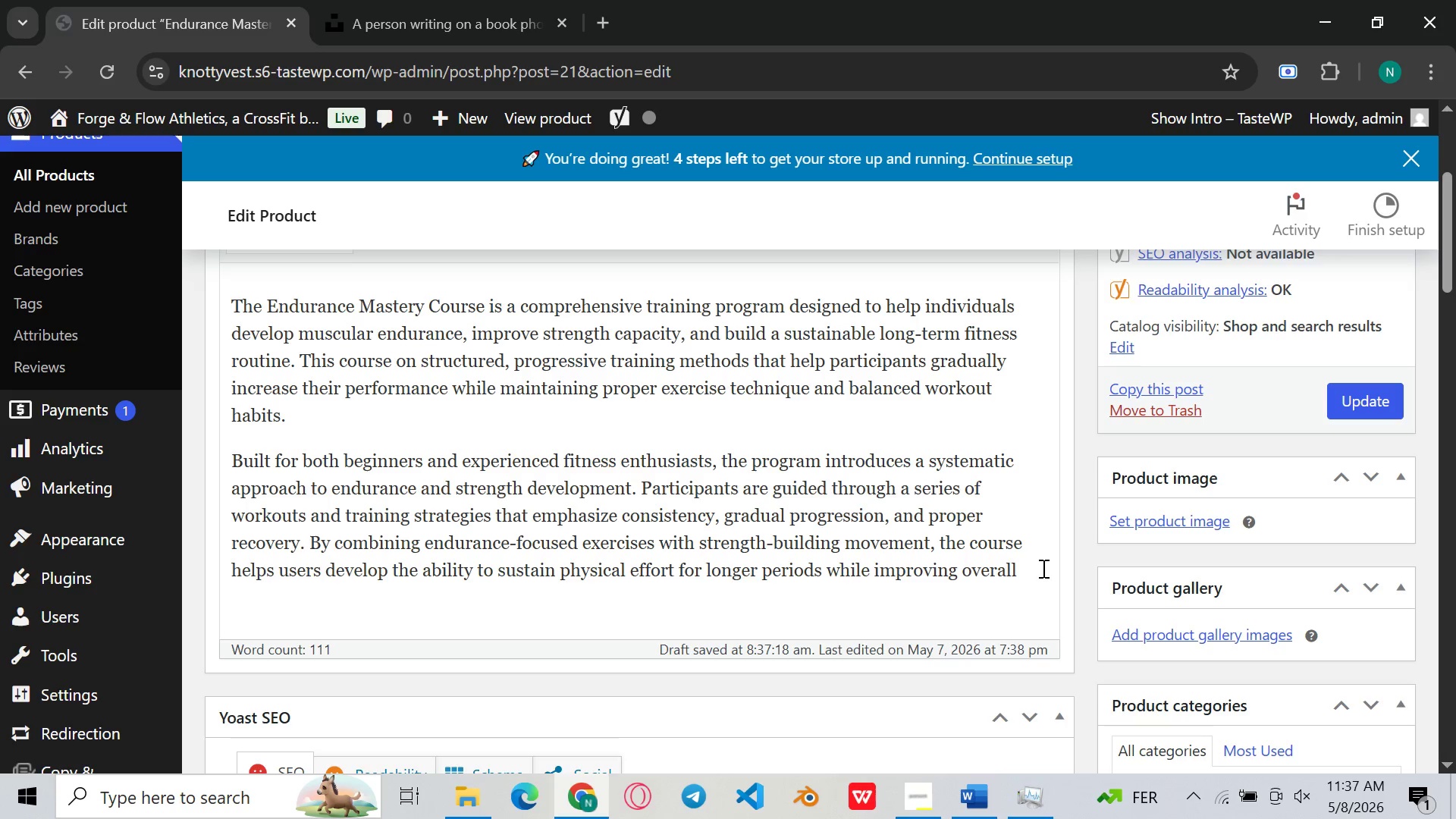 
left_click([1042, 568])
 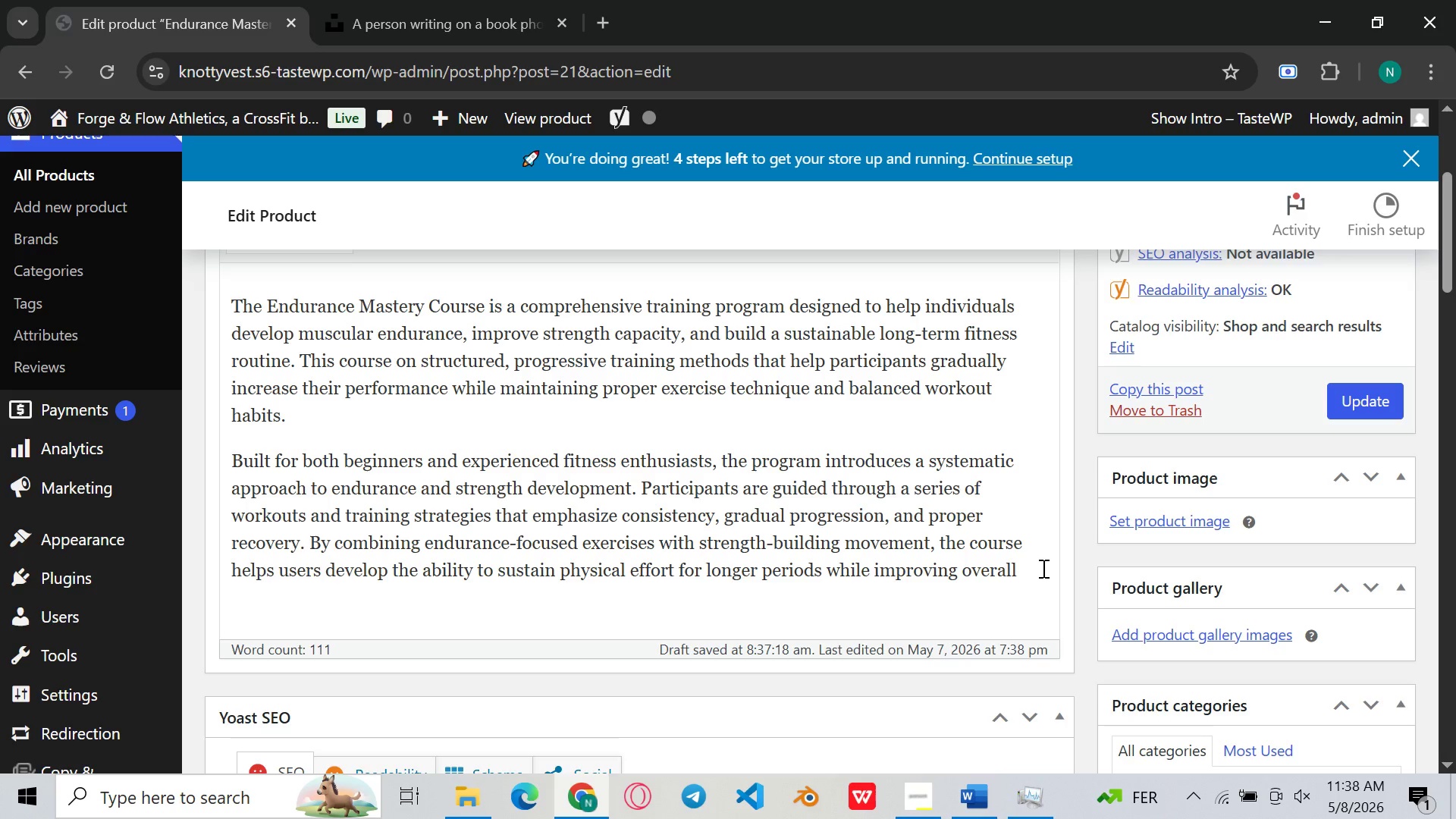 
wait(6.61)
 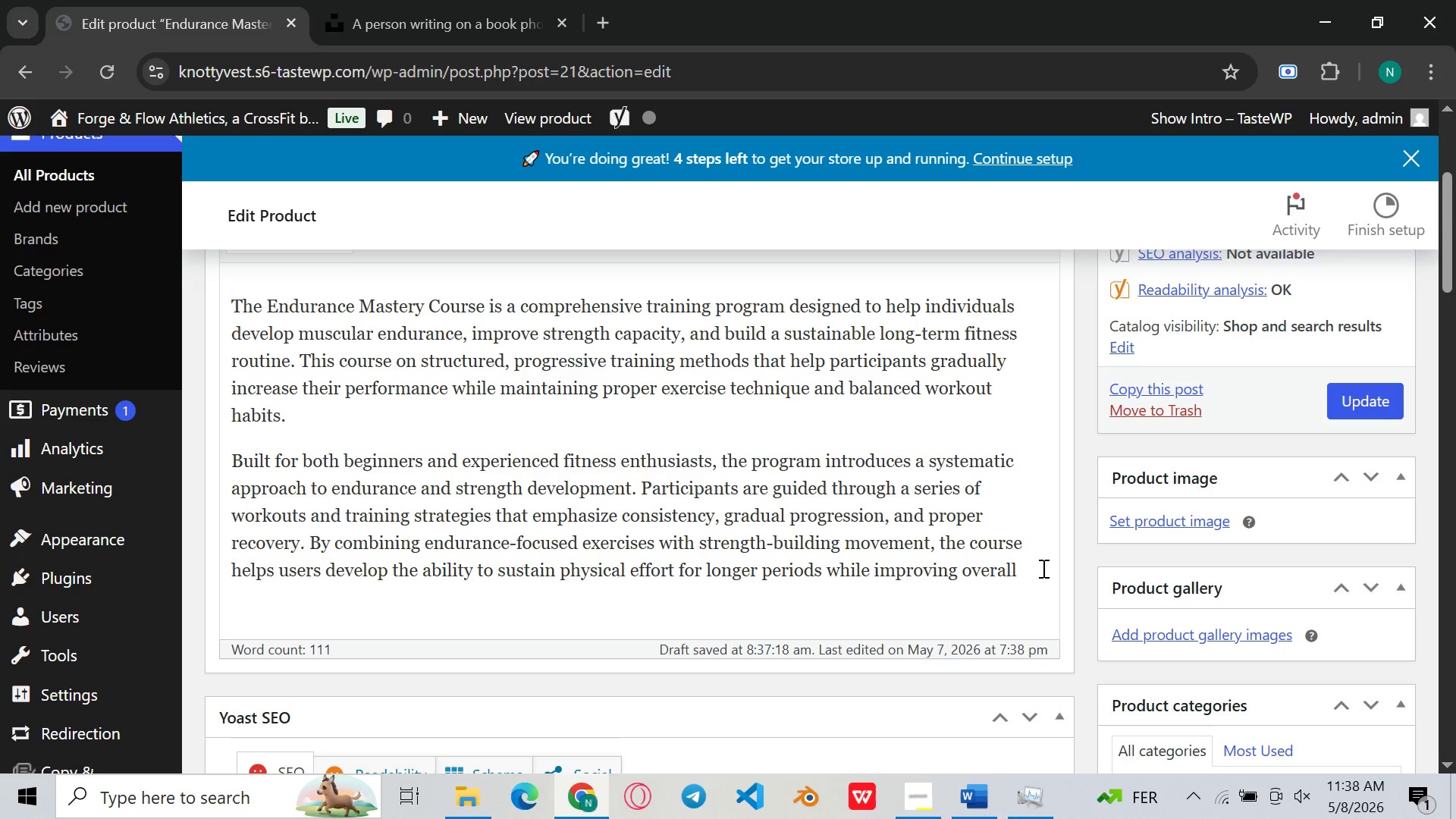 
type( musclular)
key(Backspace)
key(Backspace)
key(Backspace)
key(Backspace)
key(Backspace)
type(ular performance.)
 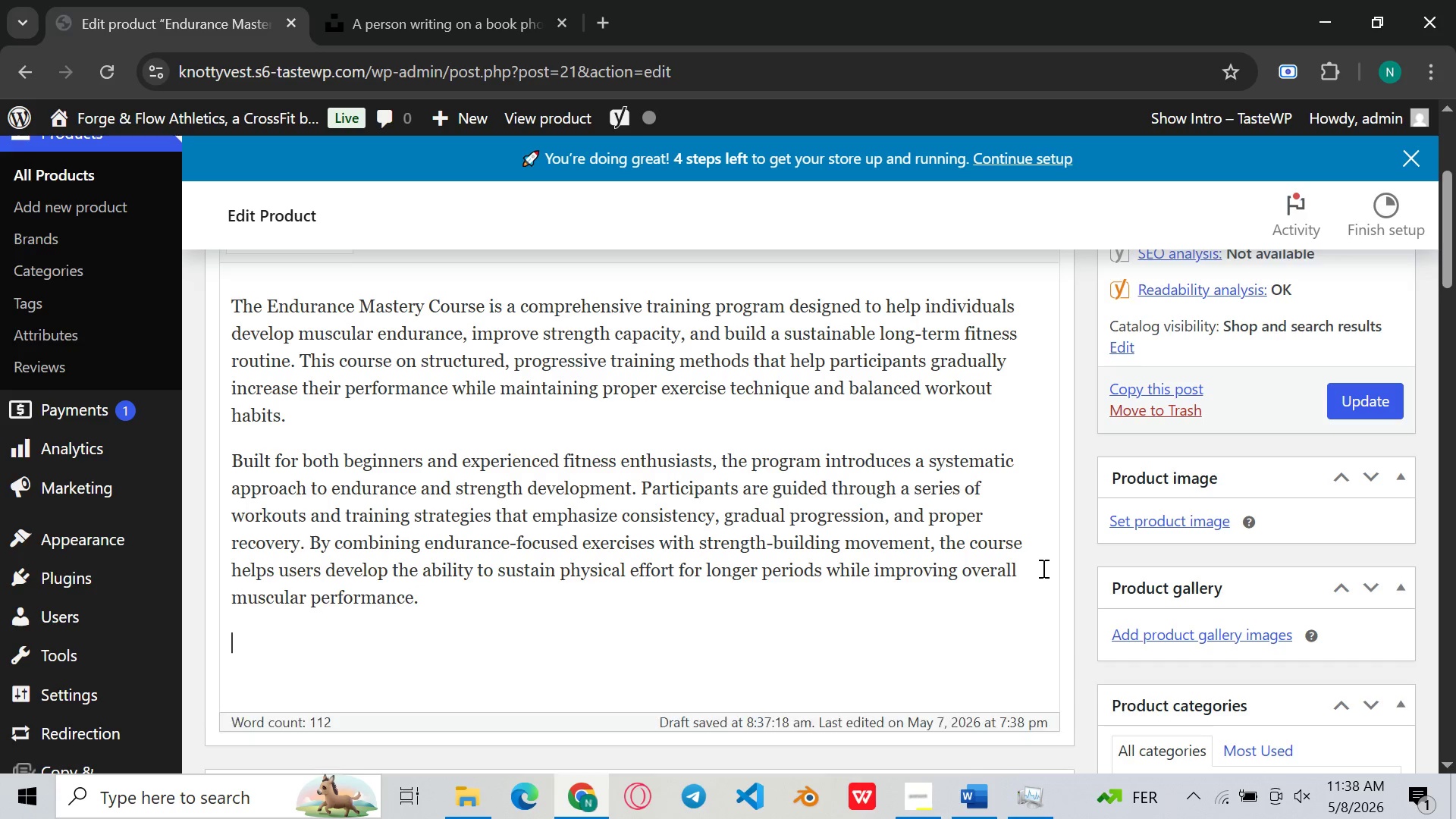 
key(Enter)
 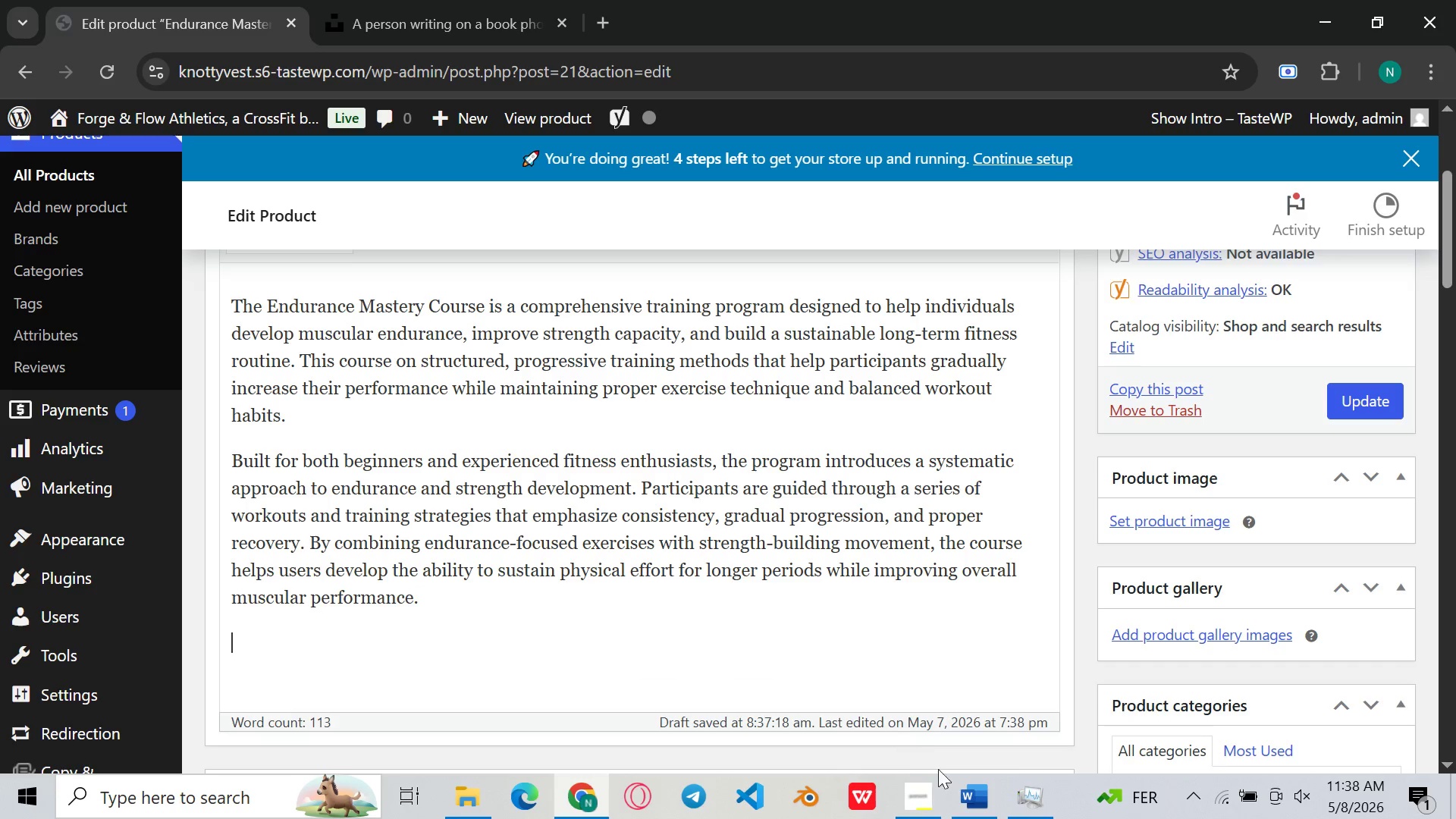 
left_click([922, 805])